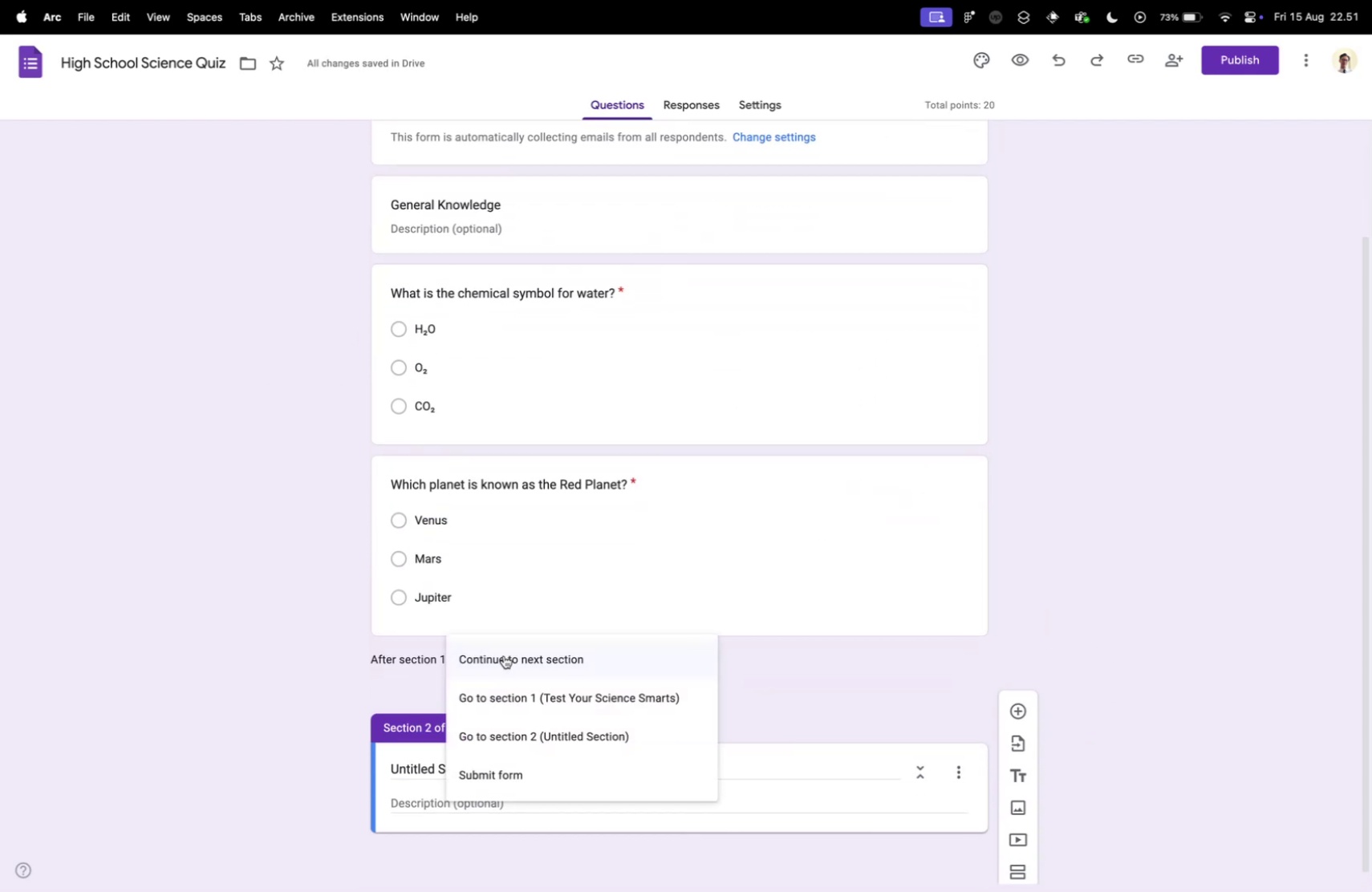 
scroll: coordinate [744, 712], scroll_direction: down, amount: 16.0
 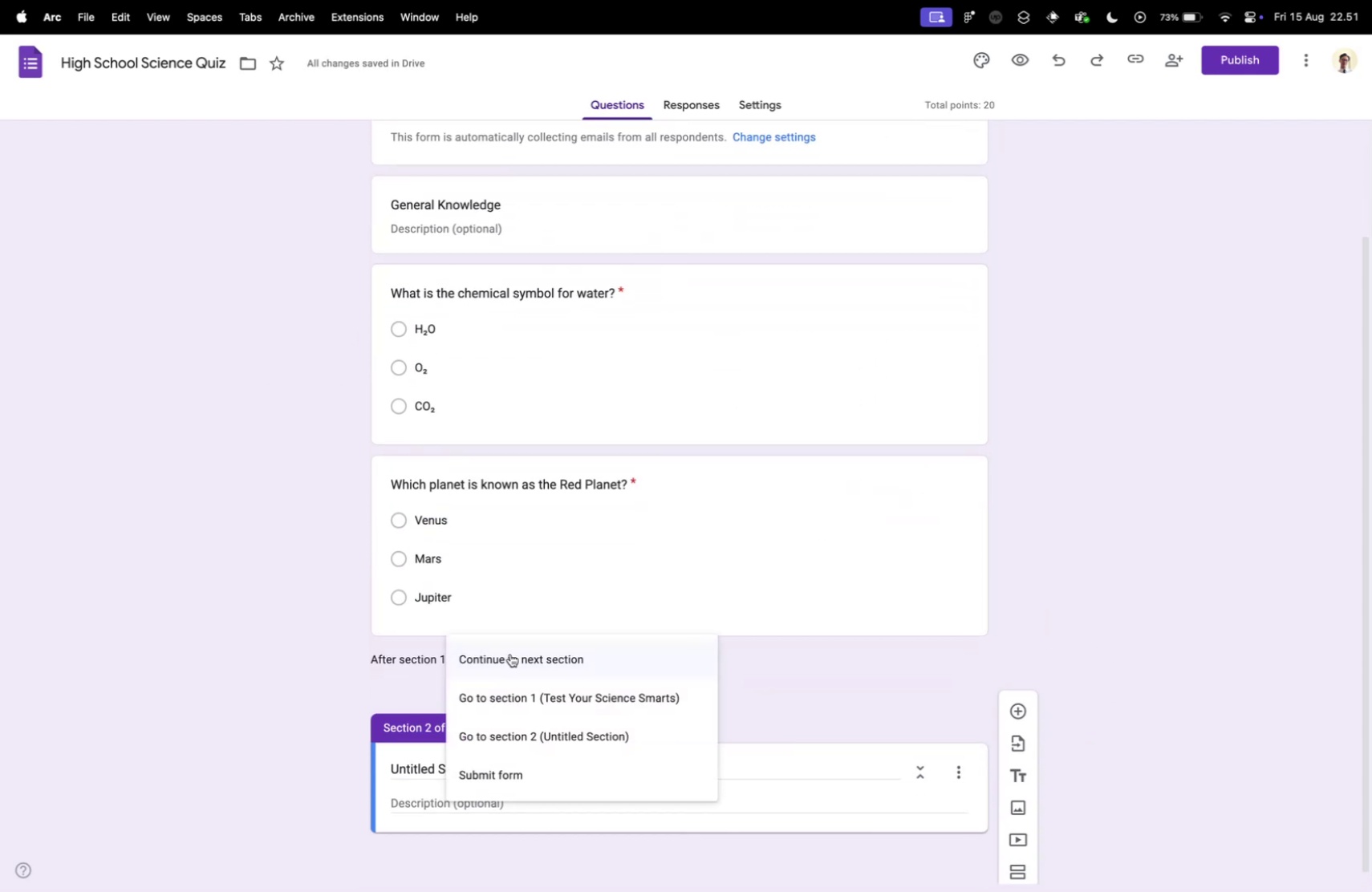 
left_click([505, 655])
 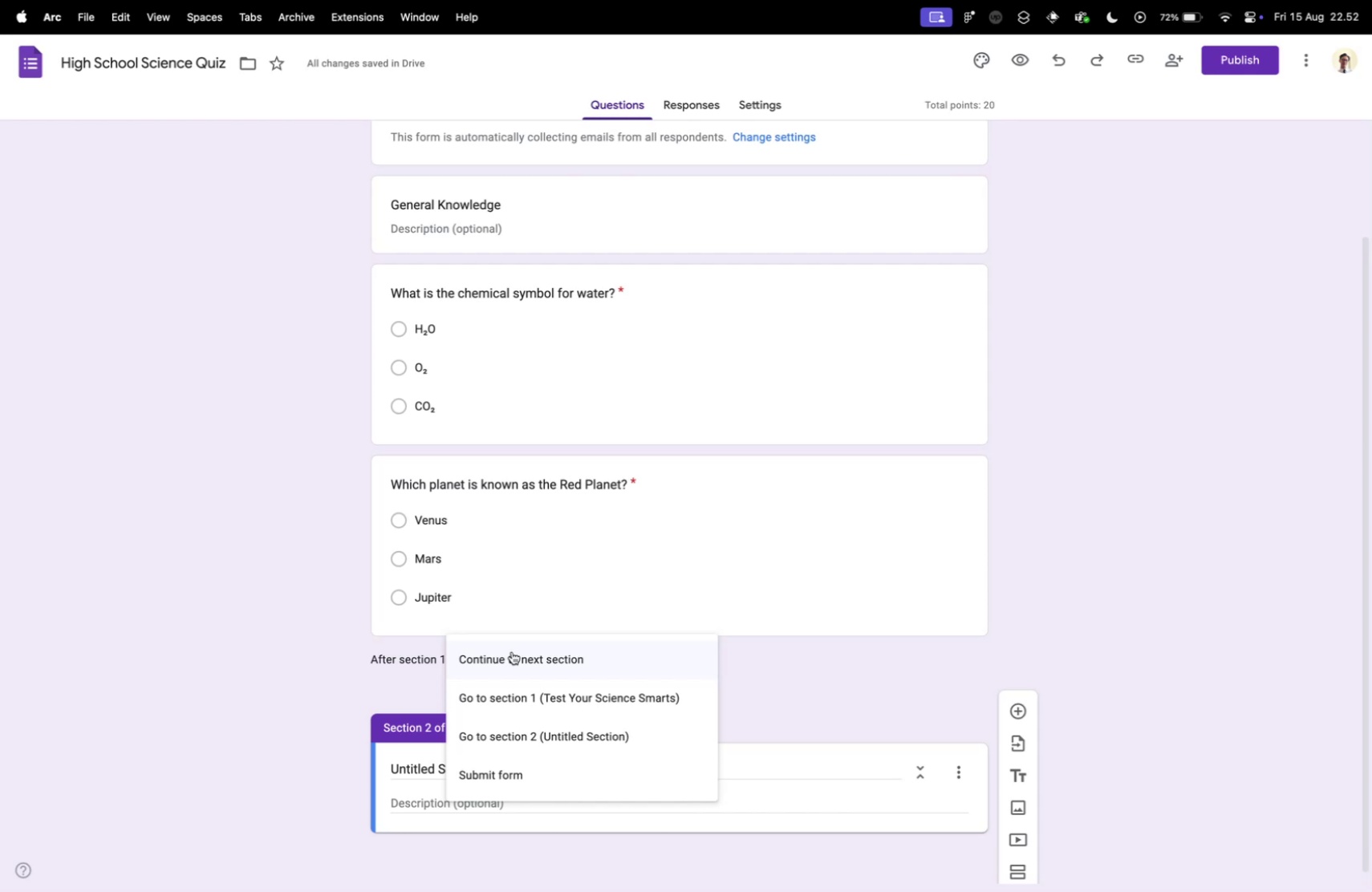 
wait(46.33)
 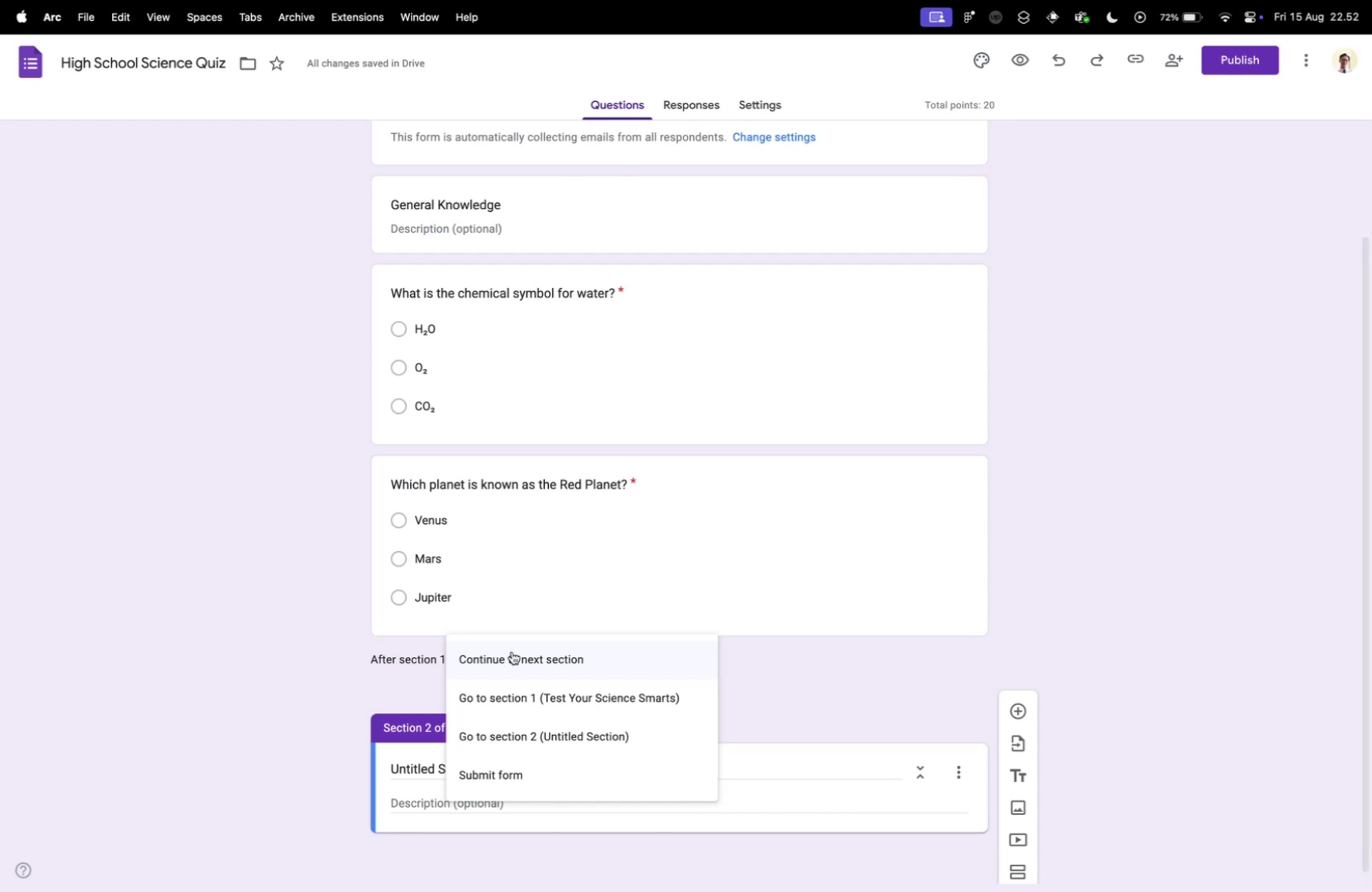 
scroll: coordinate [474, 649], scroll_direction: down, amount: 2.0
 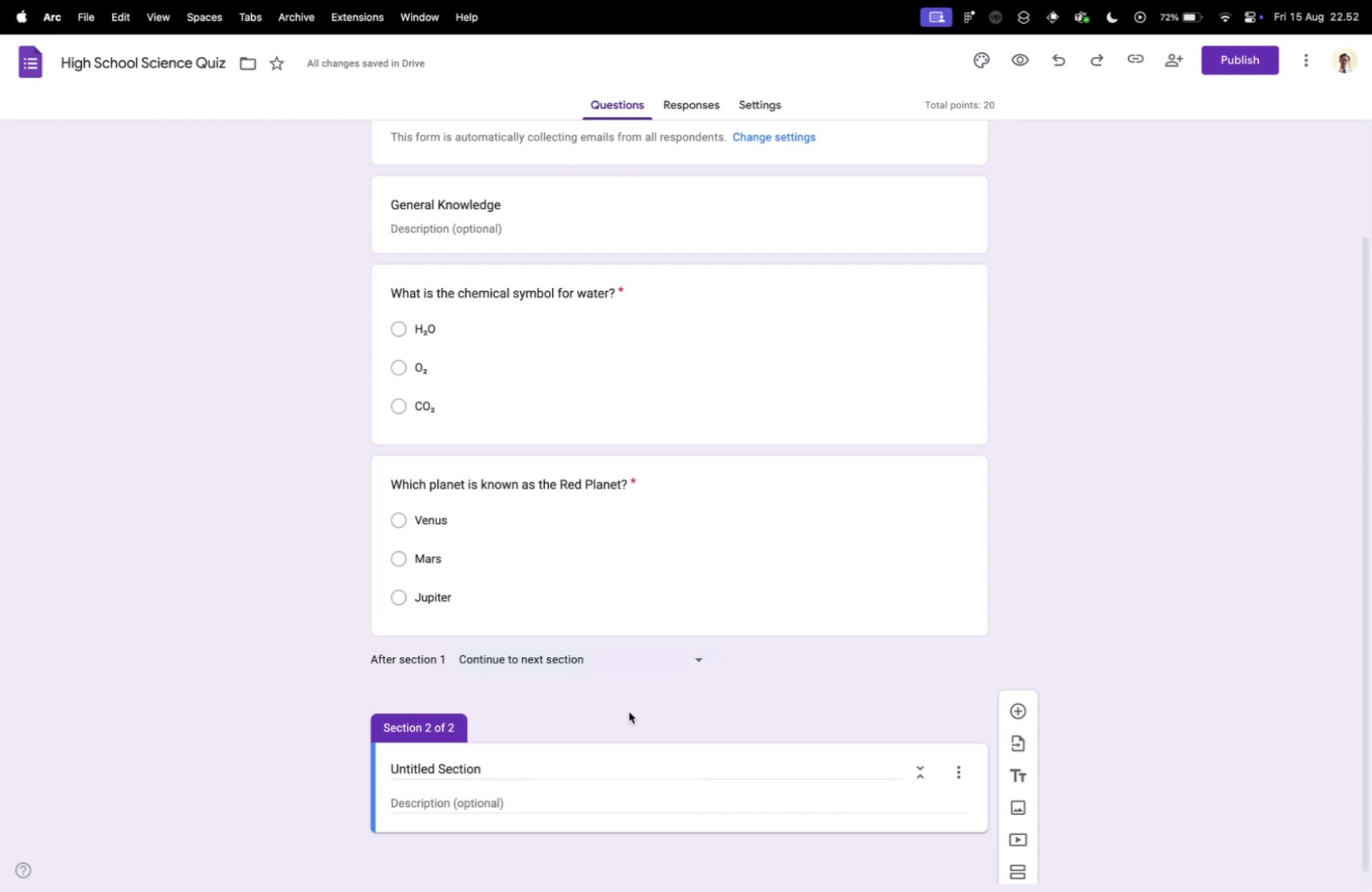 
left_click([606, 654])
 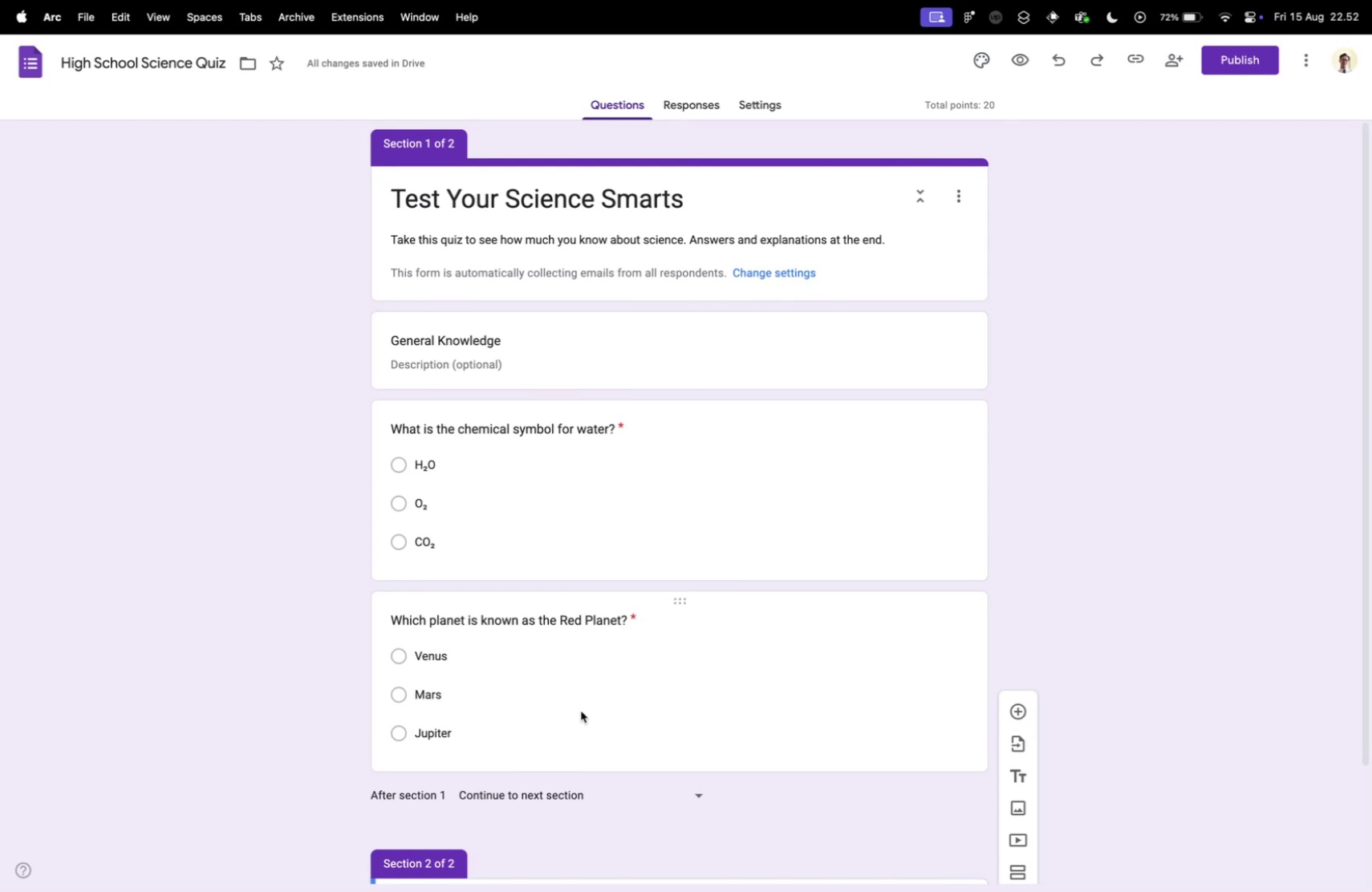 
scroll: coordinate [580, 711], scroll_direction: up, amount: 9.0
 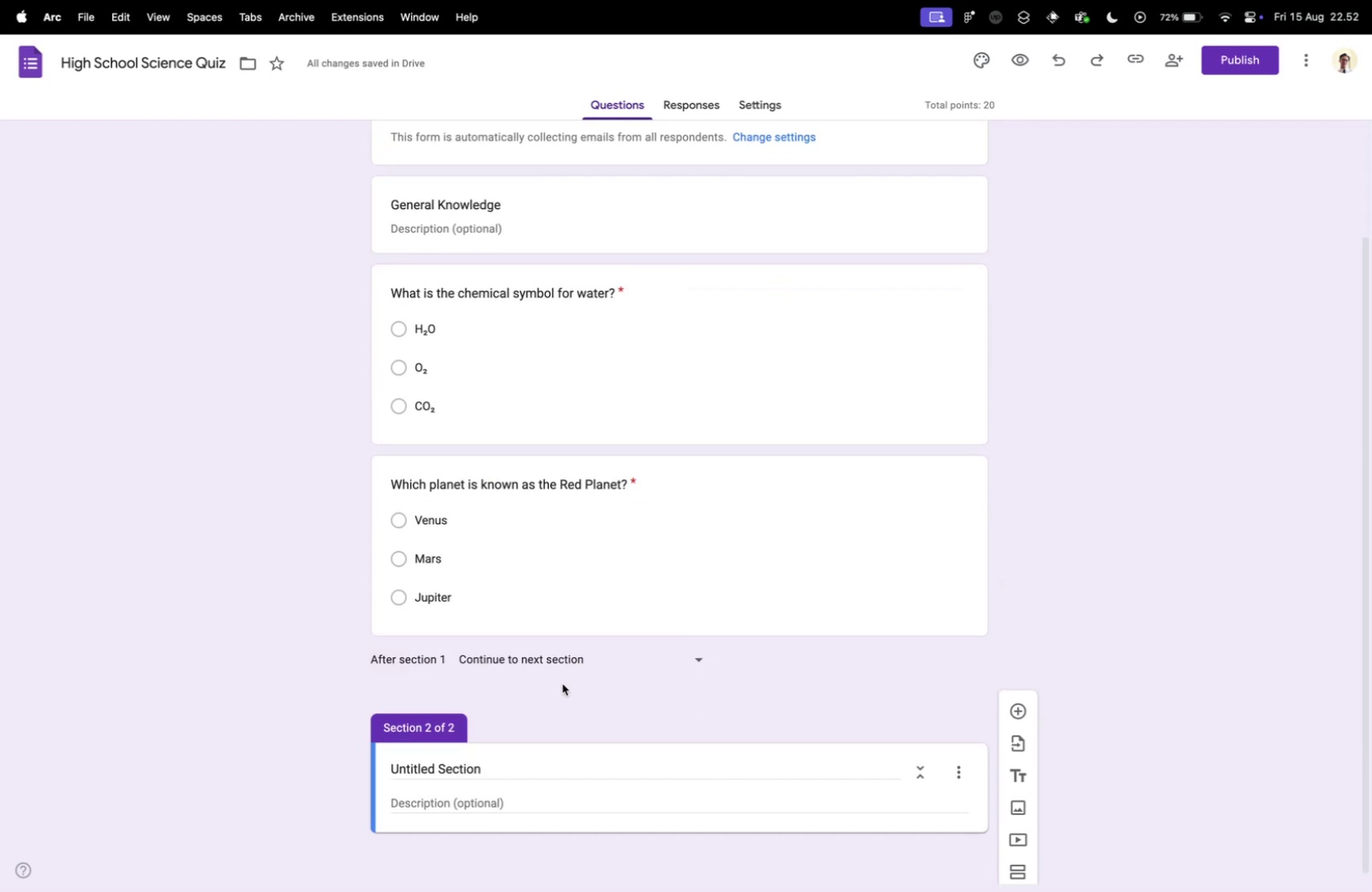 
scroll: coordinate [556, 699], scroll_direction: down, amount: 17.0
 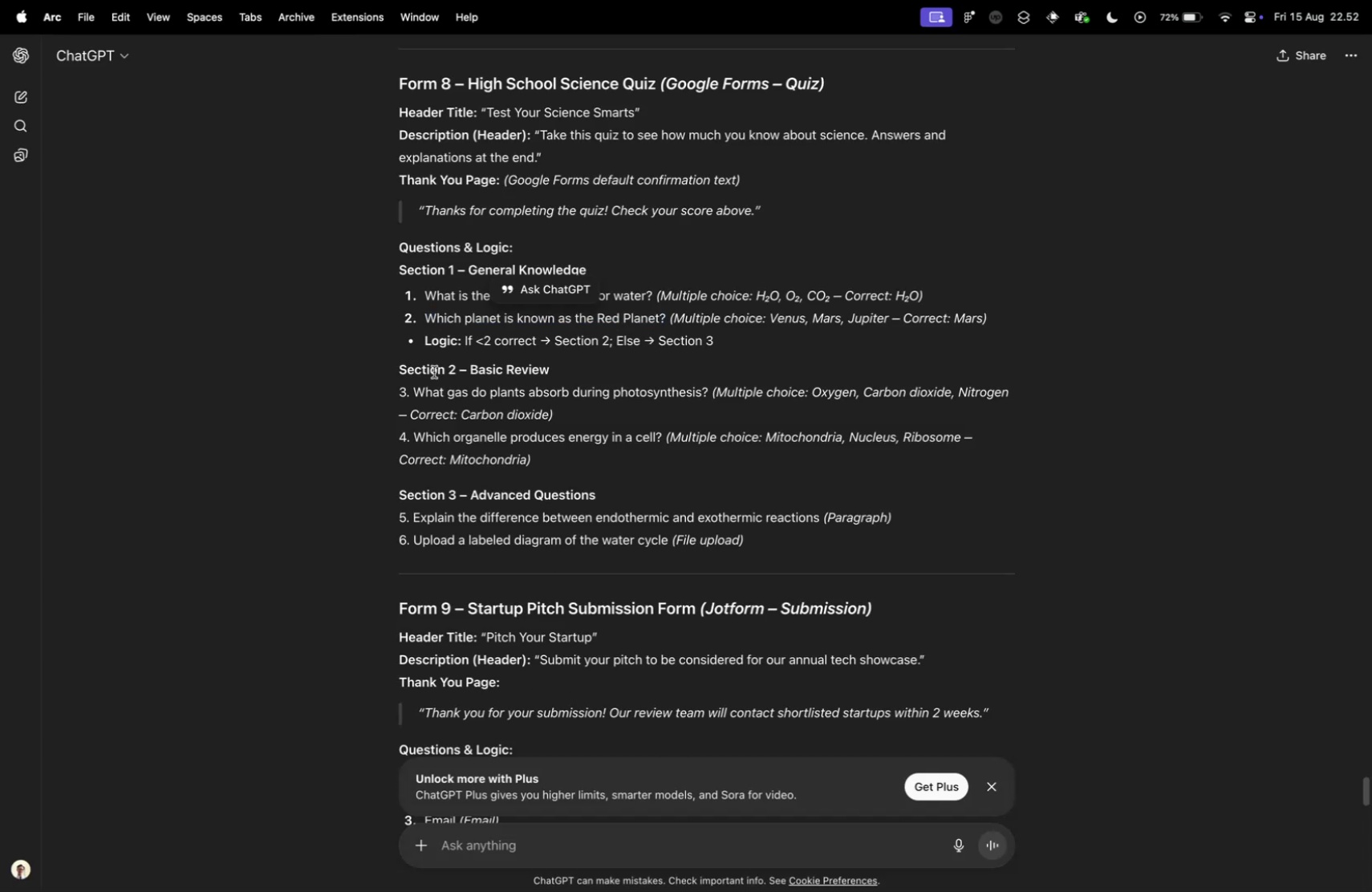 
key(Control+ControlLeft)
 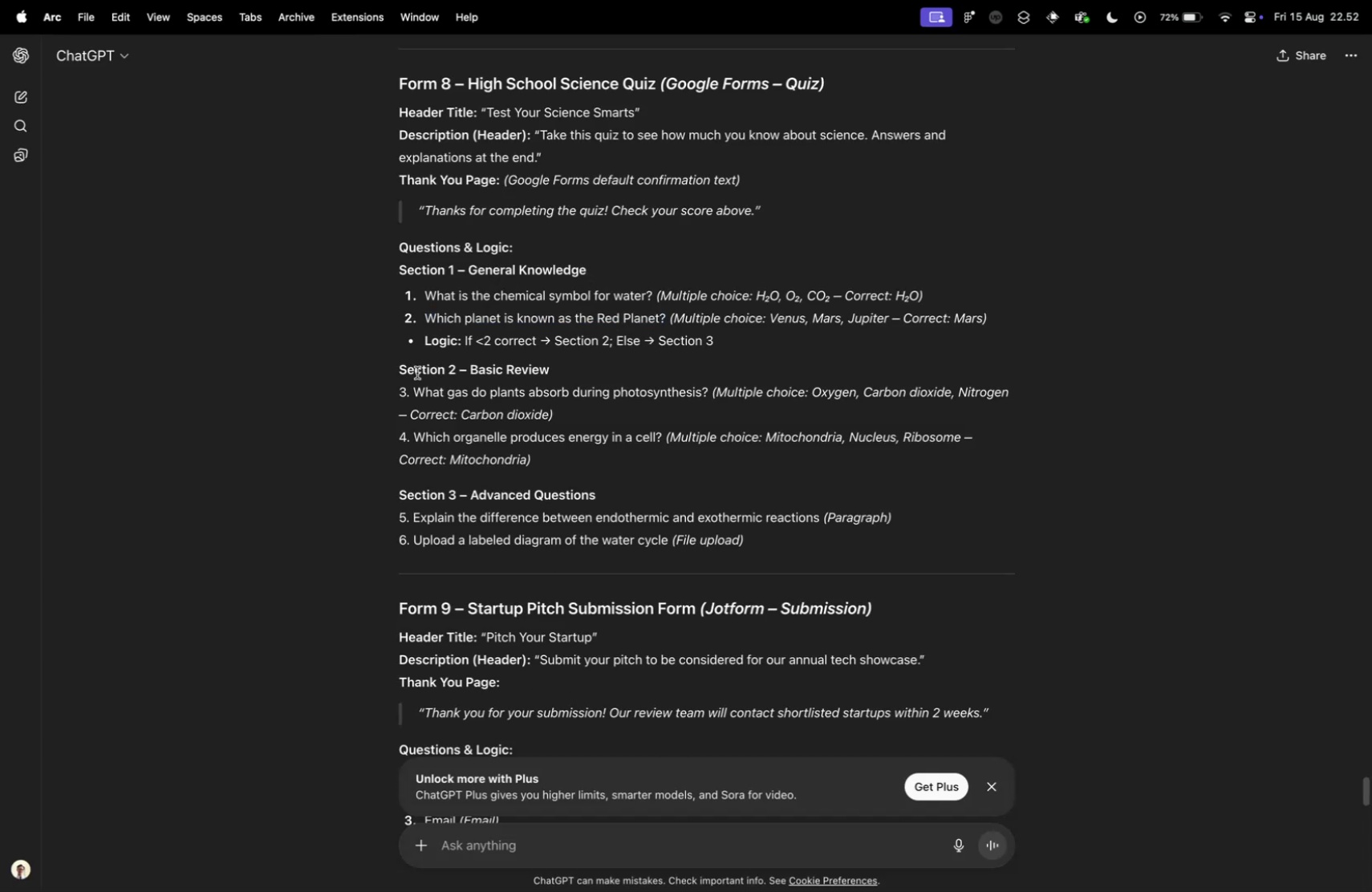 
key(Control+Tab)
 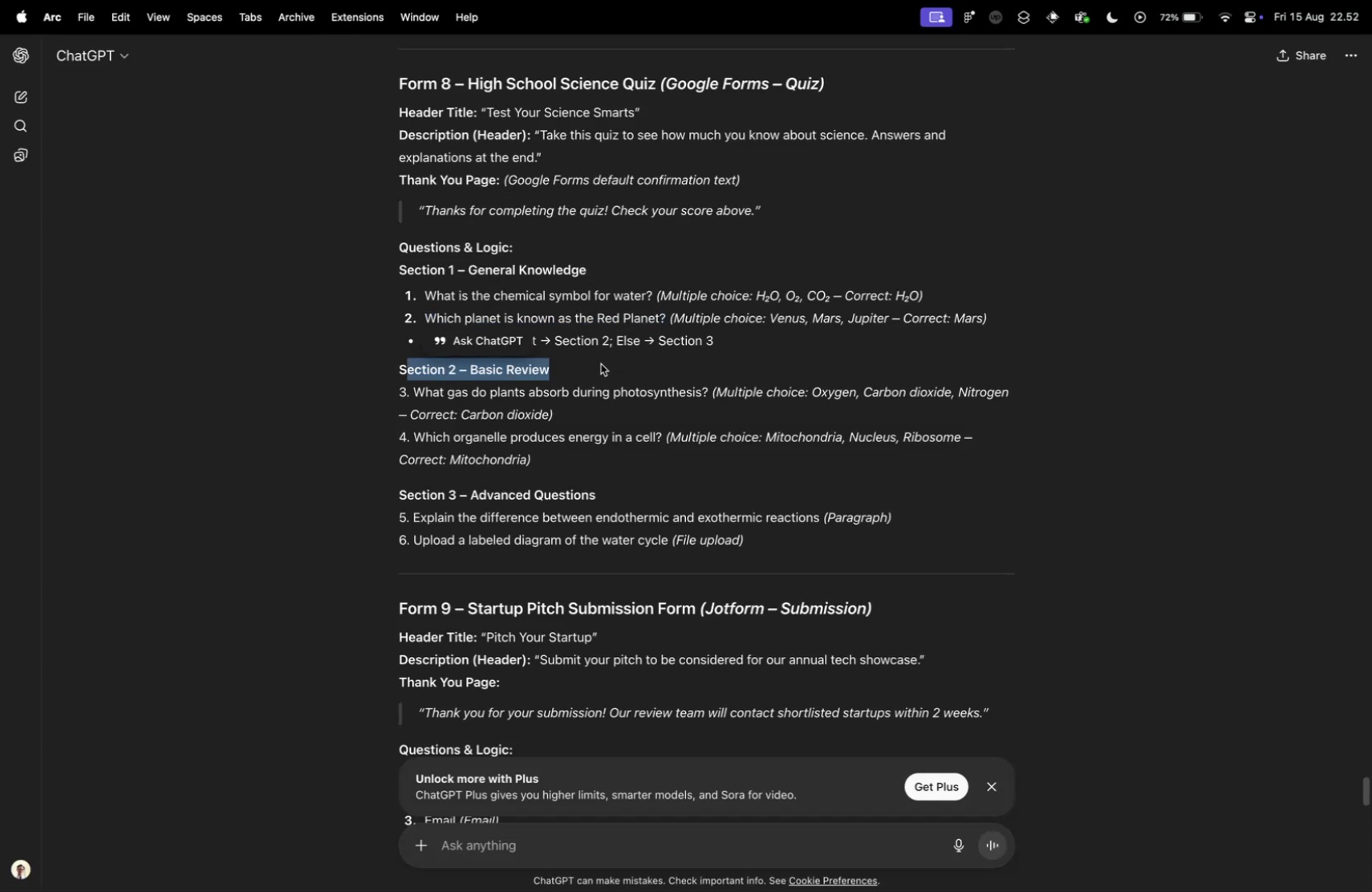 
left_click([434, 371])
 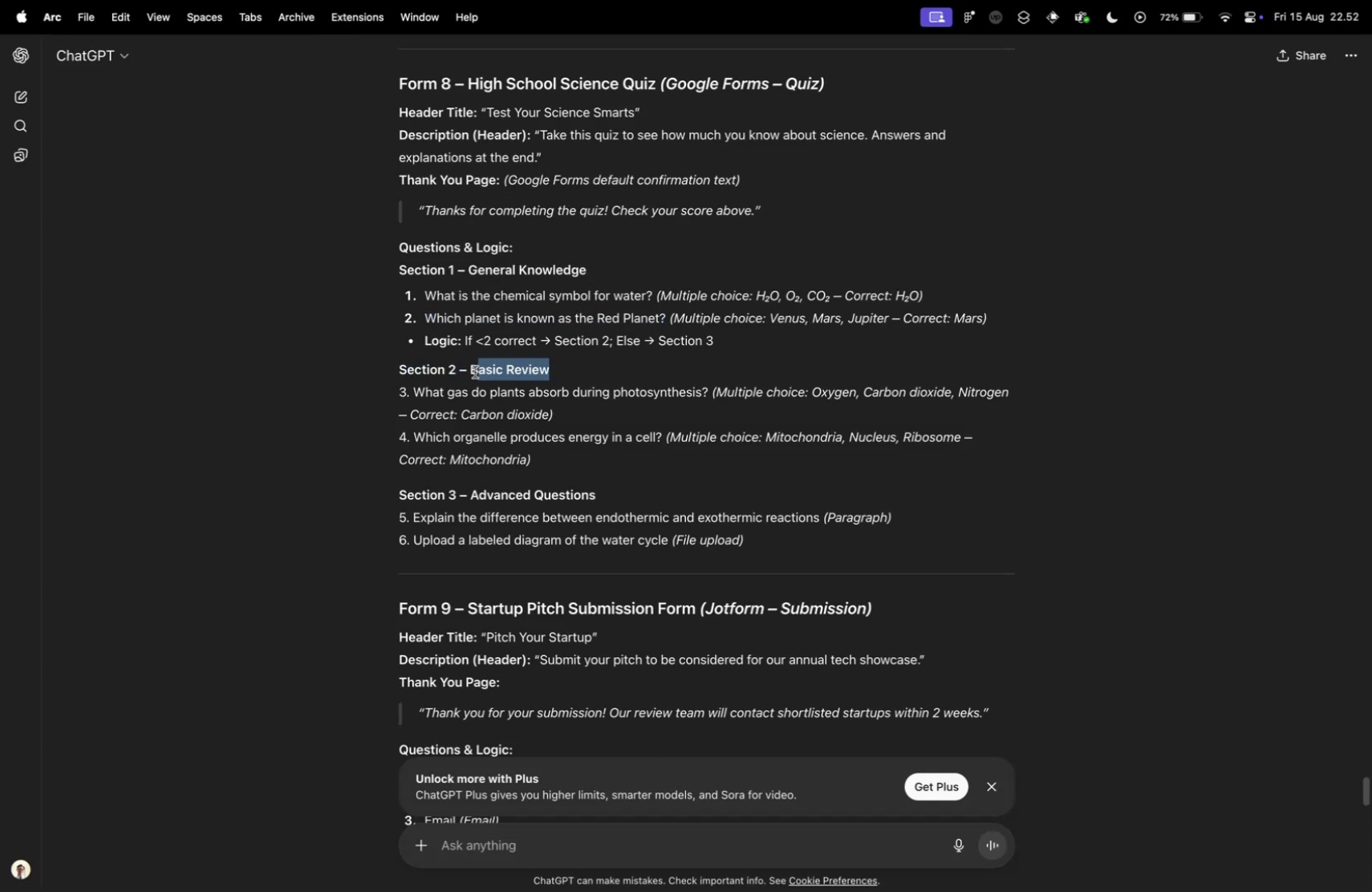 
left_click_drag(start_coordinate=[404, 367], to_coordinate=[614, 358])
 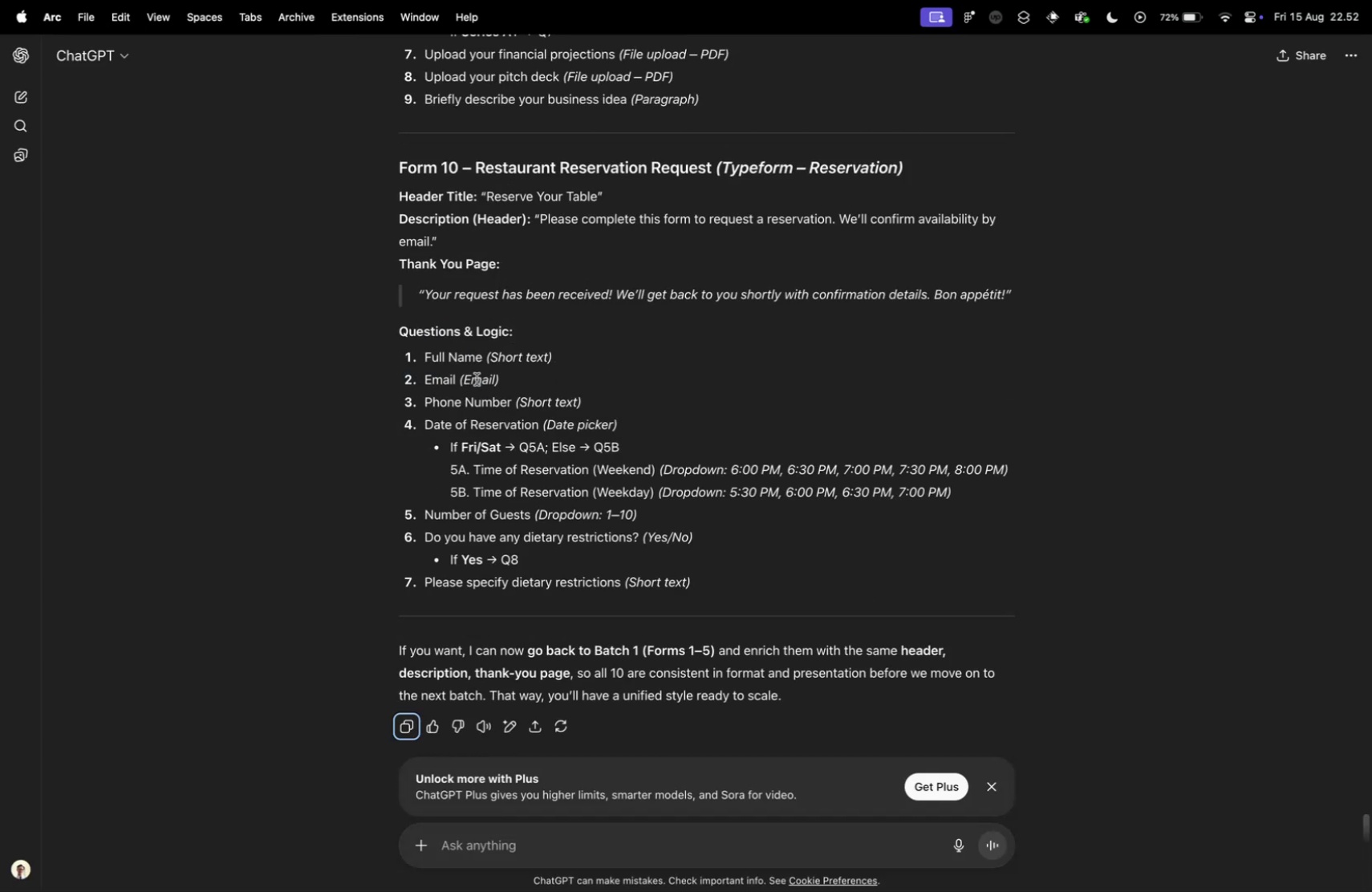 
left_click_drag(start_coordinate=[553, 367], to_coordinate=[471, 371])
 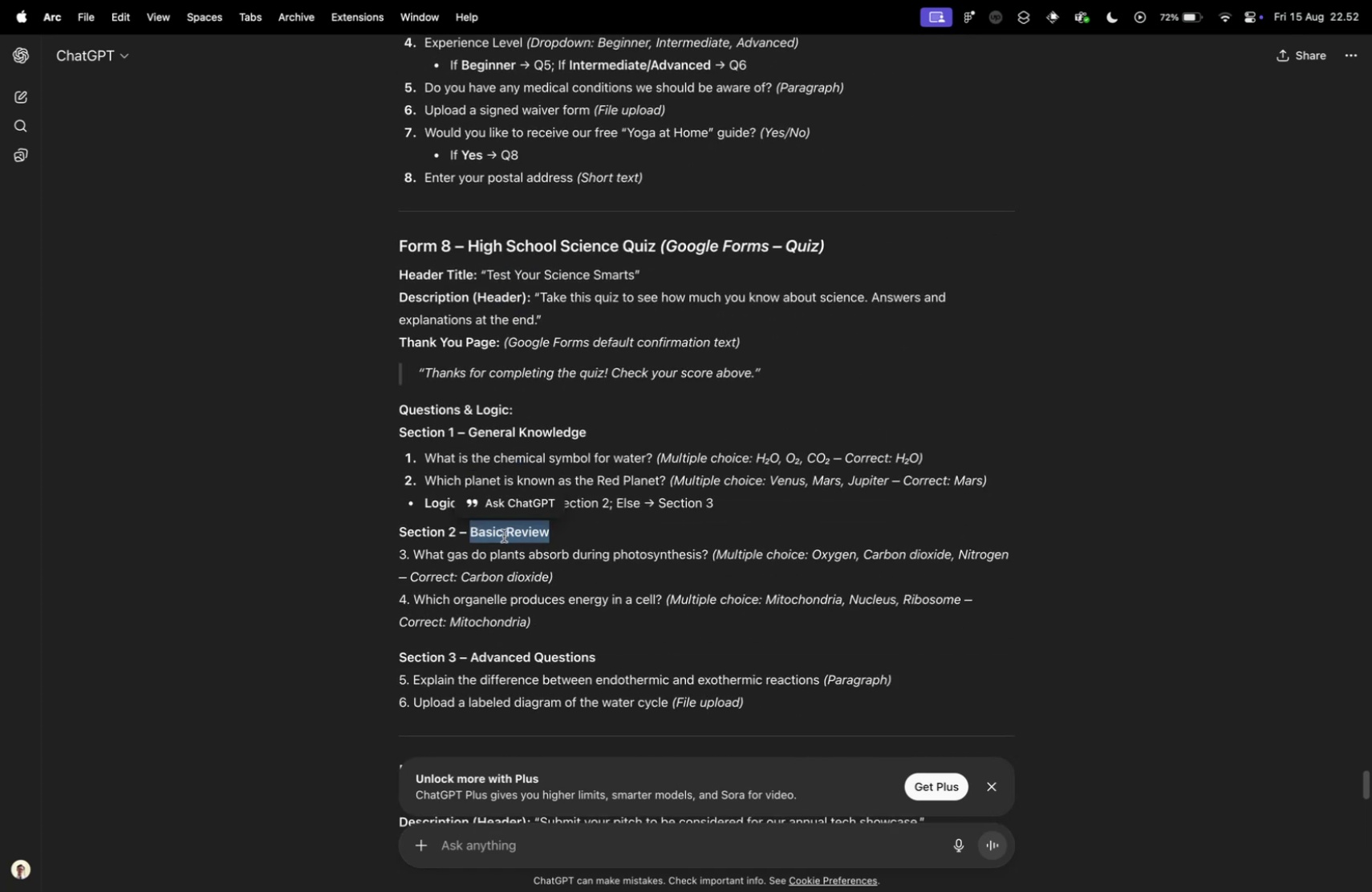 
key(Meta+CommandLeft)
 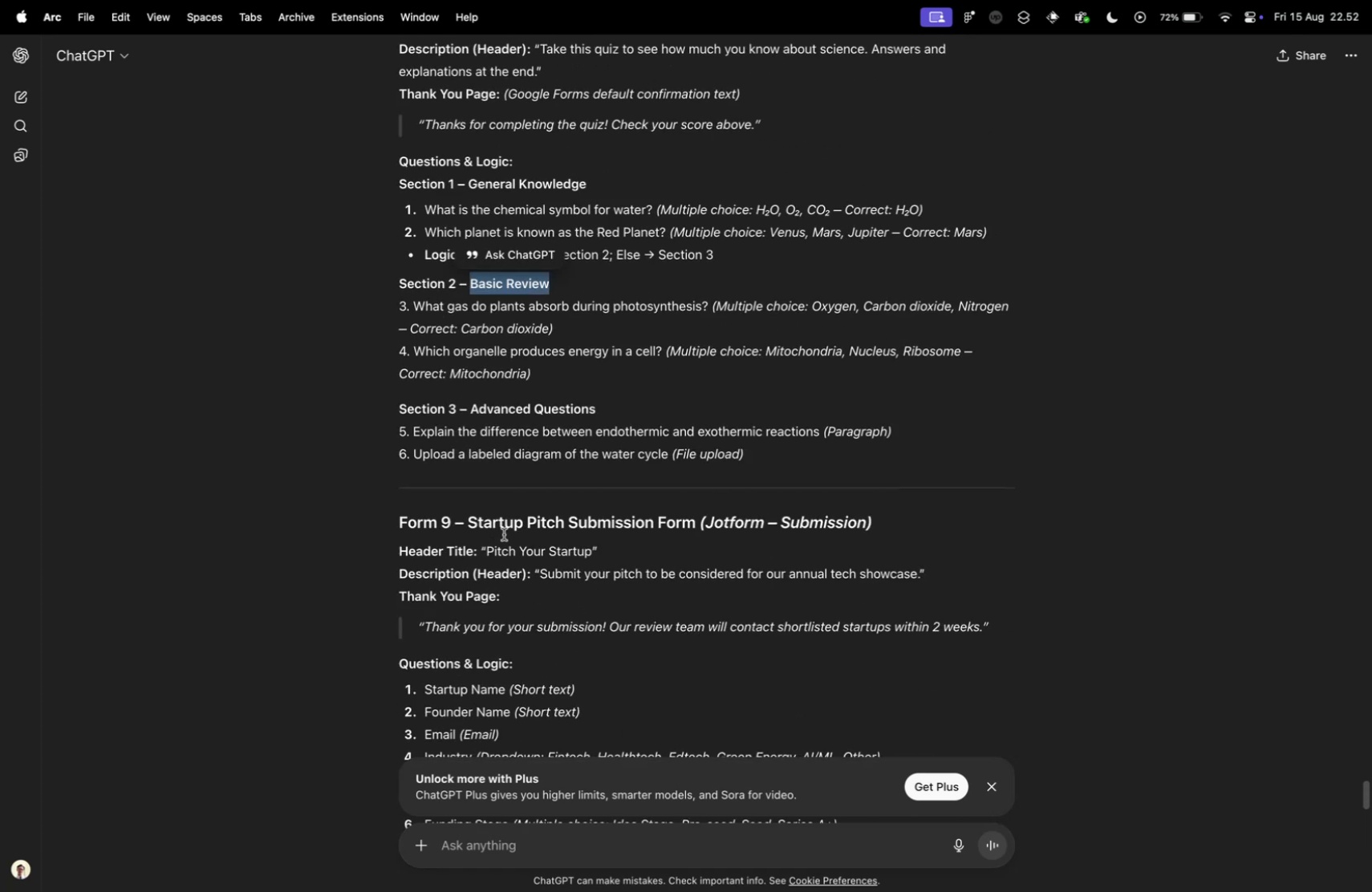 
key(Meta+C)
 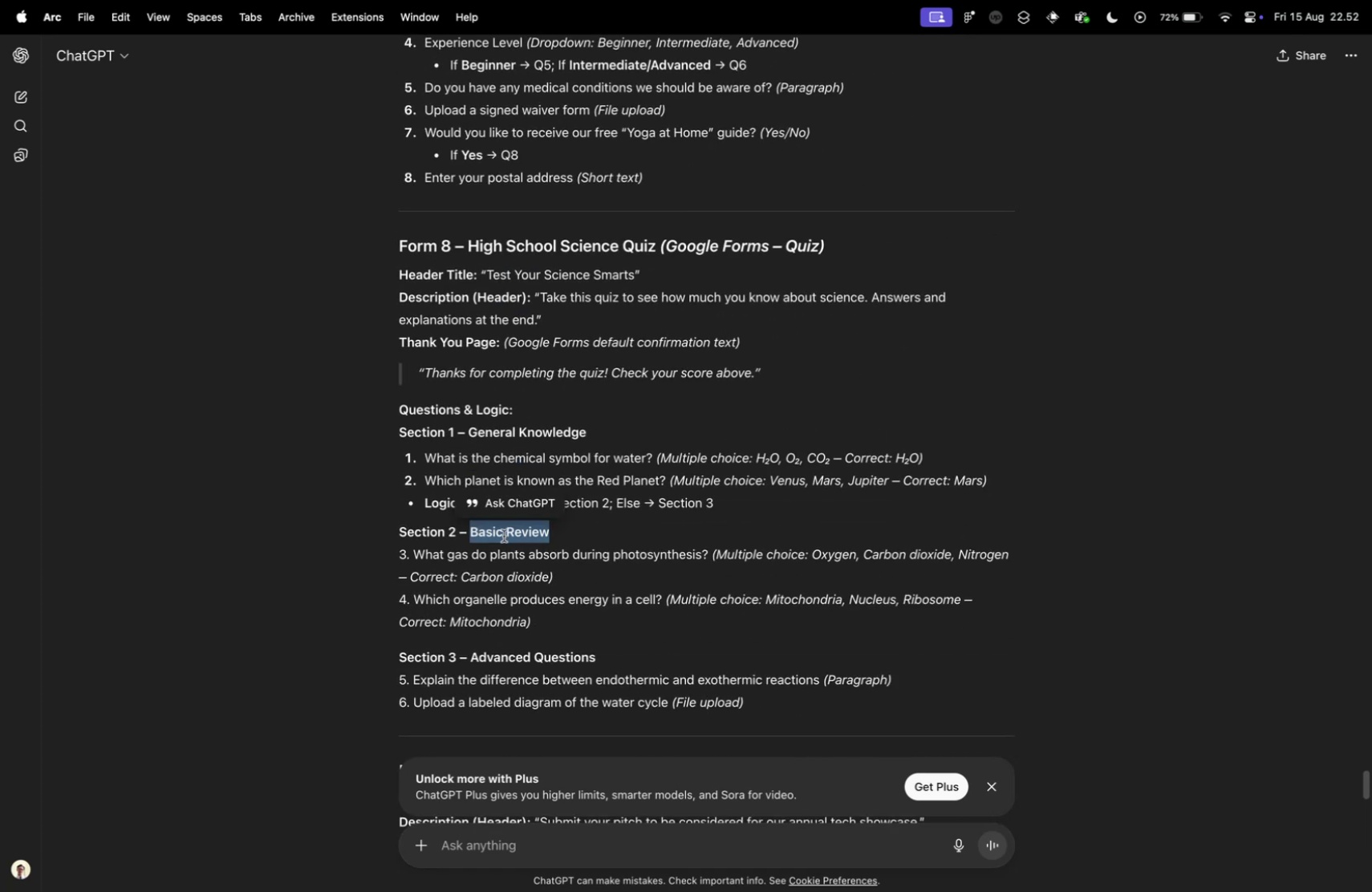 
key(Tab)
 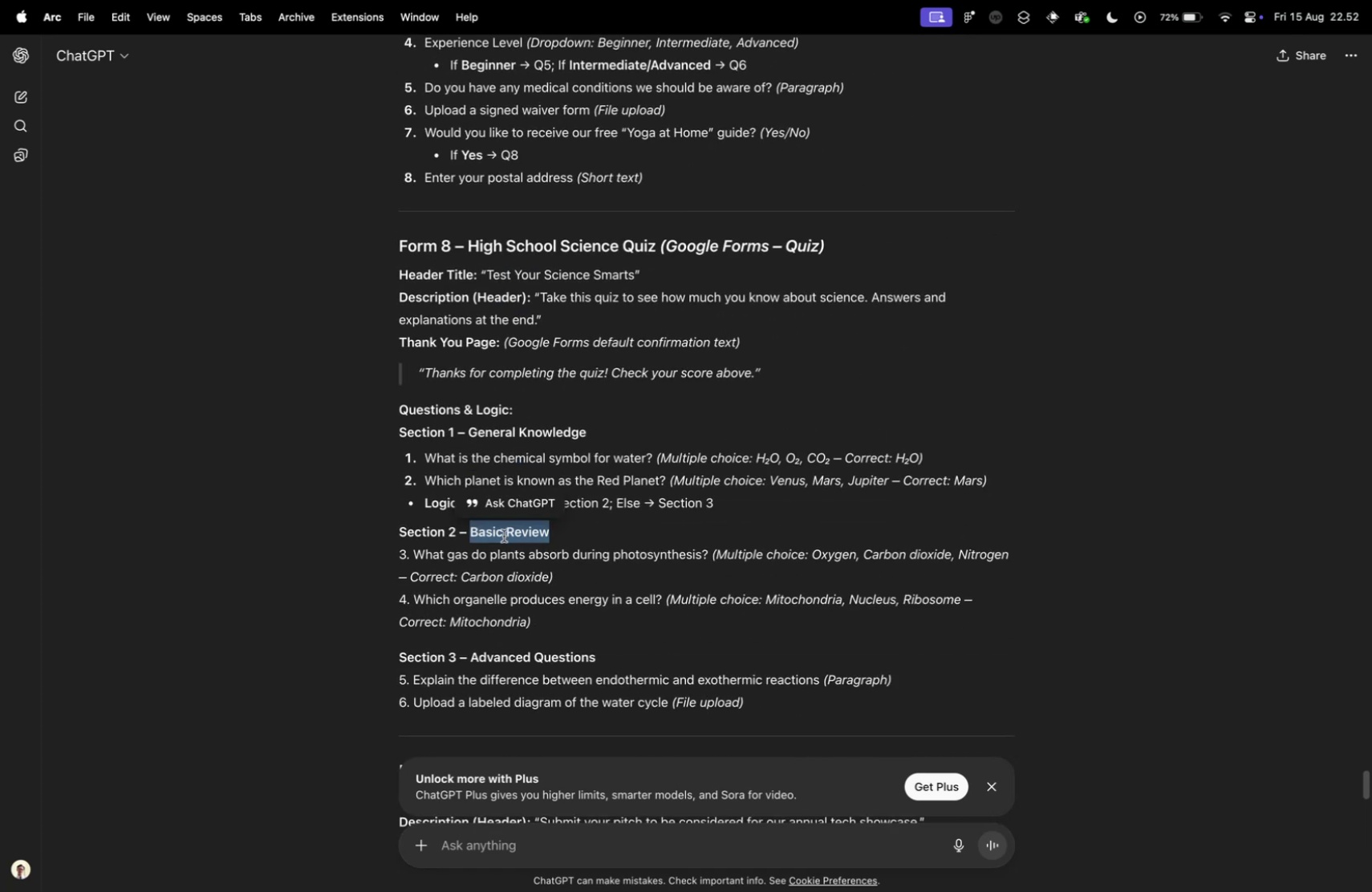 
key(Control+ControlLeft)
 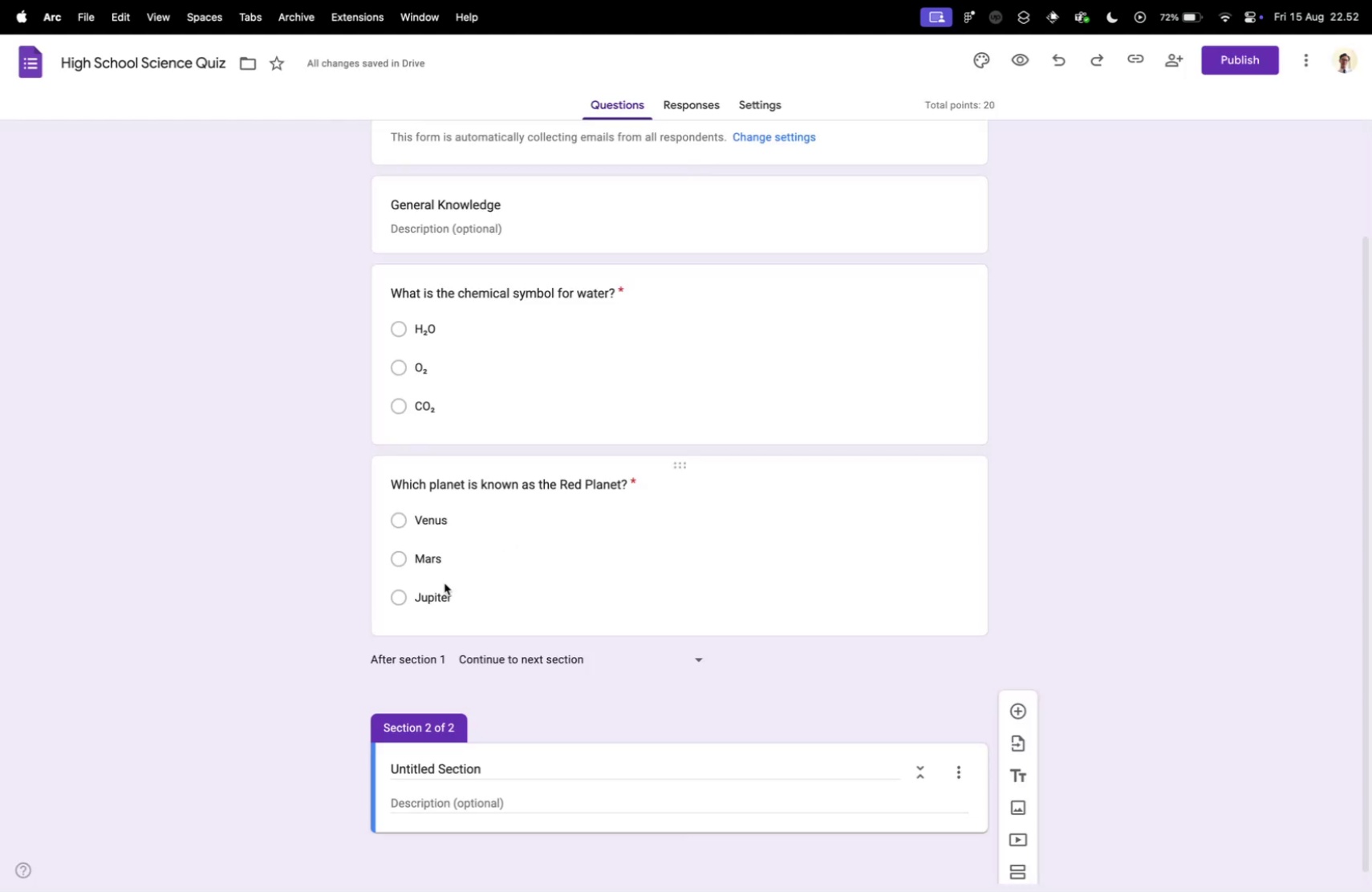 
scroll: coordinate [504, 533], scroll_direction: up, amount: 31.0
 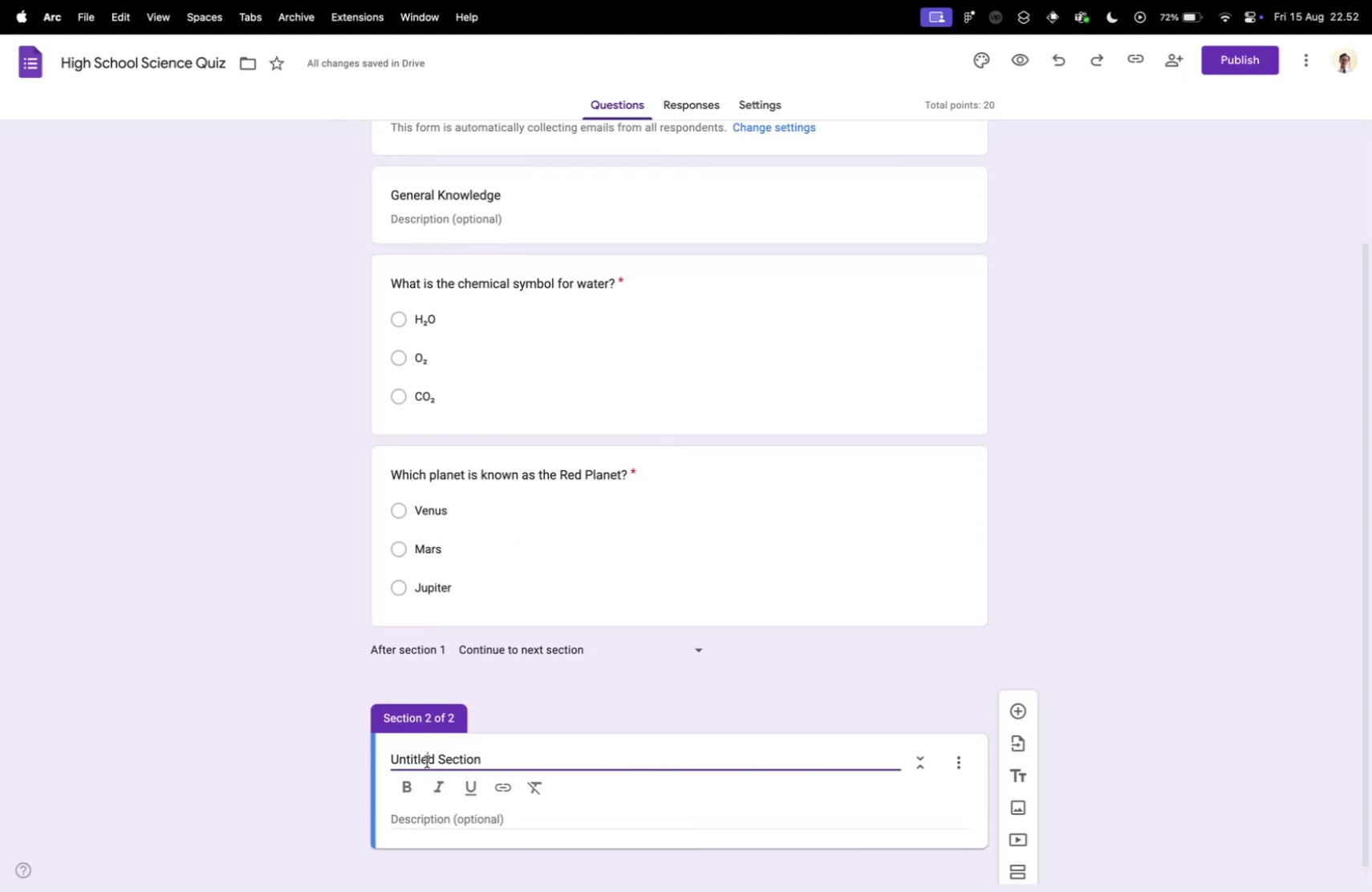 
key(Control+ControlLeft)
 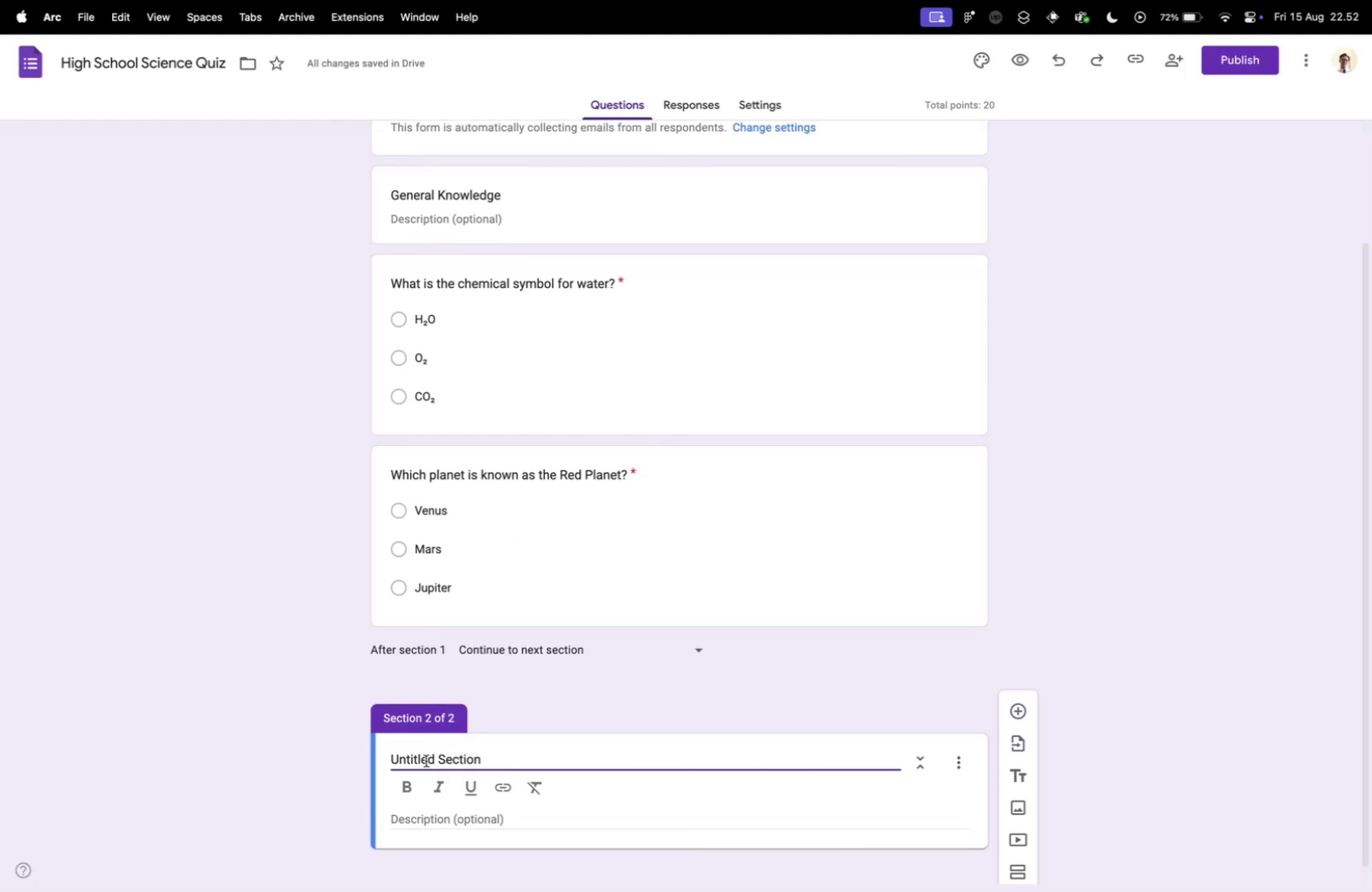 
key(Control+Tab)
 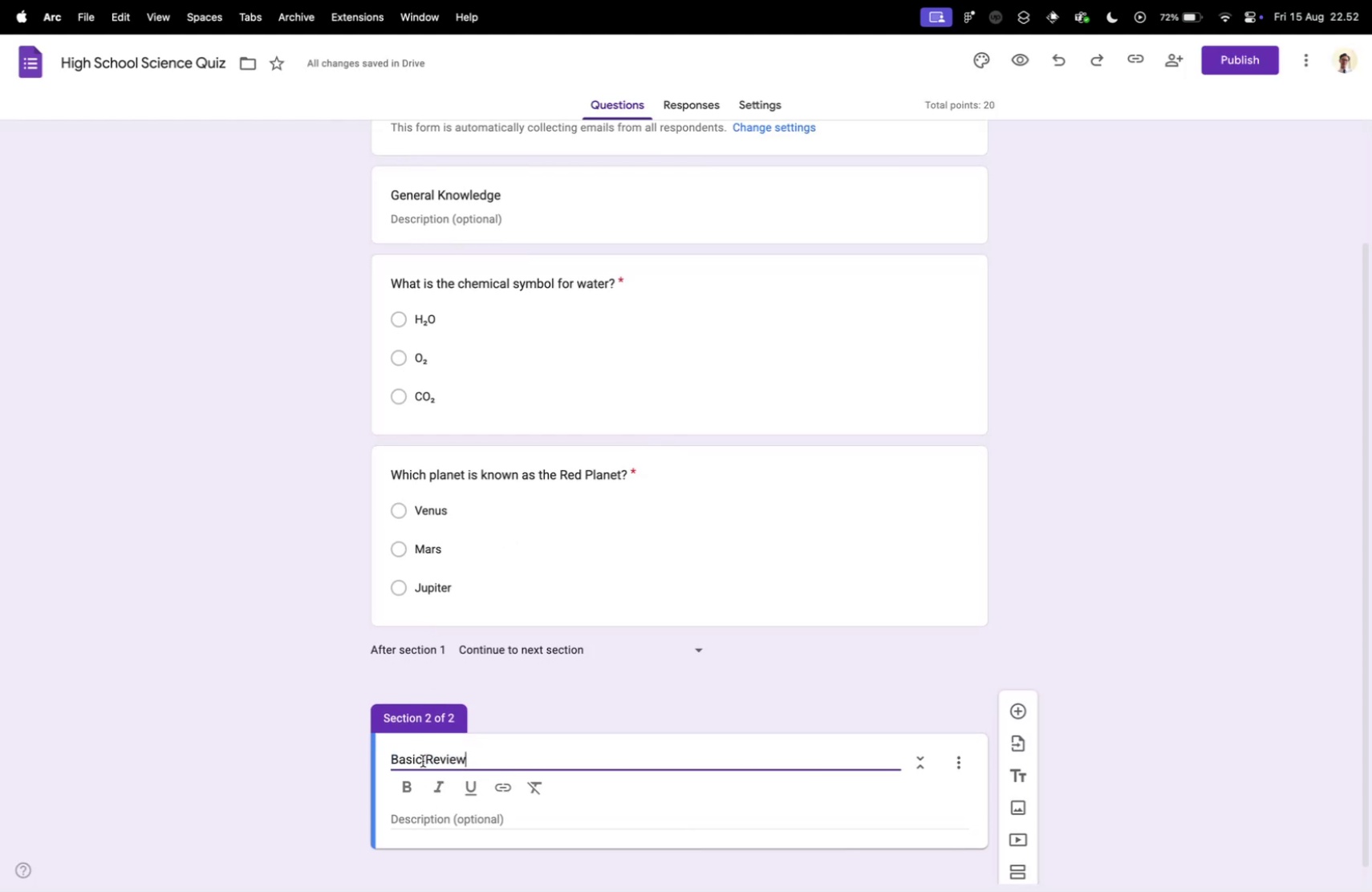 
scroll: coordinate [433, 604], scroll_direction: down, amount: 11.0
 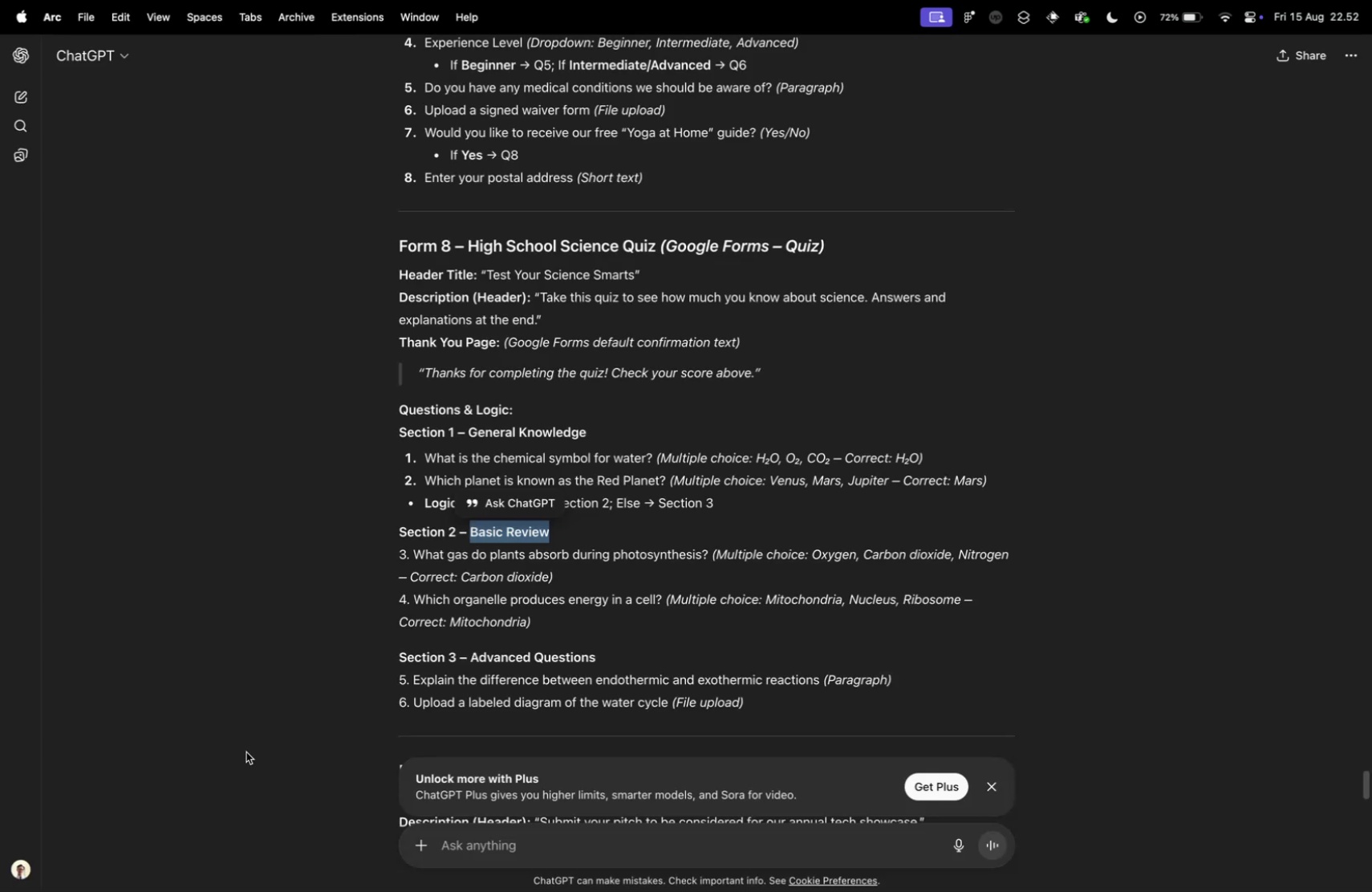 
left_click([428, 760])
 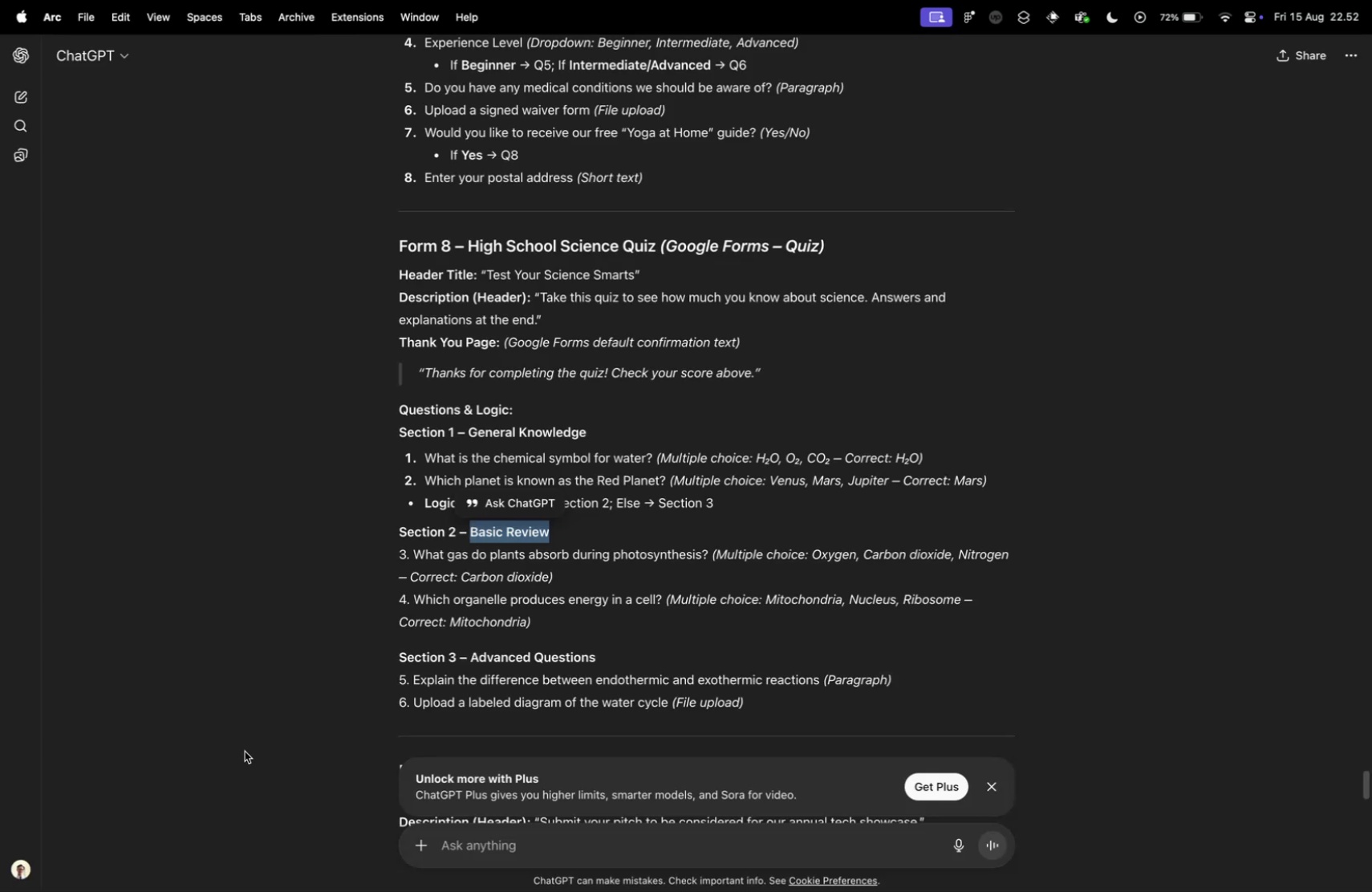 
key(Meta+A)
 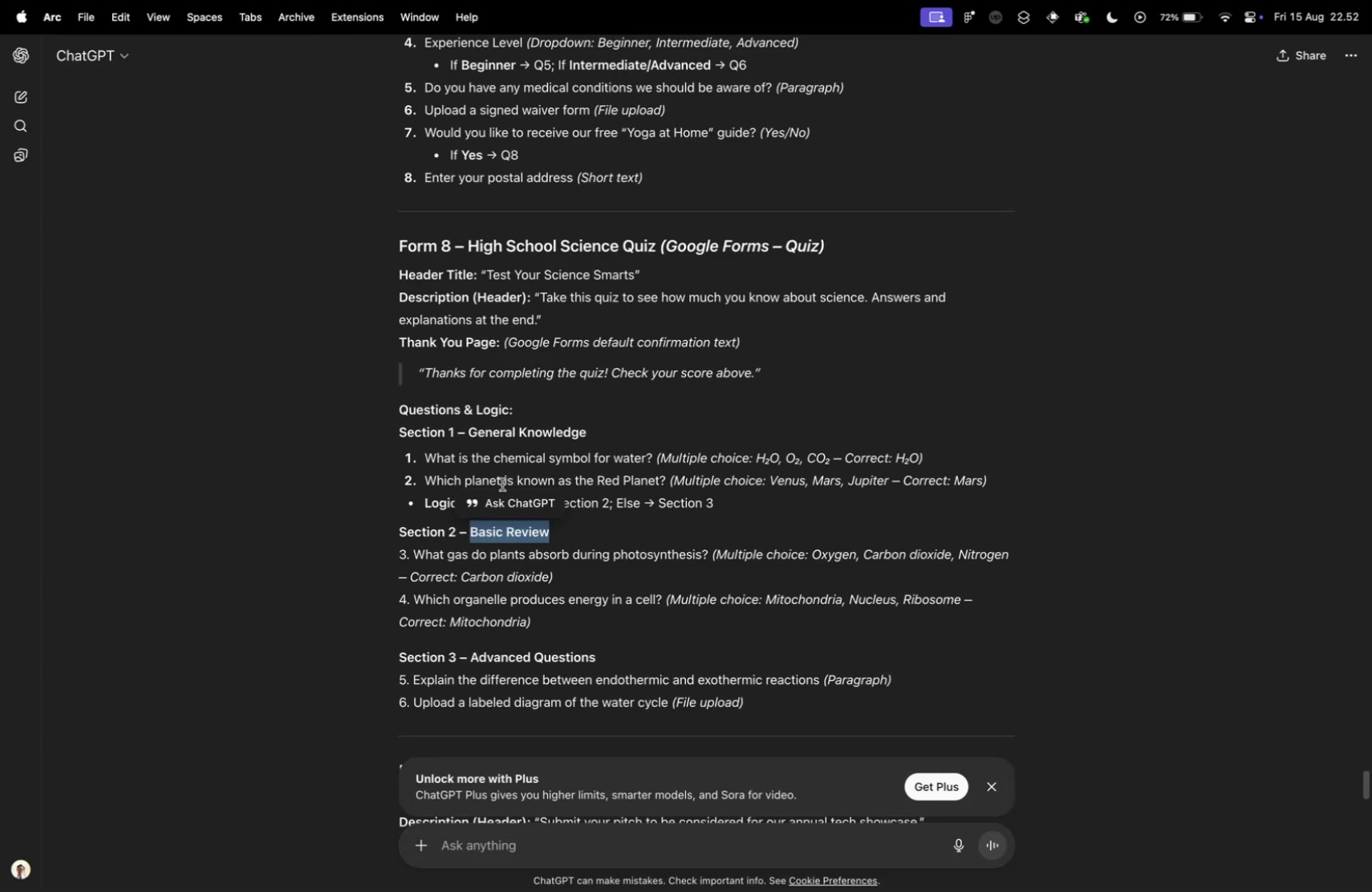 
key(Meta+V)
 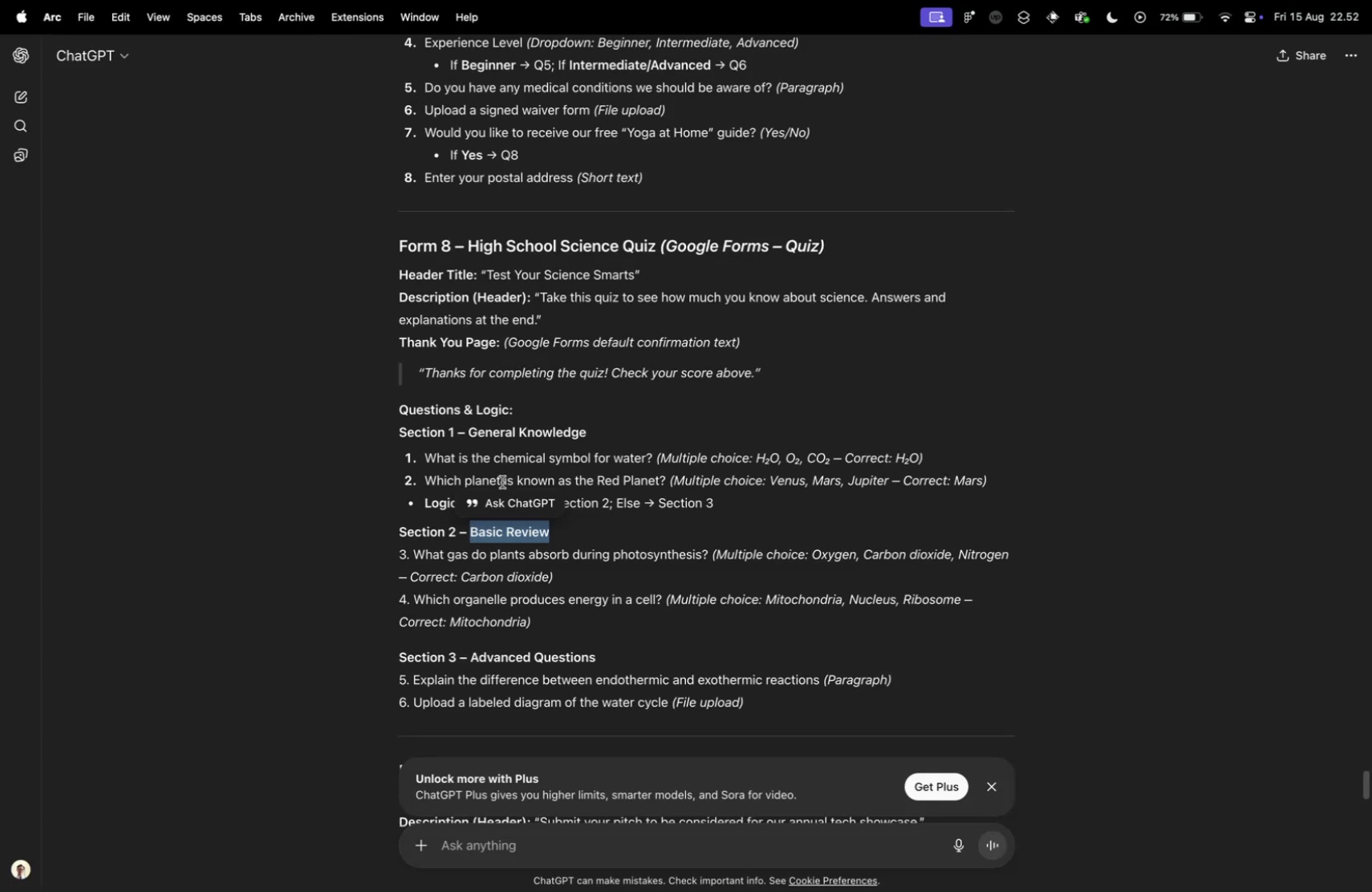 
key(Control+ControlLeft)
 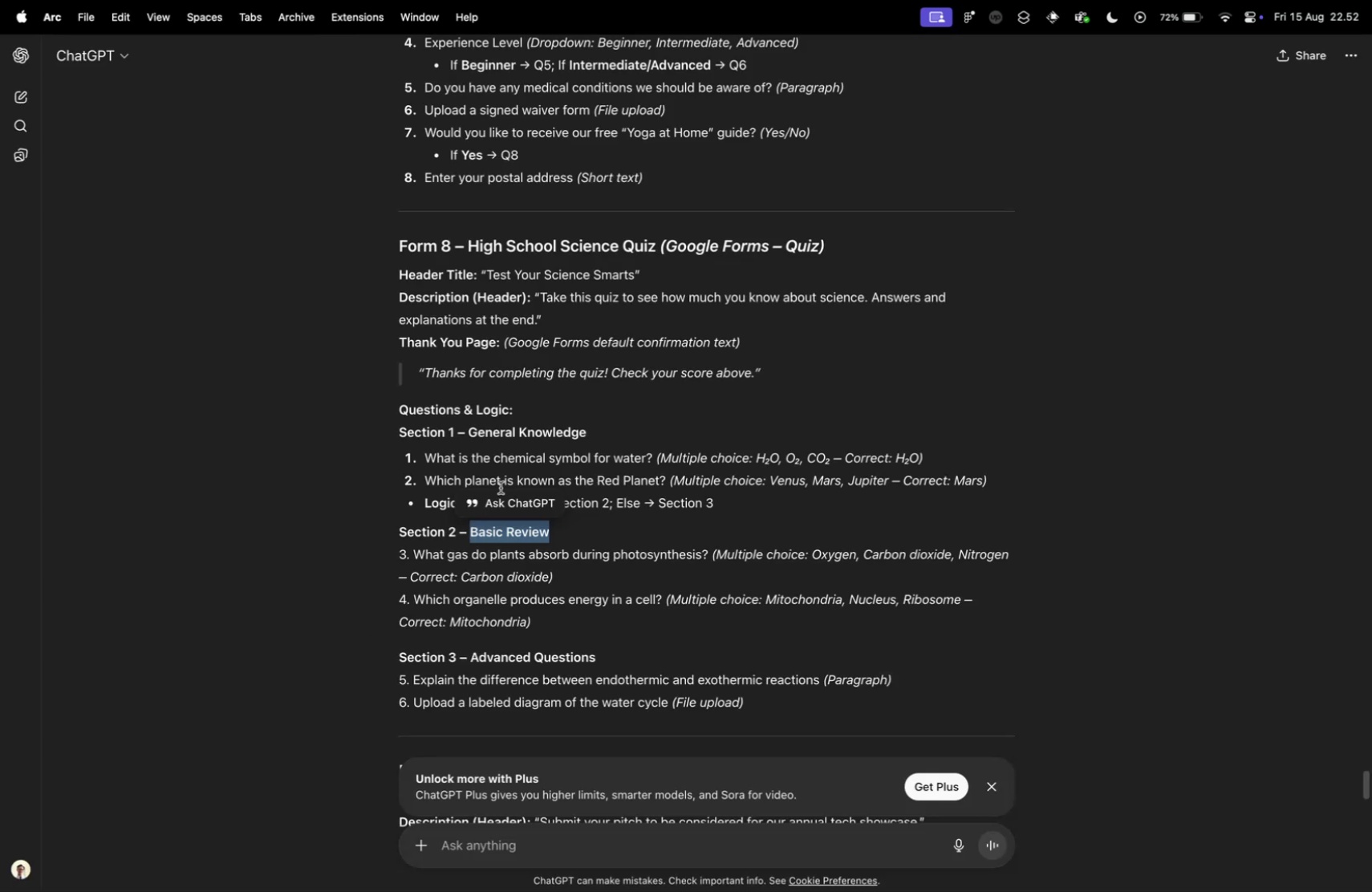 
key(Control+Tab)
 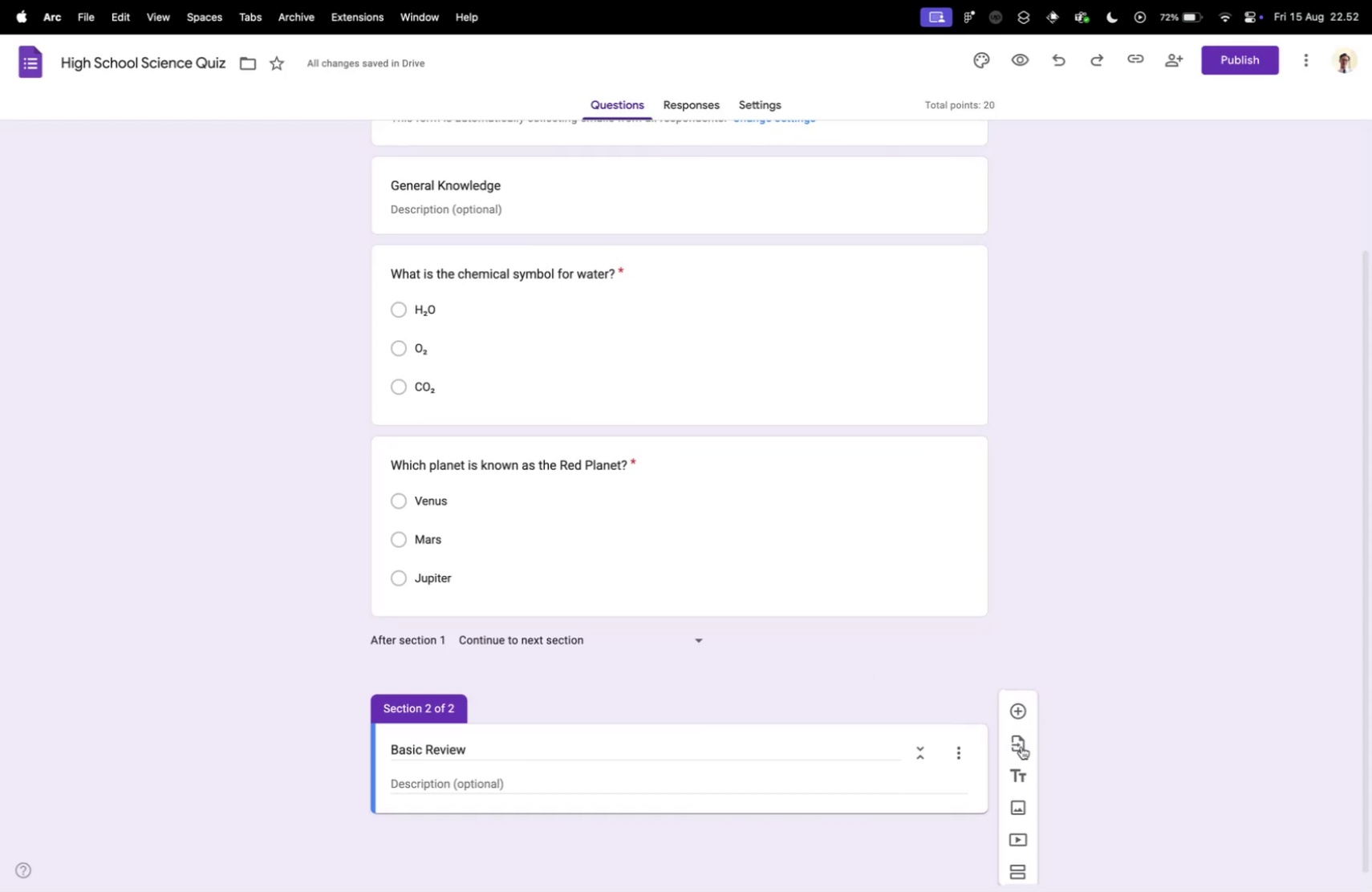 
key(Control+ControlLeft)
 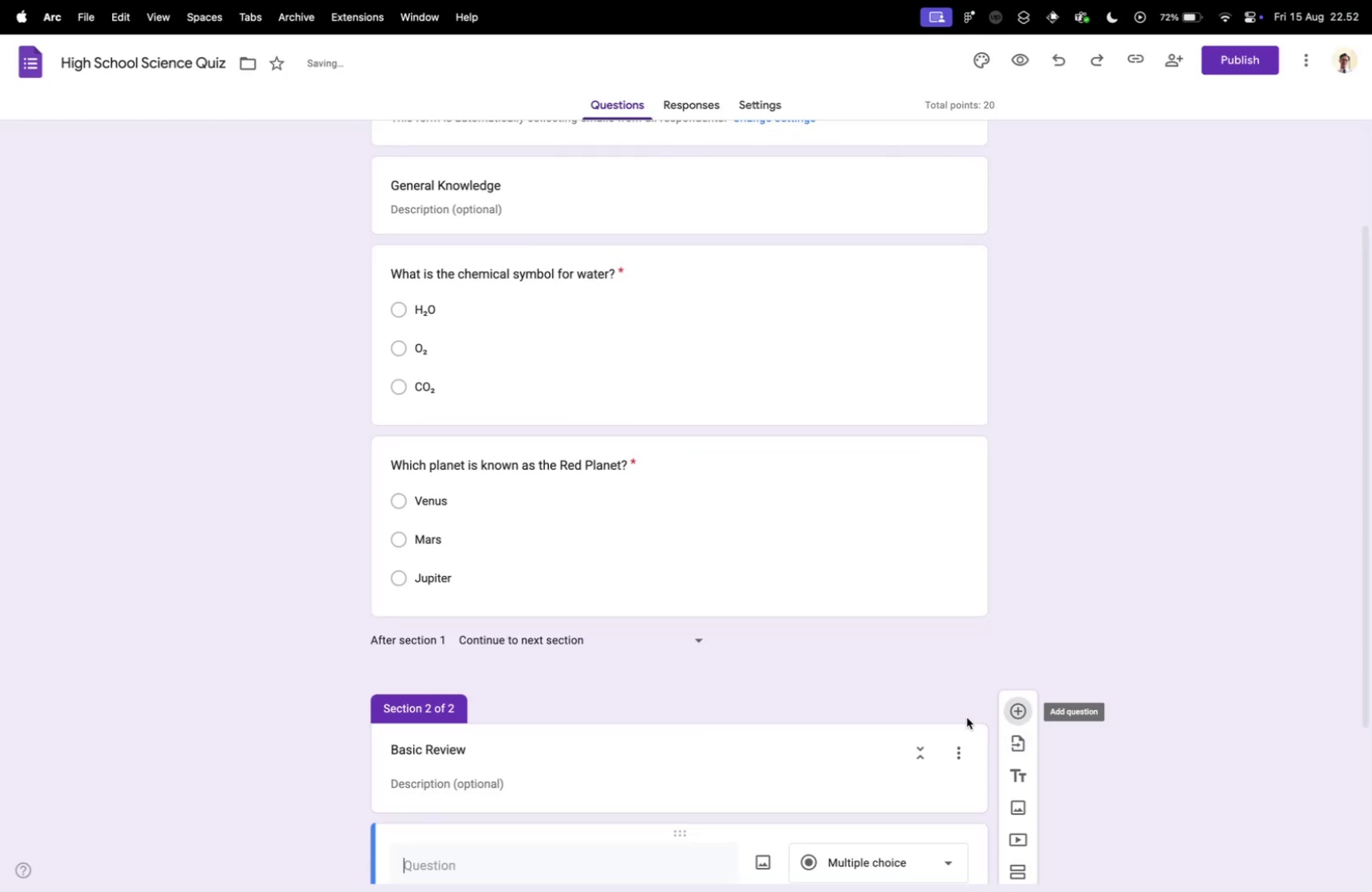 
key(Control+ControlLeft)
 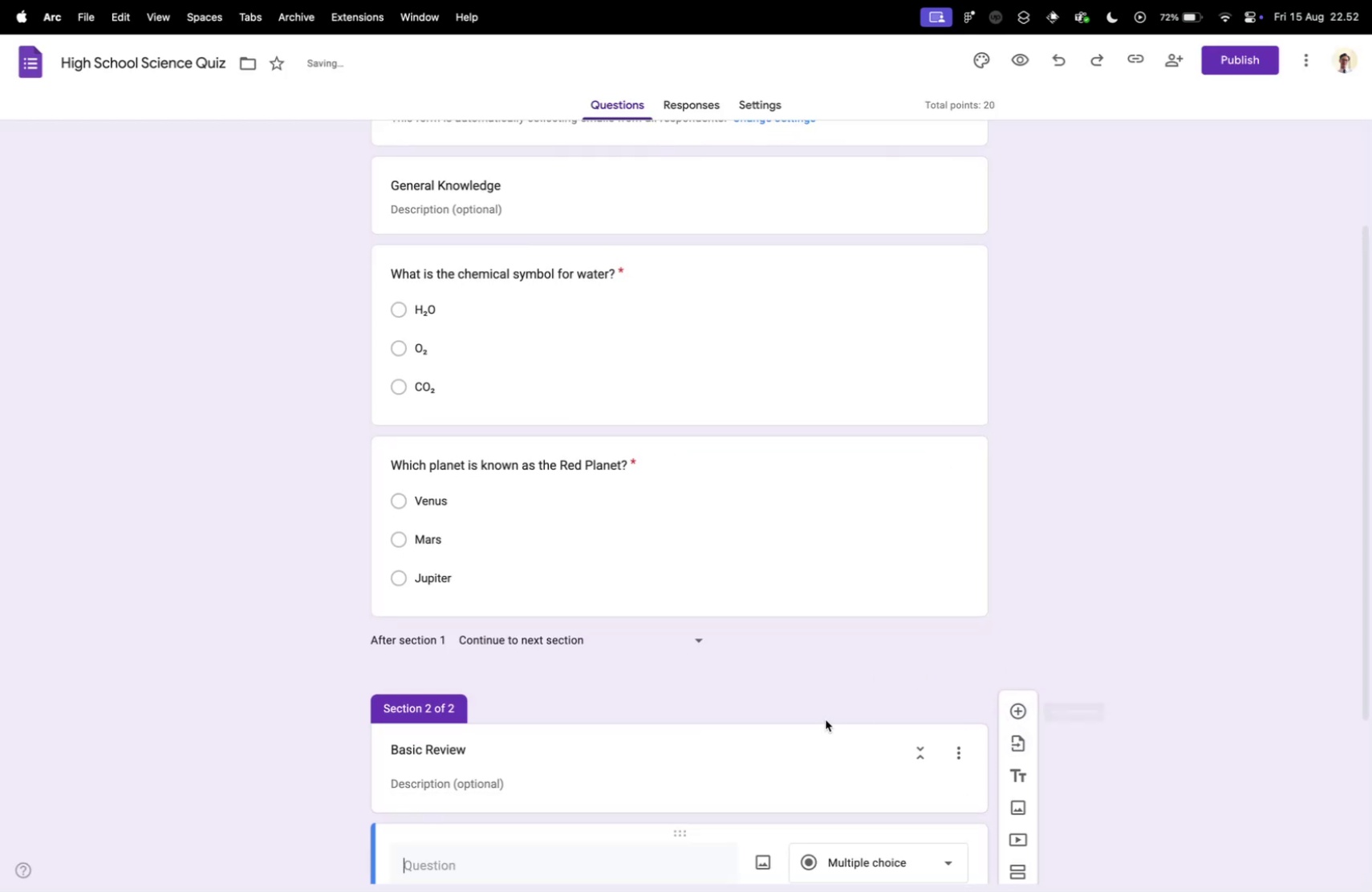 
key(Control+Tab)
 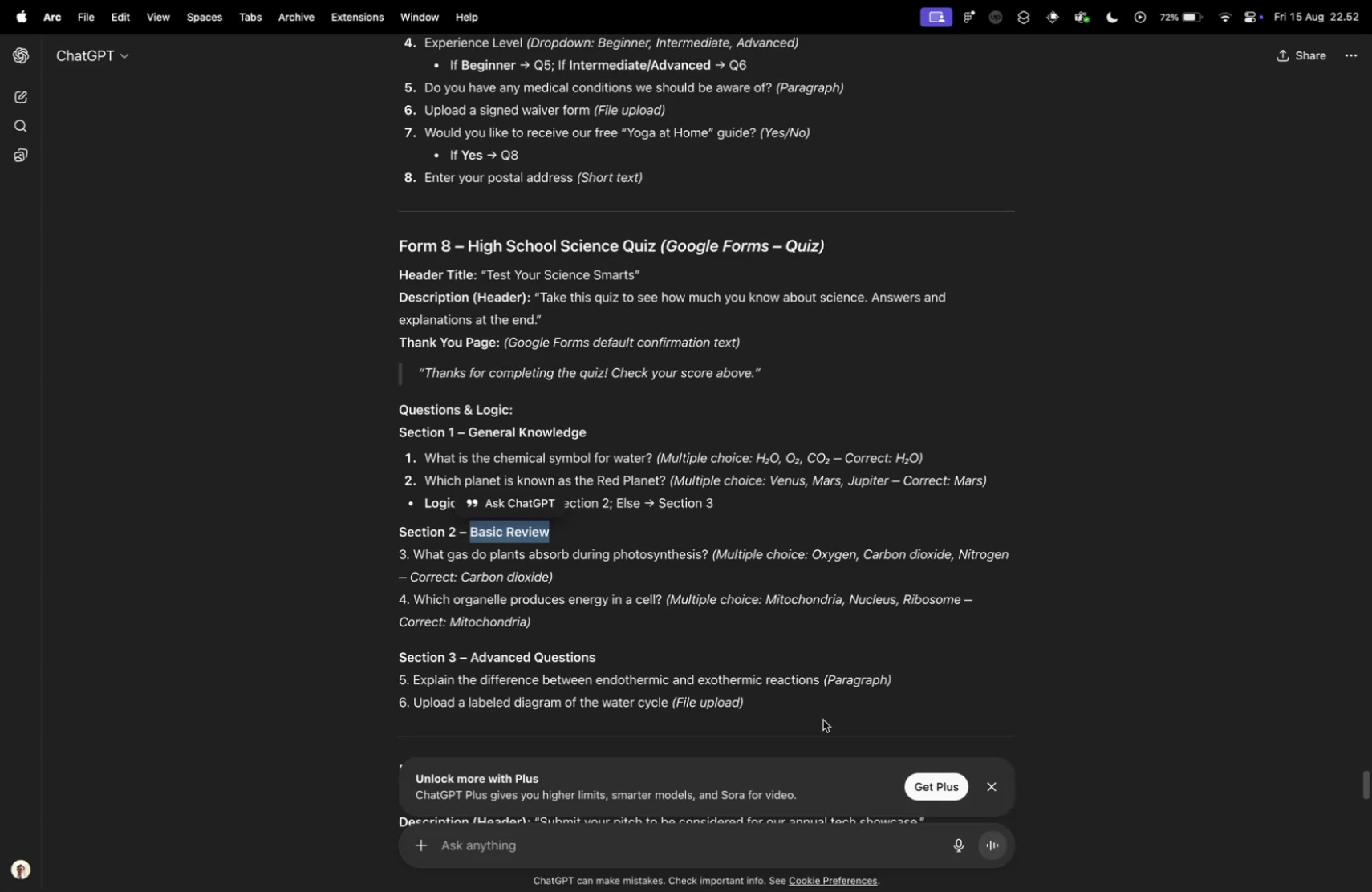 
scroll: coordinate [899, 671], scroll_direction: down, amount: 10.0
 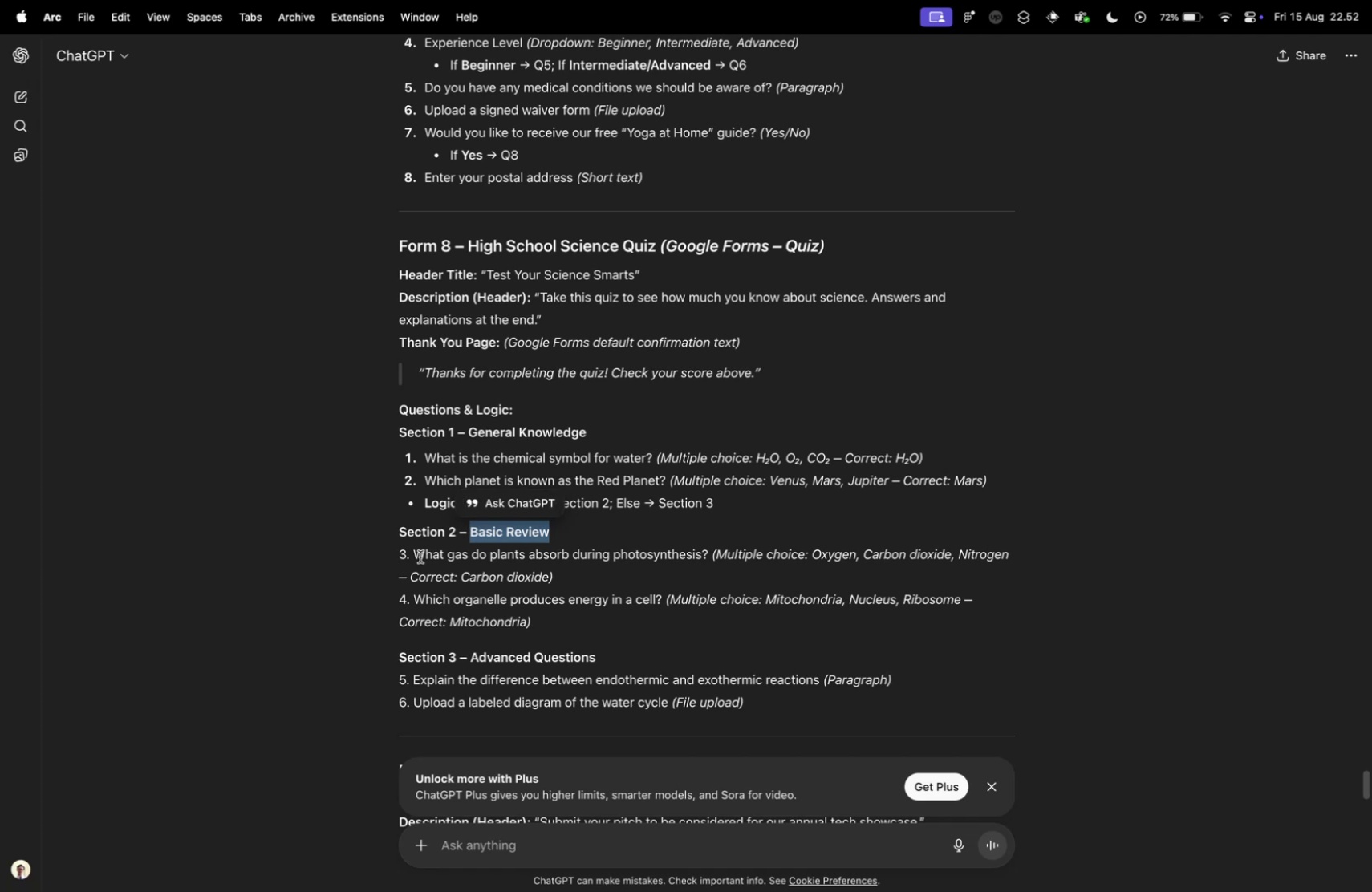 
left_click([1013, 710])
 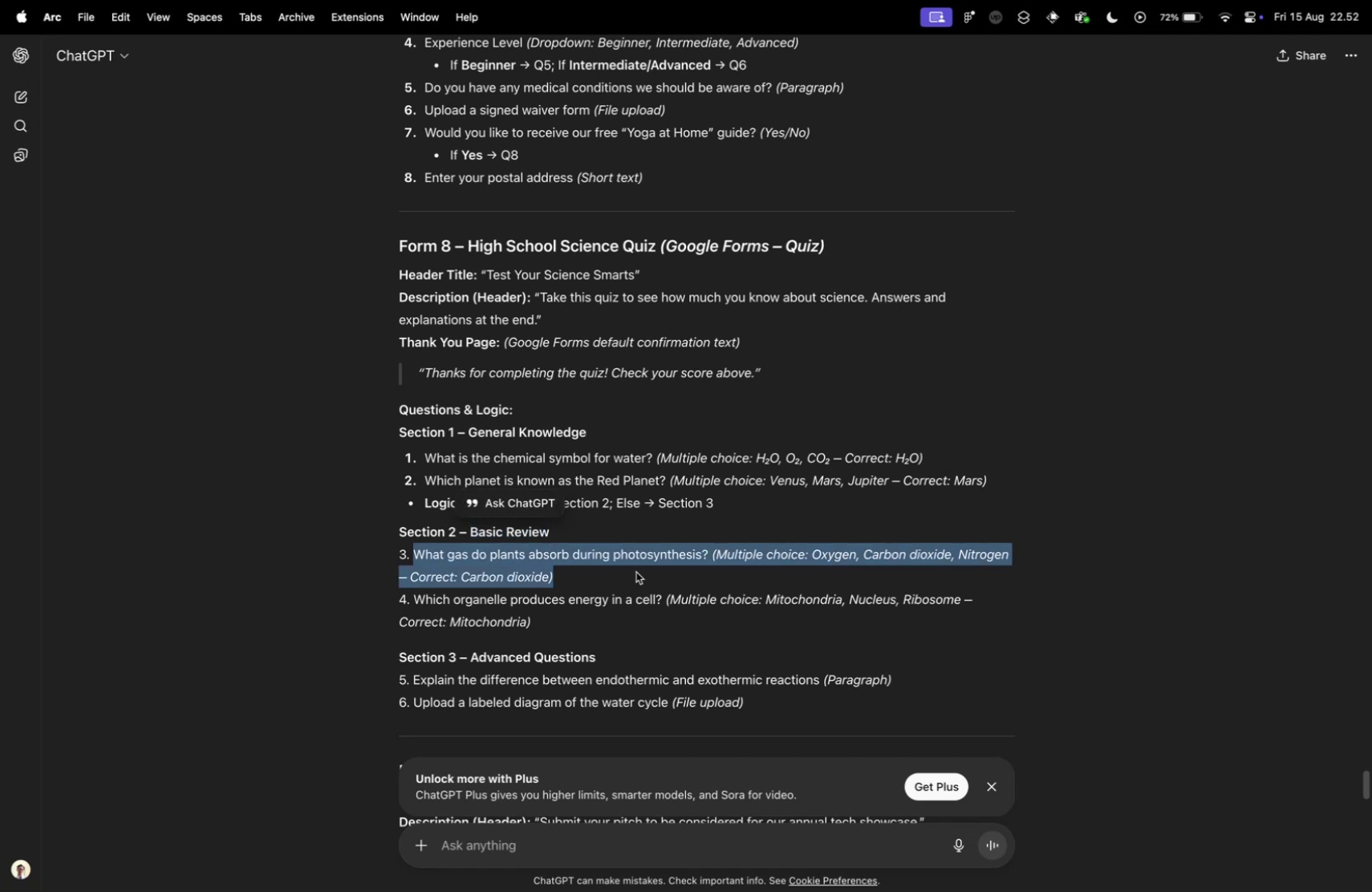 
key(Control+ControlLeft)
 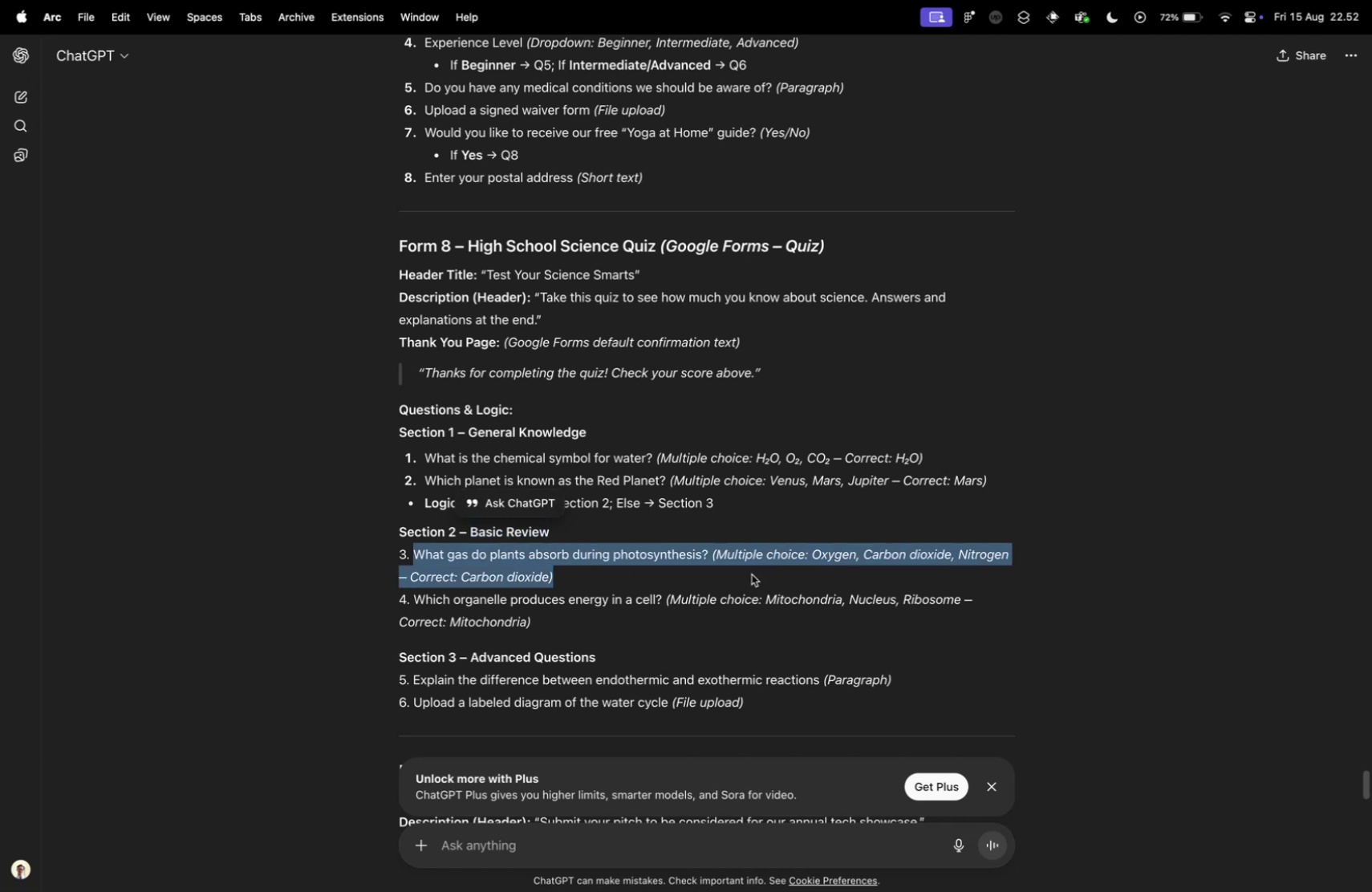 
key(Control+Tab)
 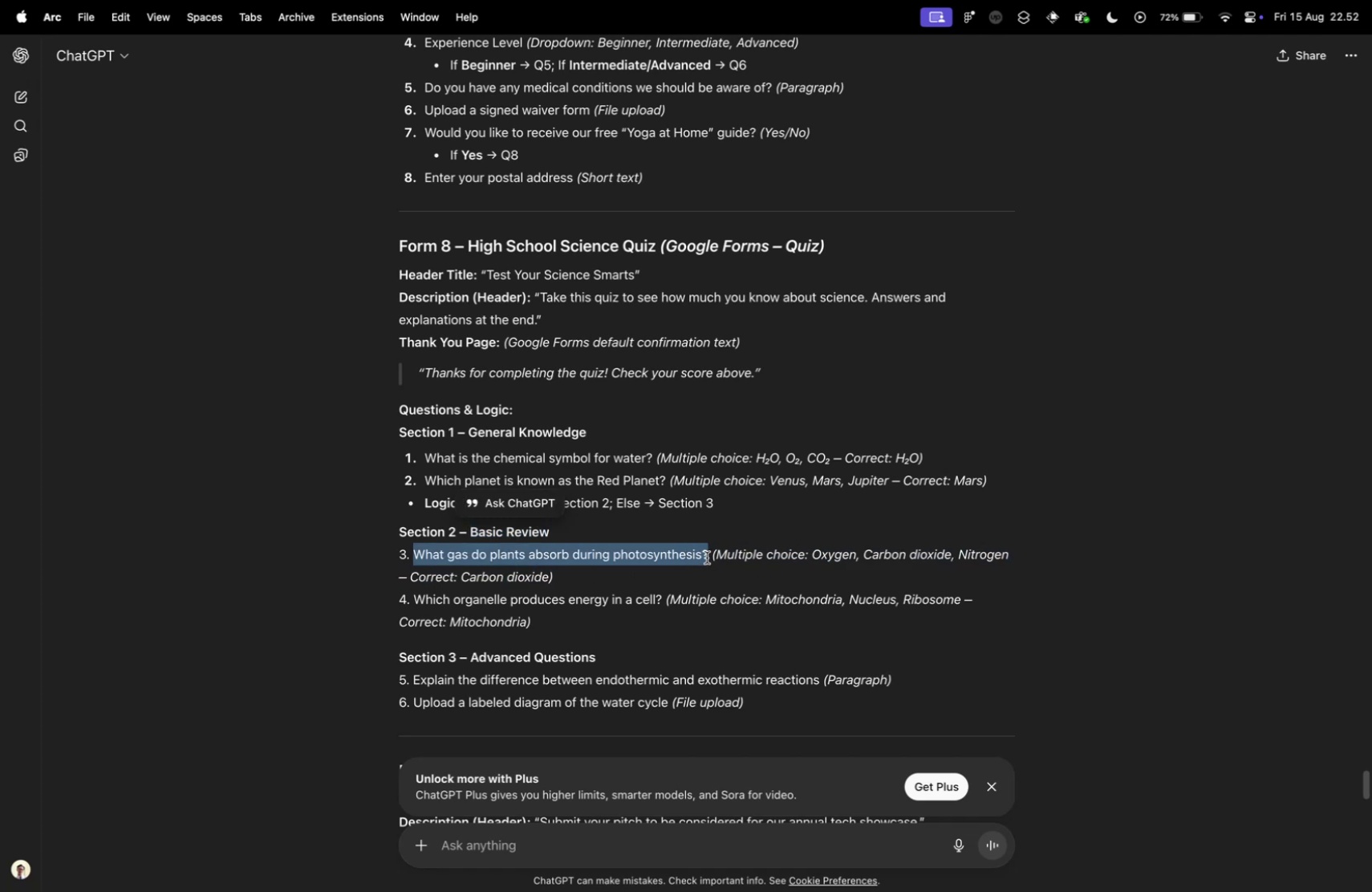 
left_click_drag(start_coordinate=[413, 556], to_coordinate=[707, 557])
 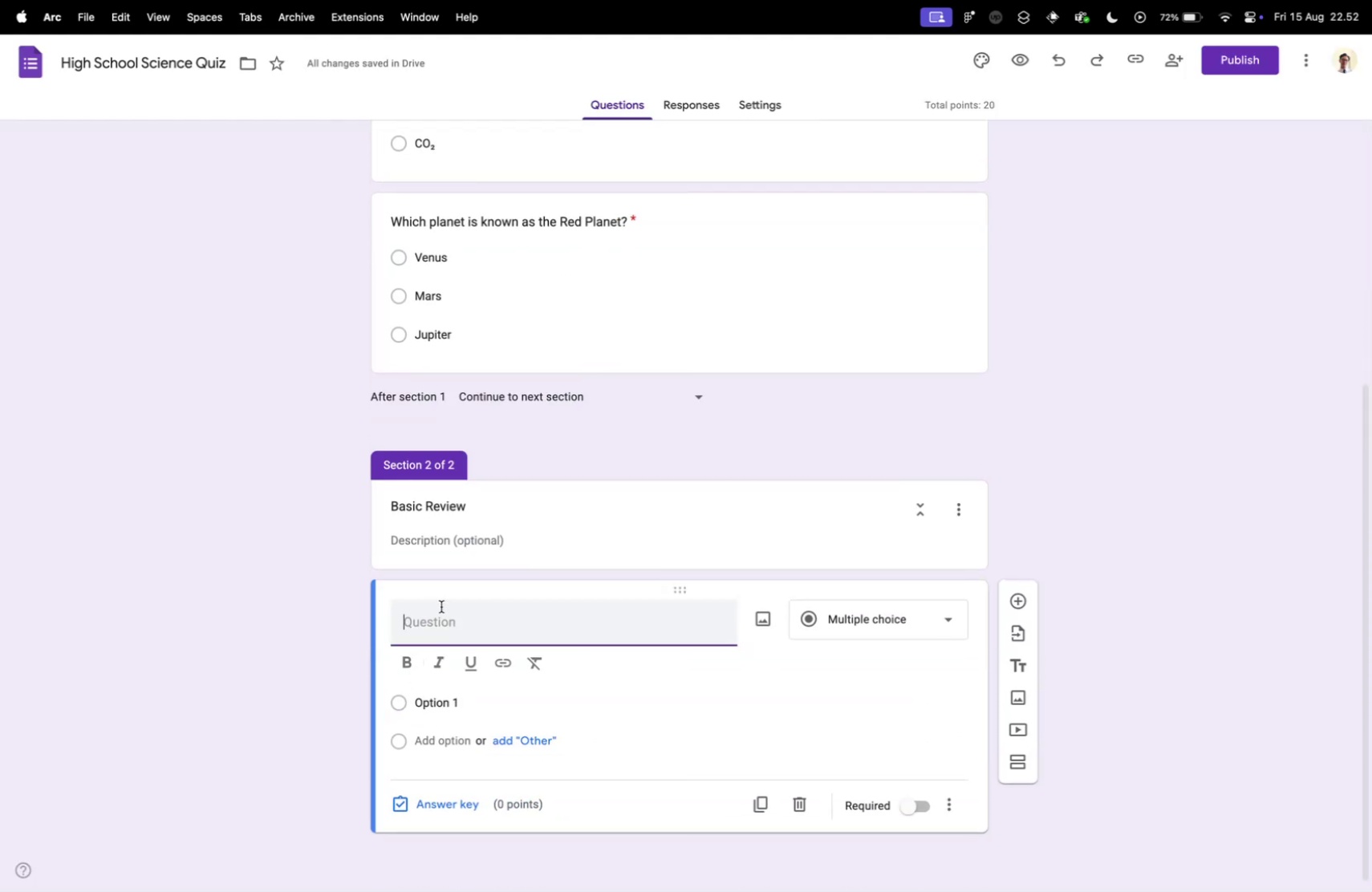 
key(Meta+CommandLeft)
 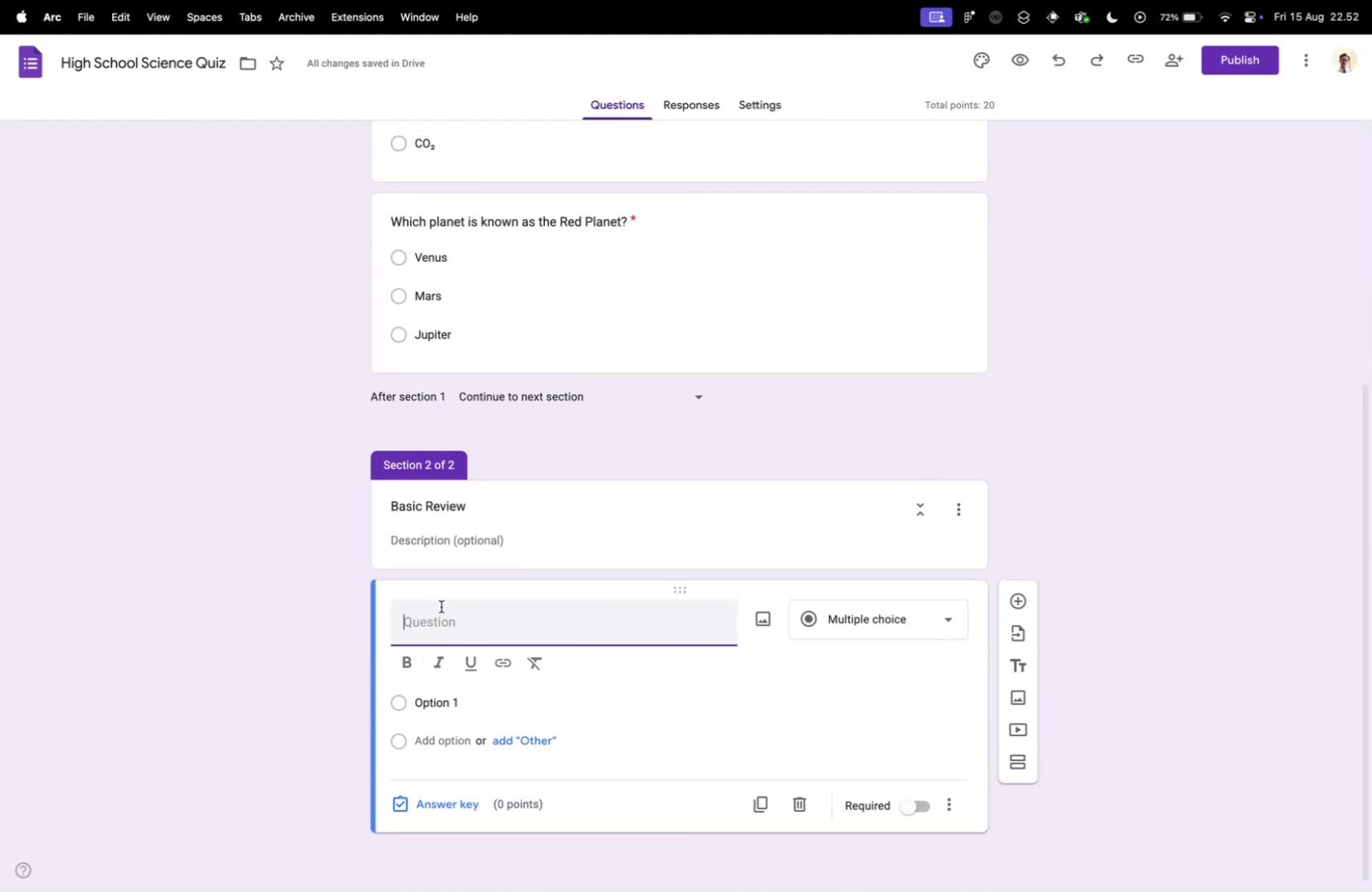 
key(Meta+C)
 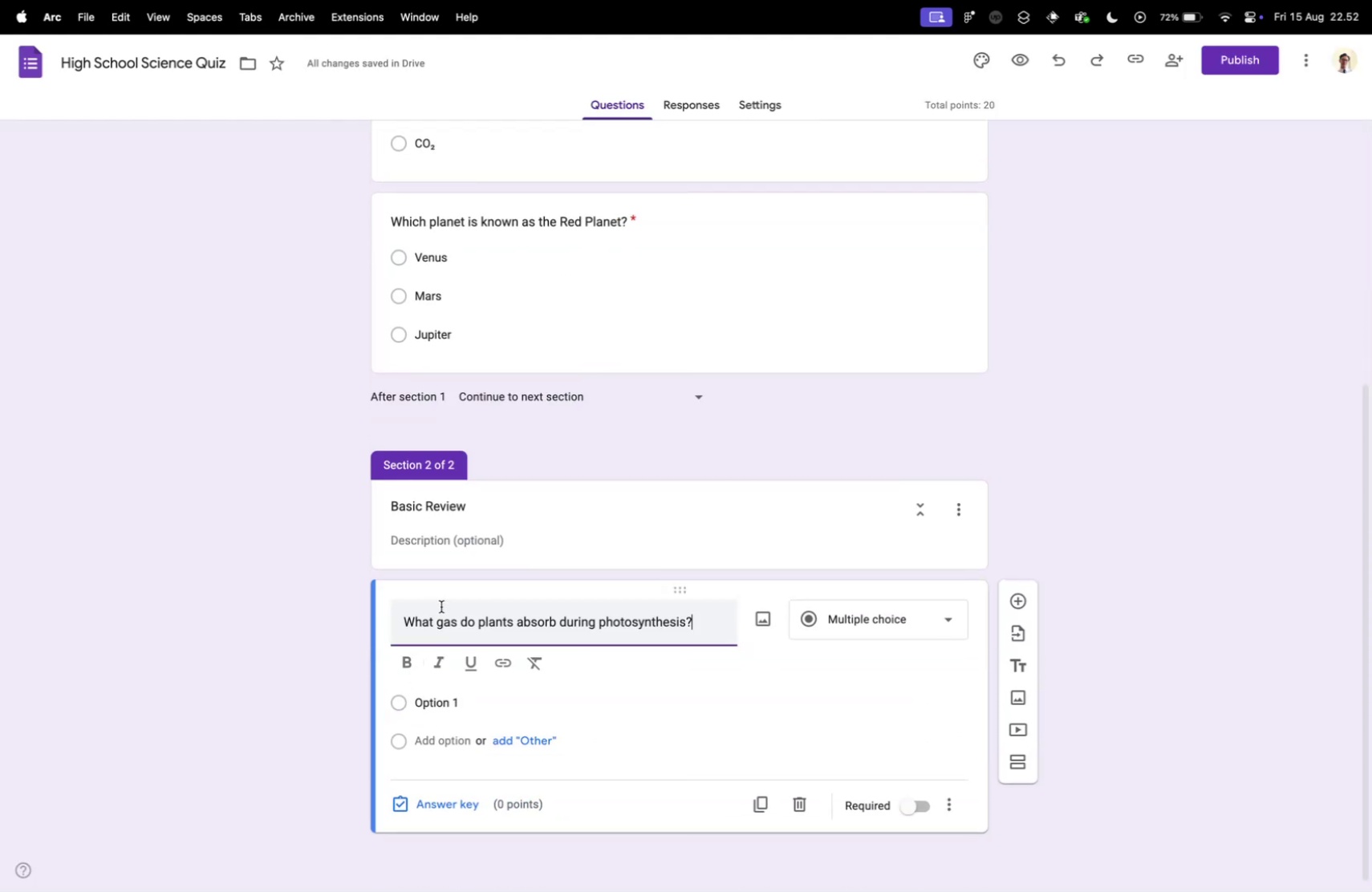 
key(Control+ControlLeft)
 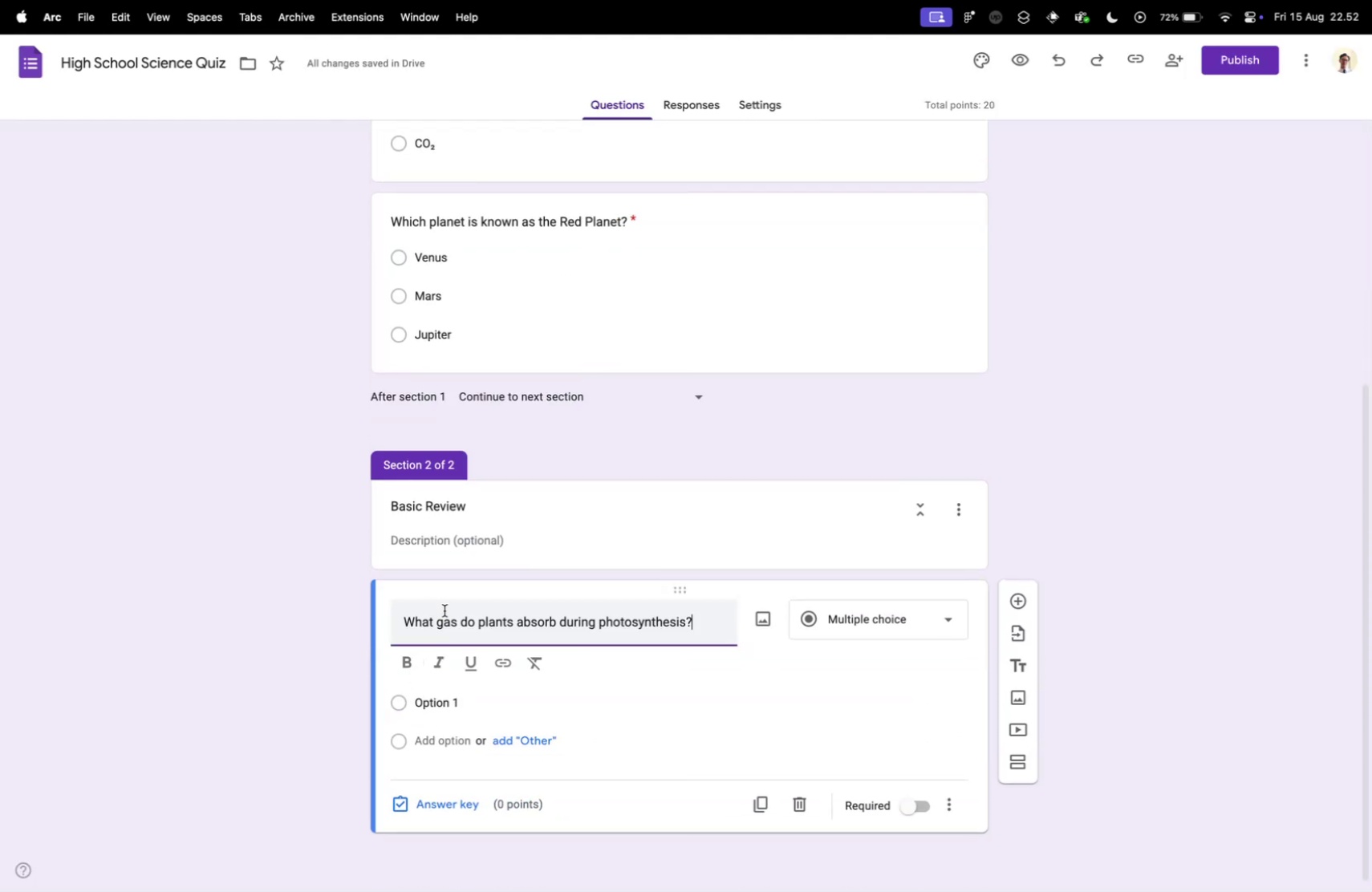 
key(Control+Tab)
 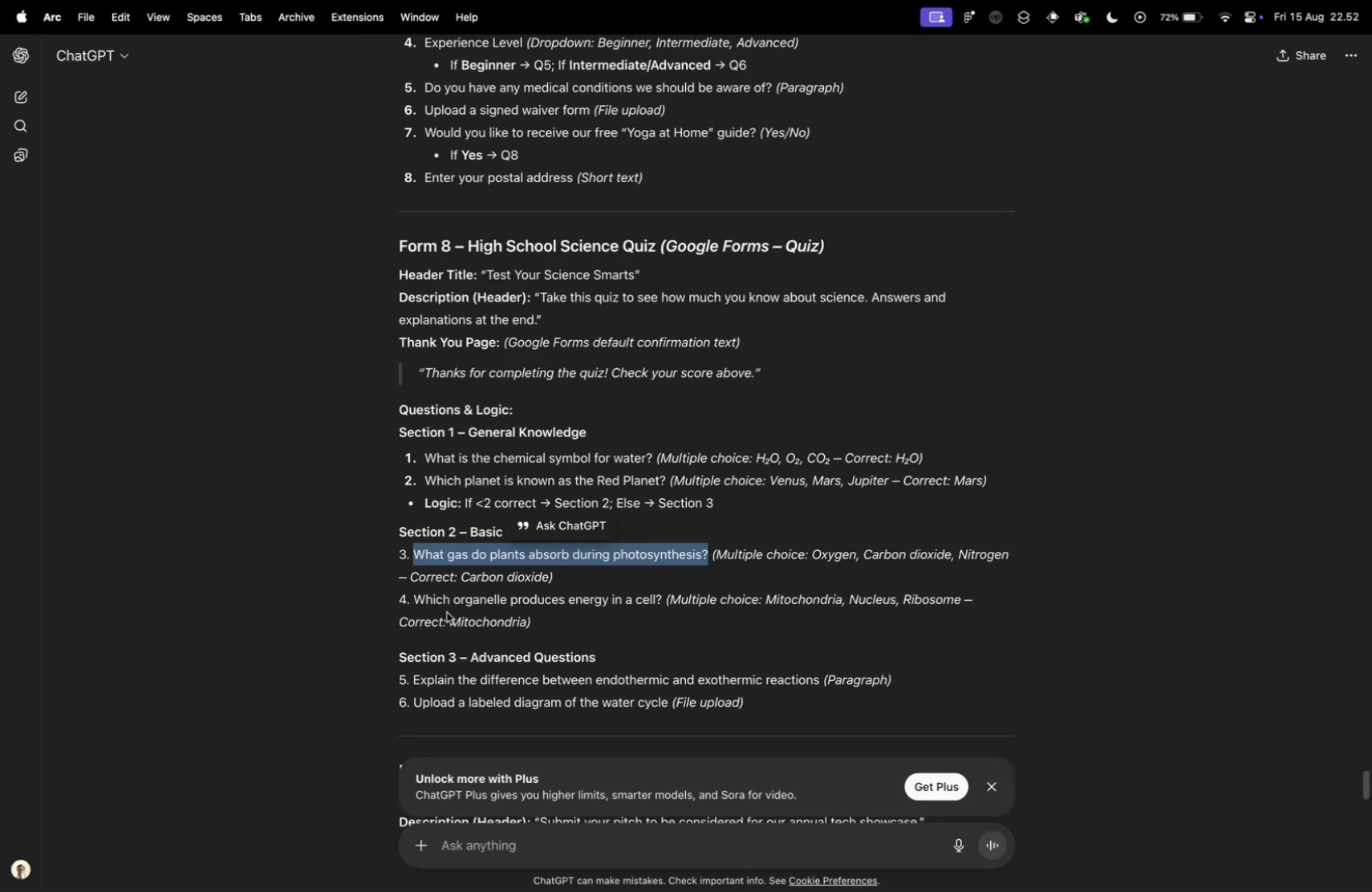 
scroll: coordinate [552, 756], scroll_direction: down, amount: 10.0
 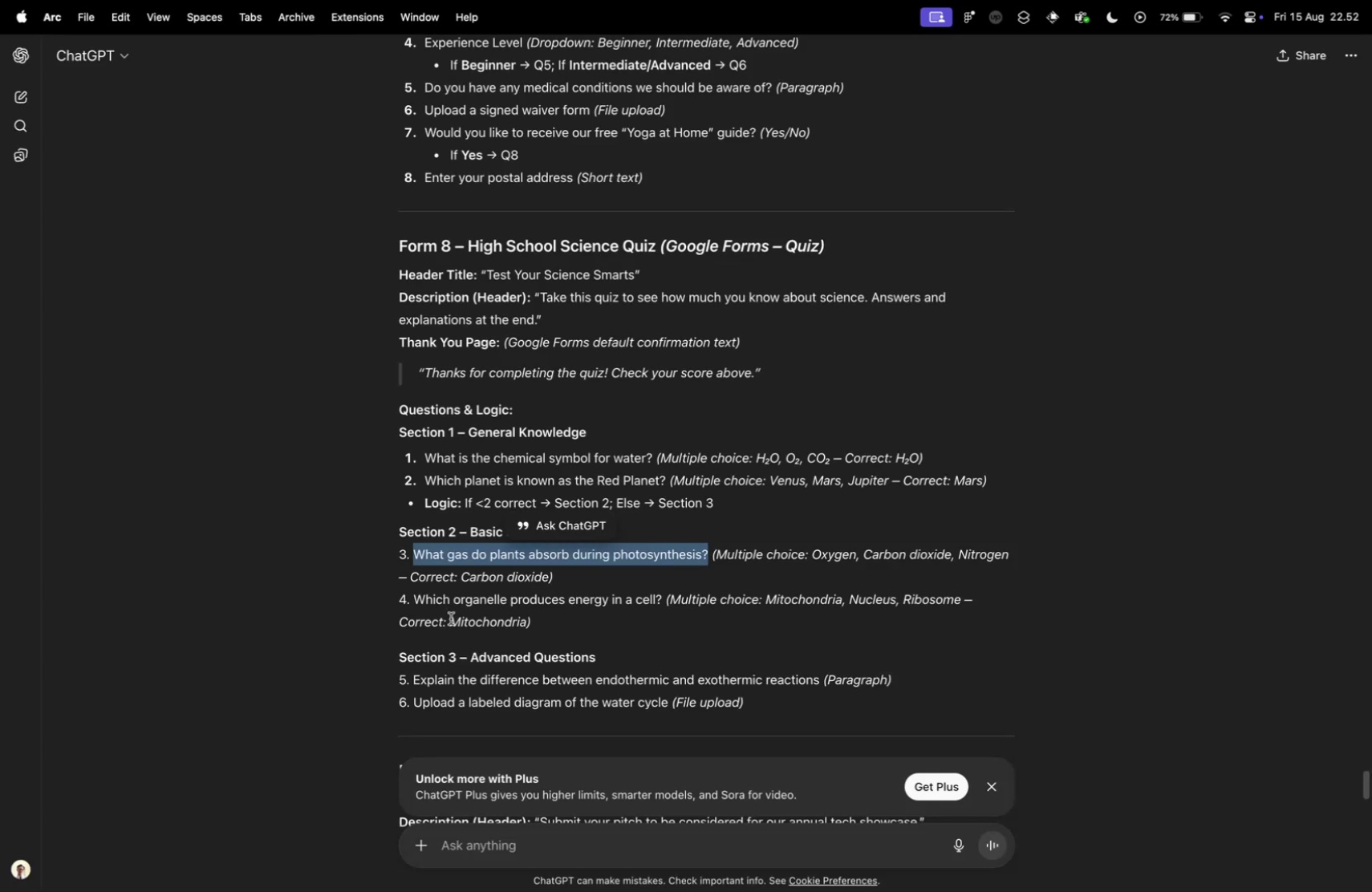 
left_click([441, 606])
 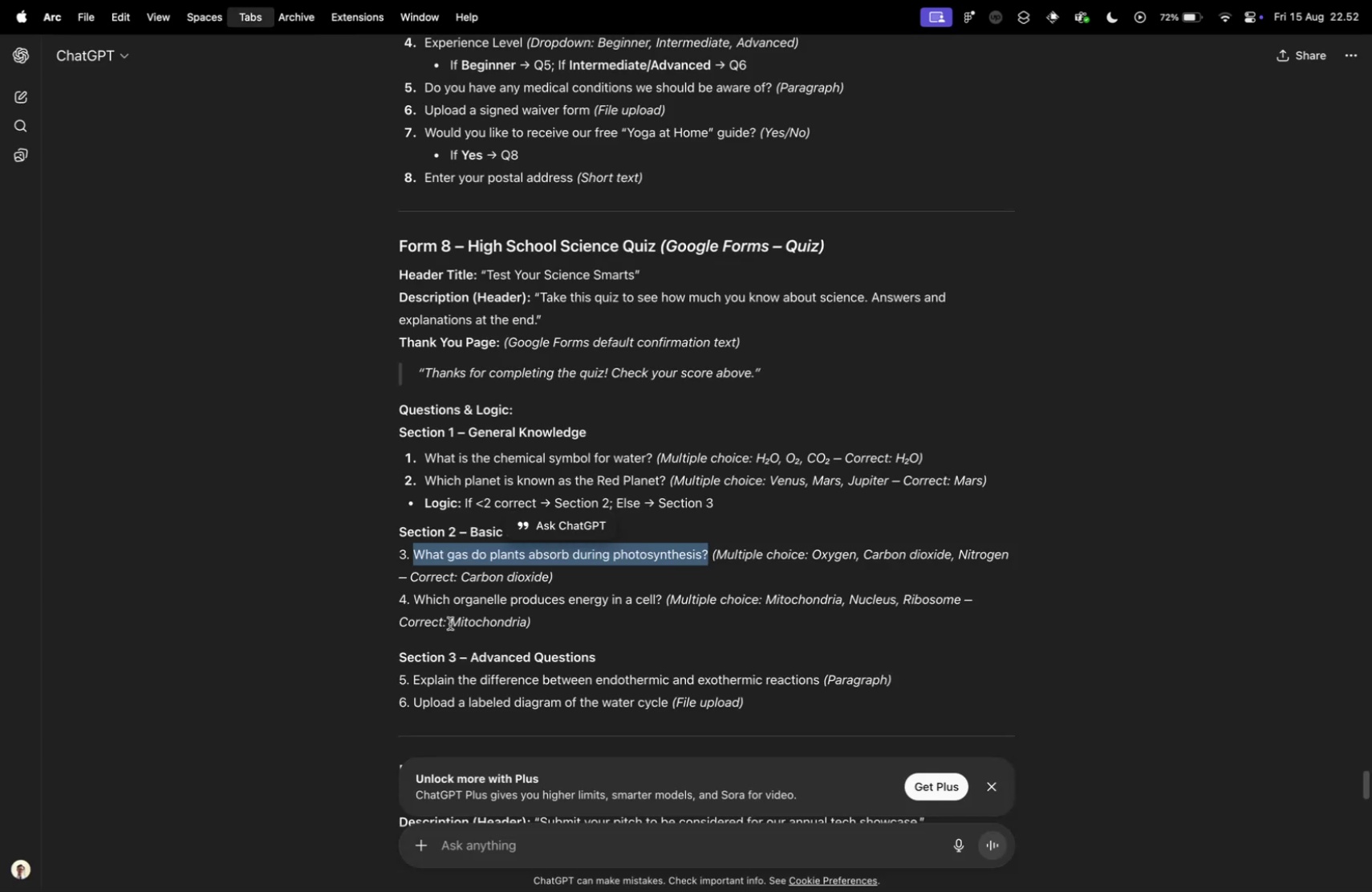 
key(Meta+V)
 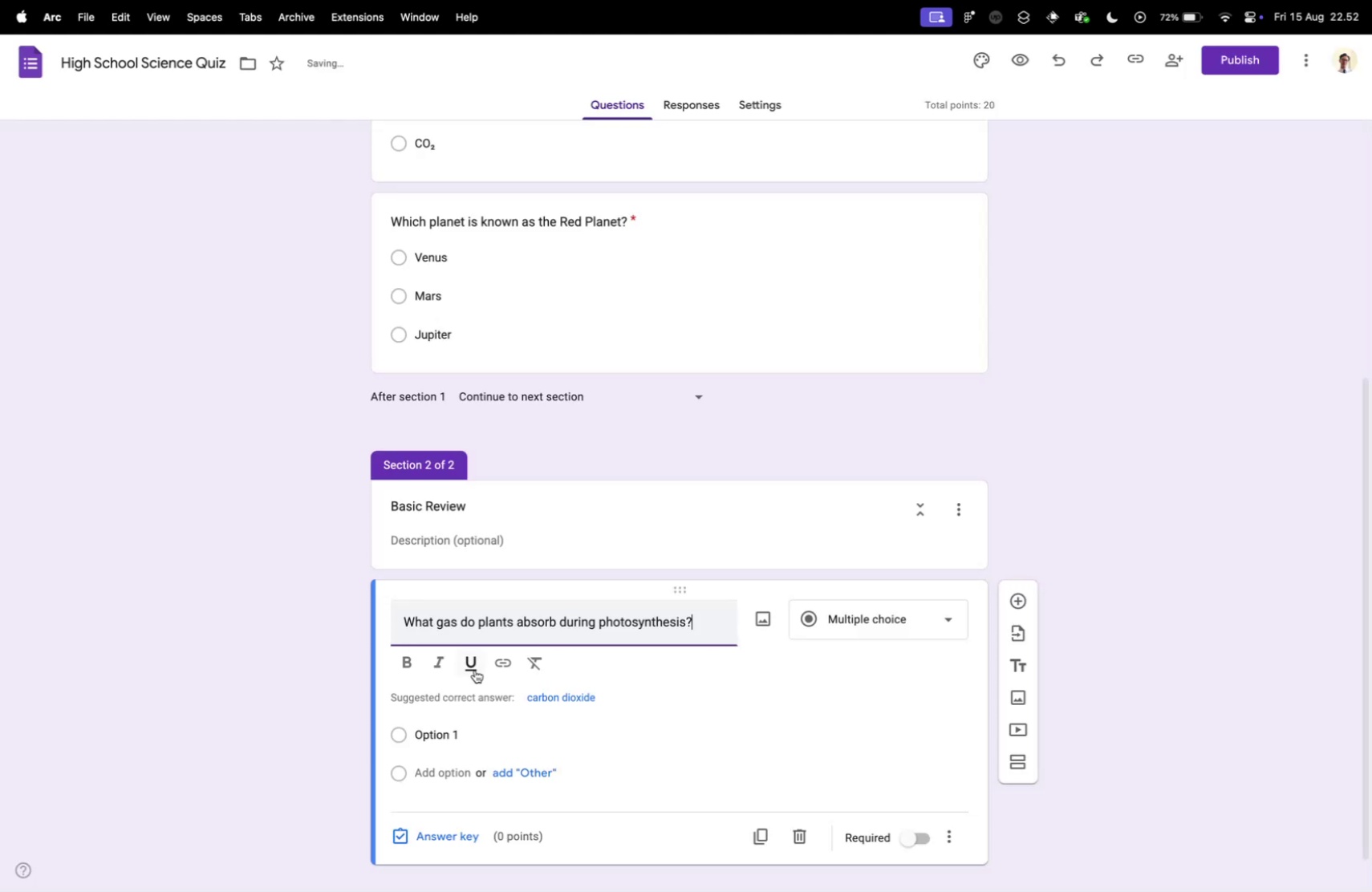 
key(Control+ControlLeft)
 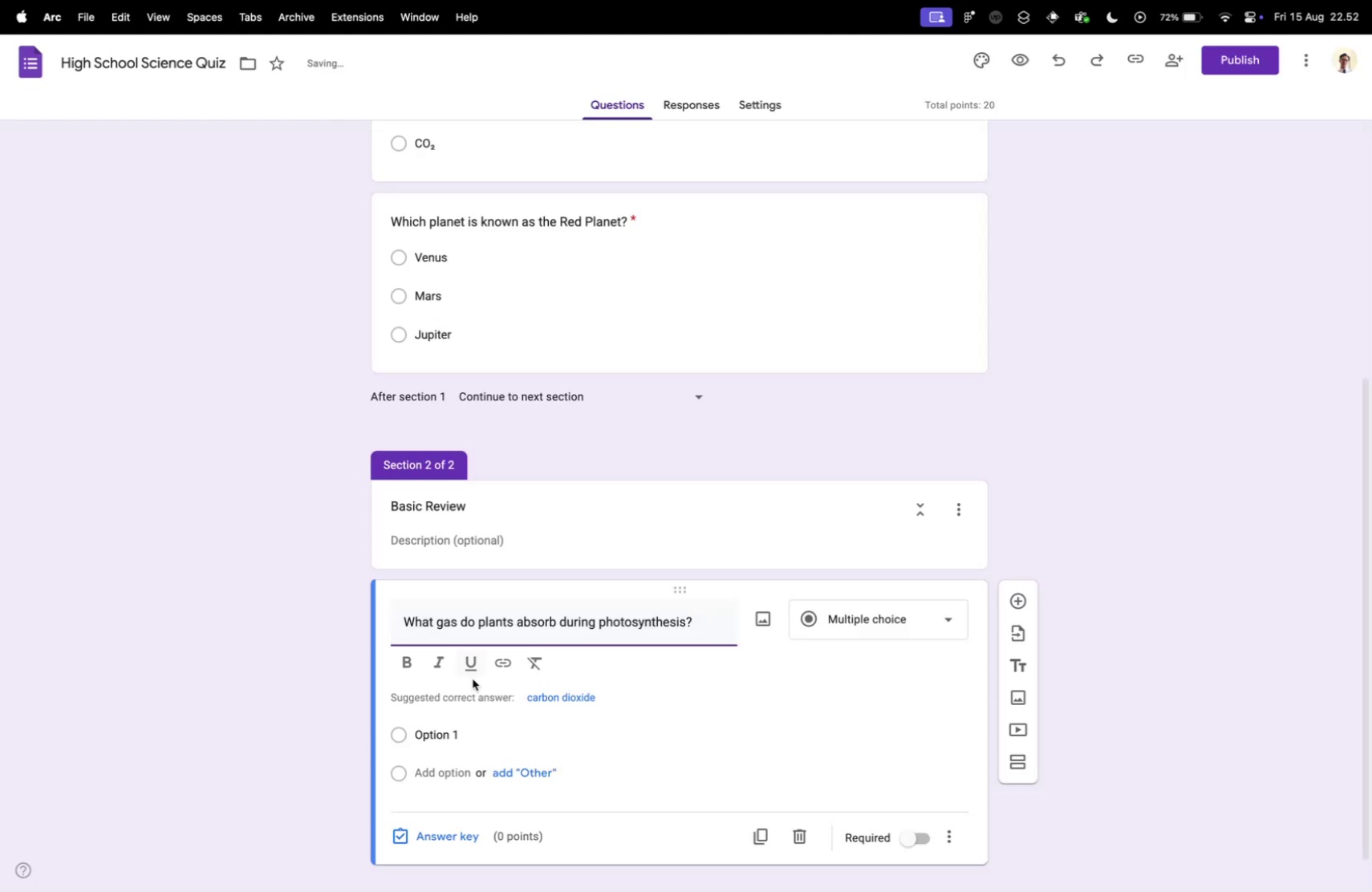 
key(Control+Tab)
 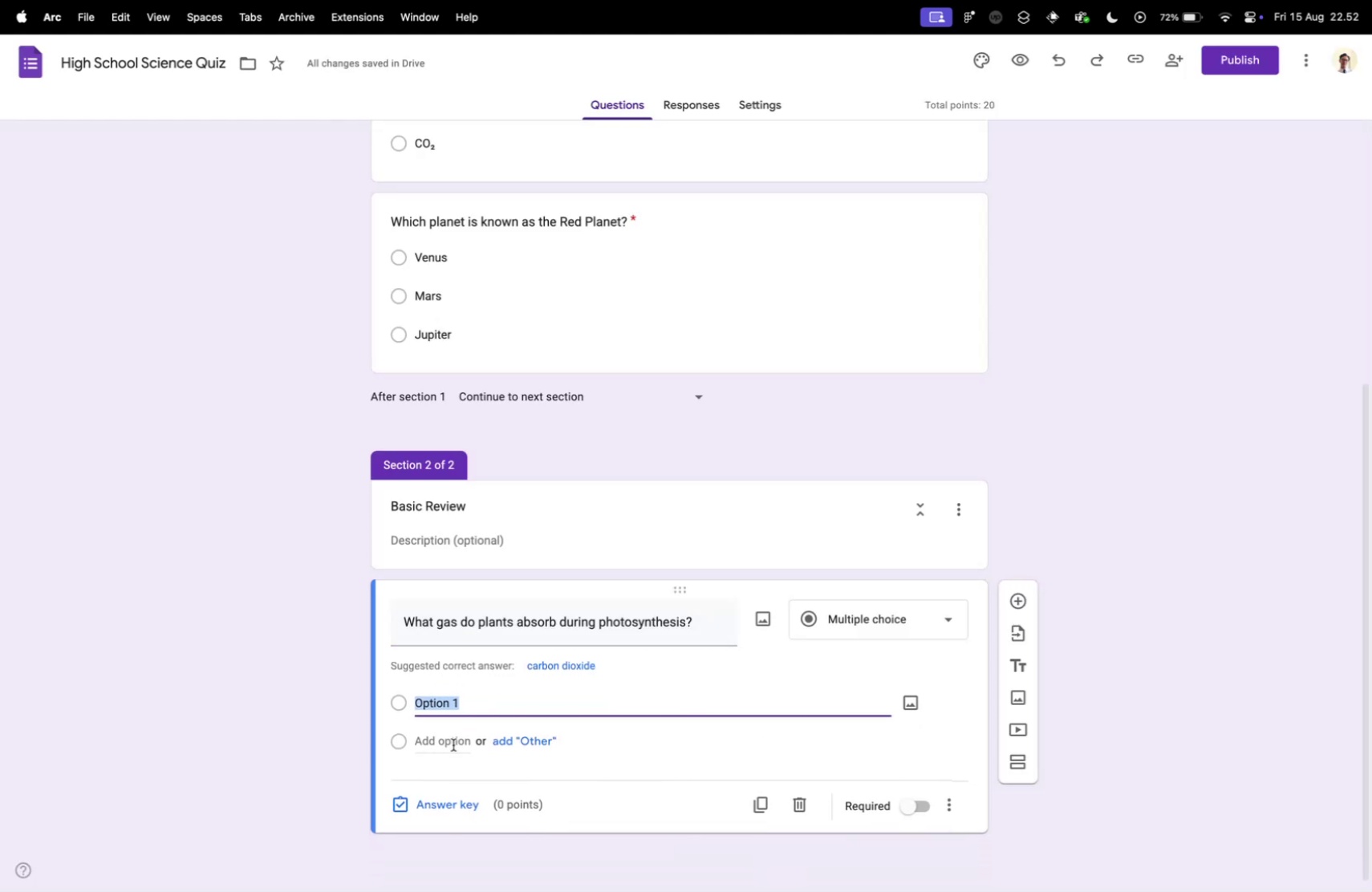 
key(Control+ControlLeft)
 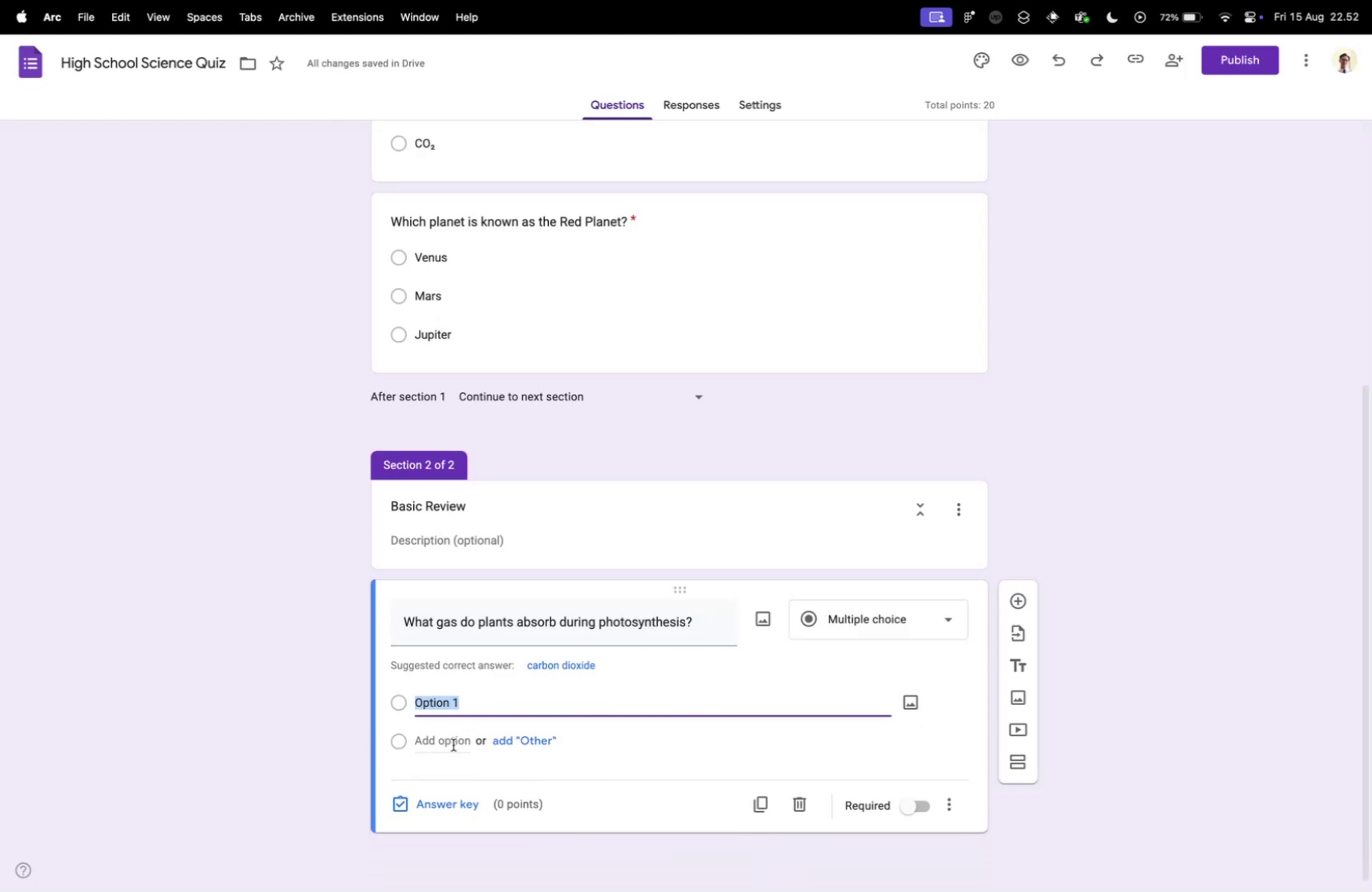 
key(Control+Tab)
 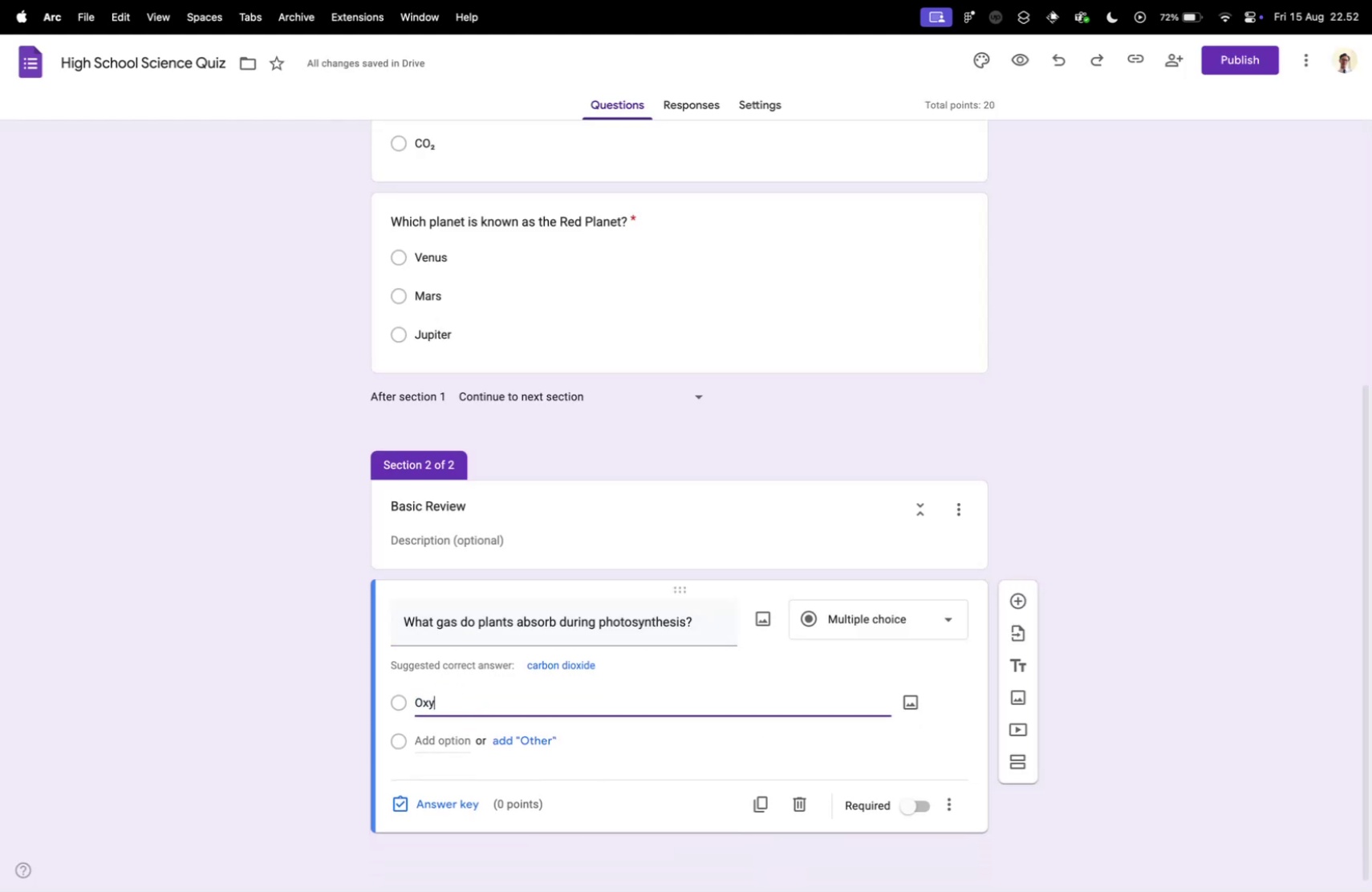 
left_click([453, 736])
 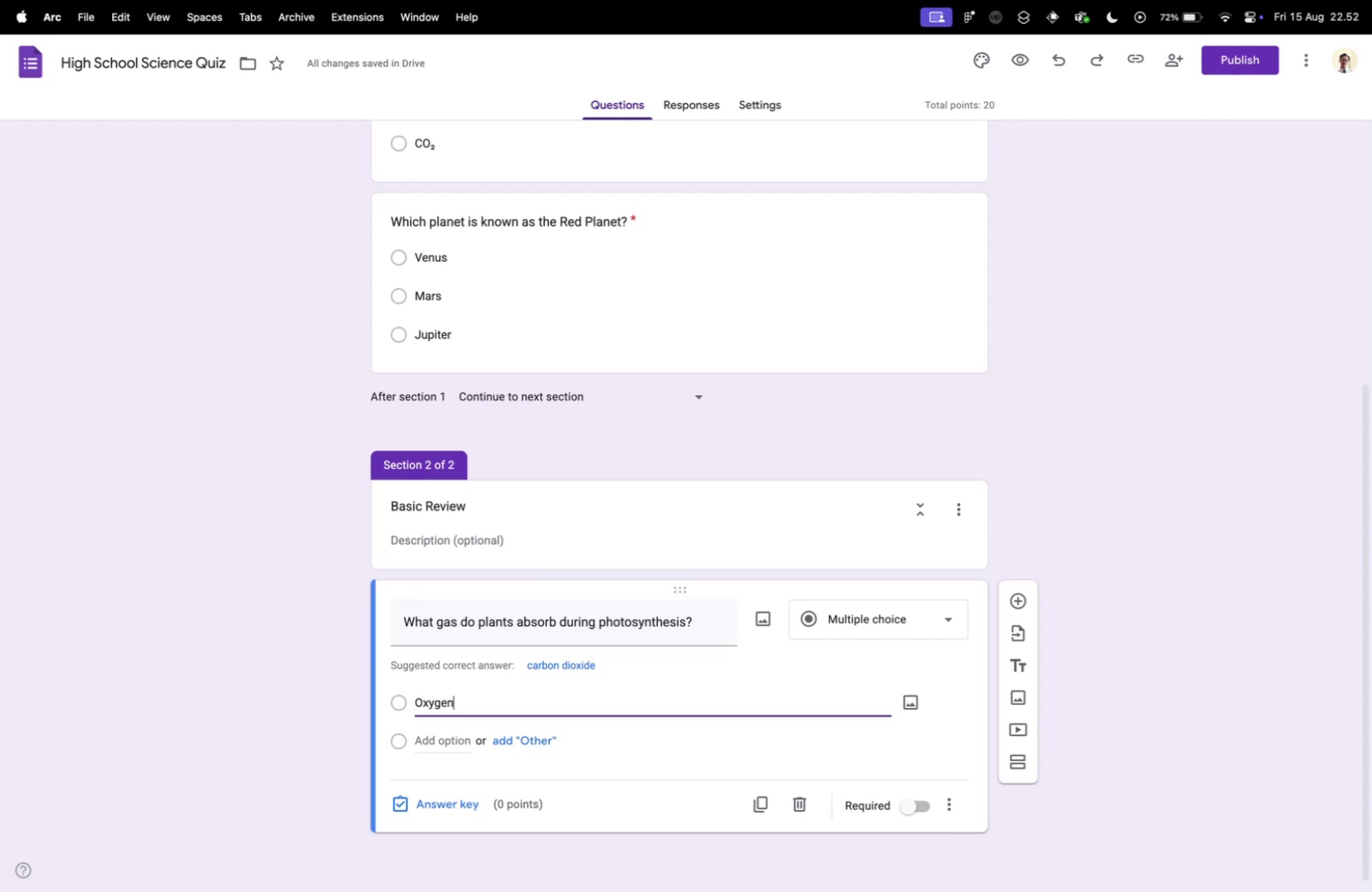 
type(Oxygen)
 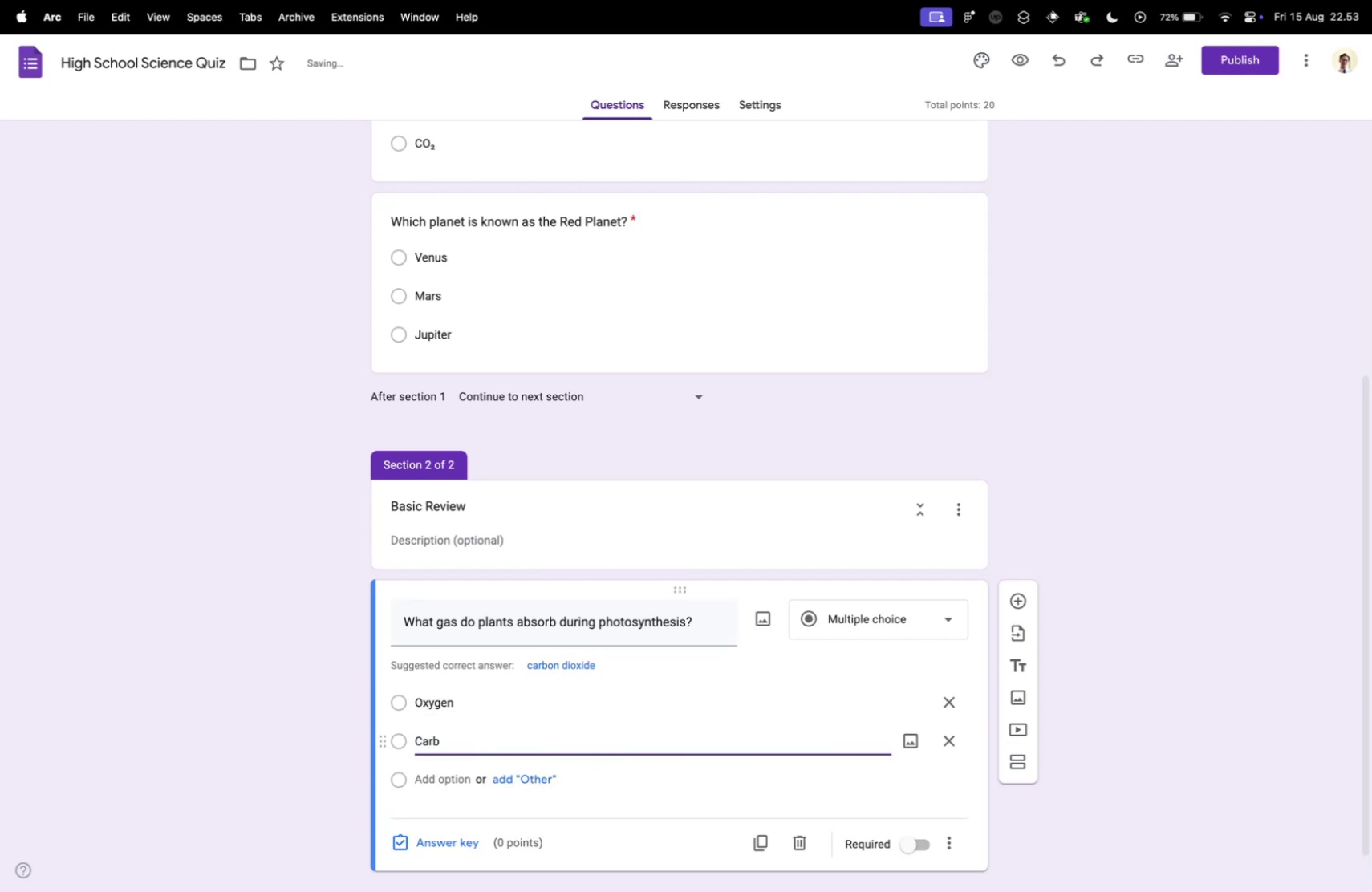 
key(Enter)
 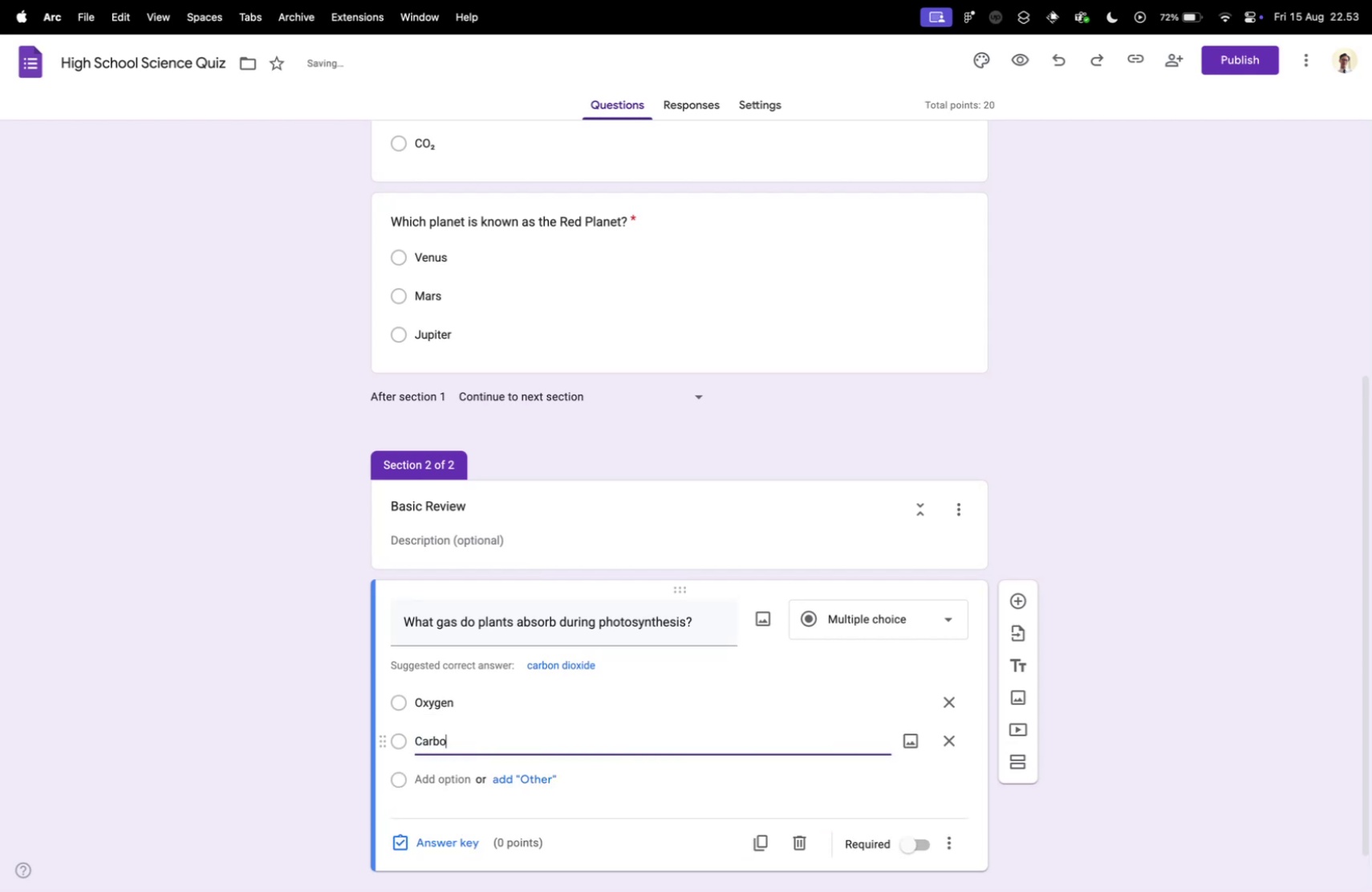 
type(Carbon Dioxide)
 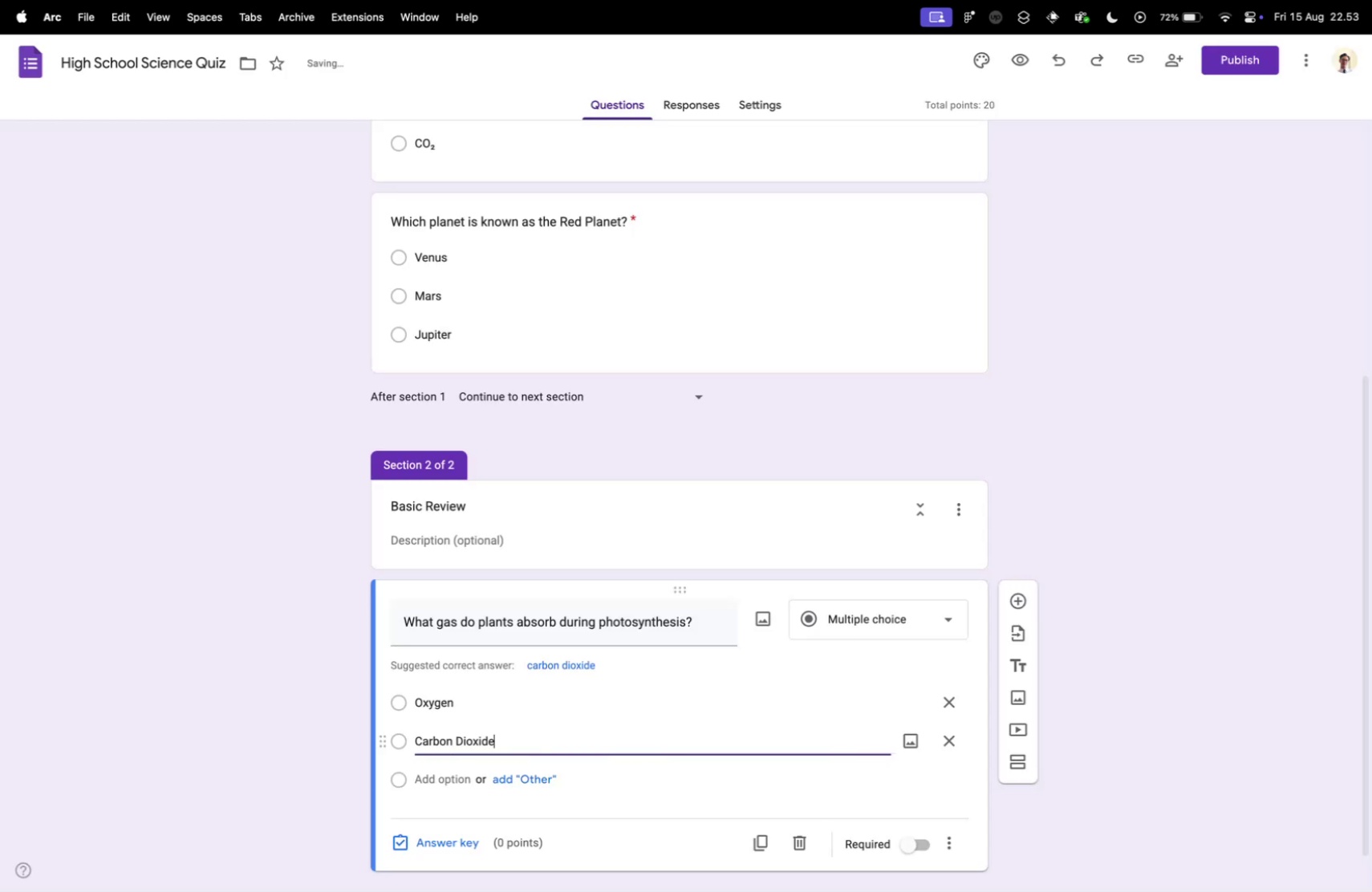 
 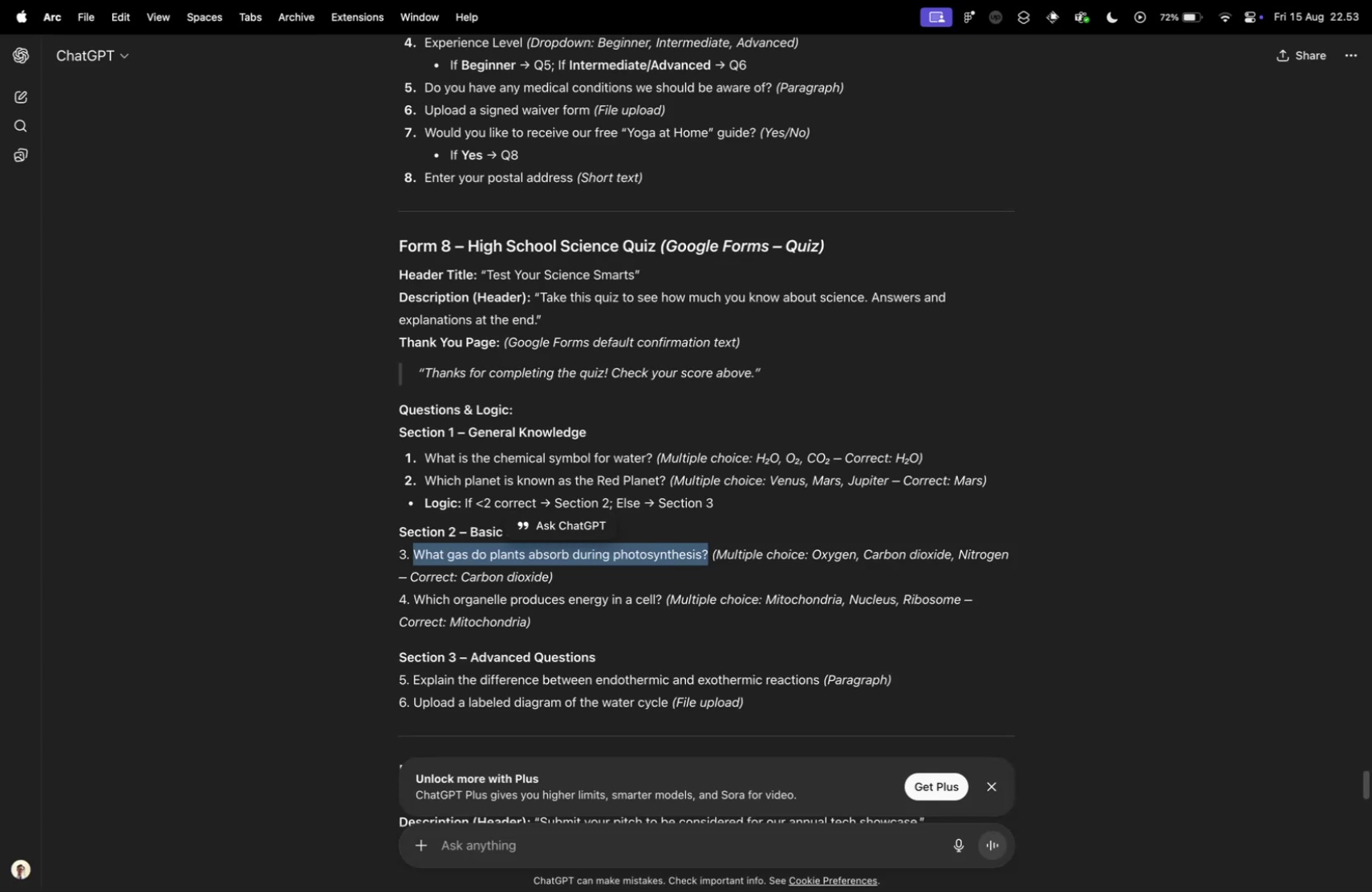 
key(Control+ControlLeft)
 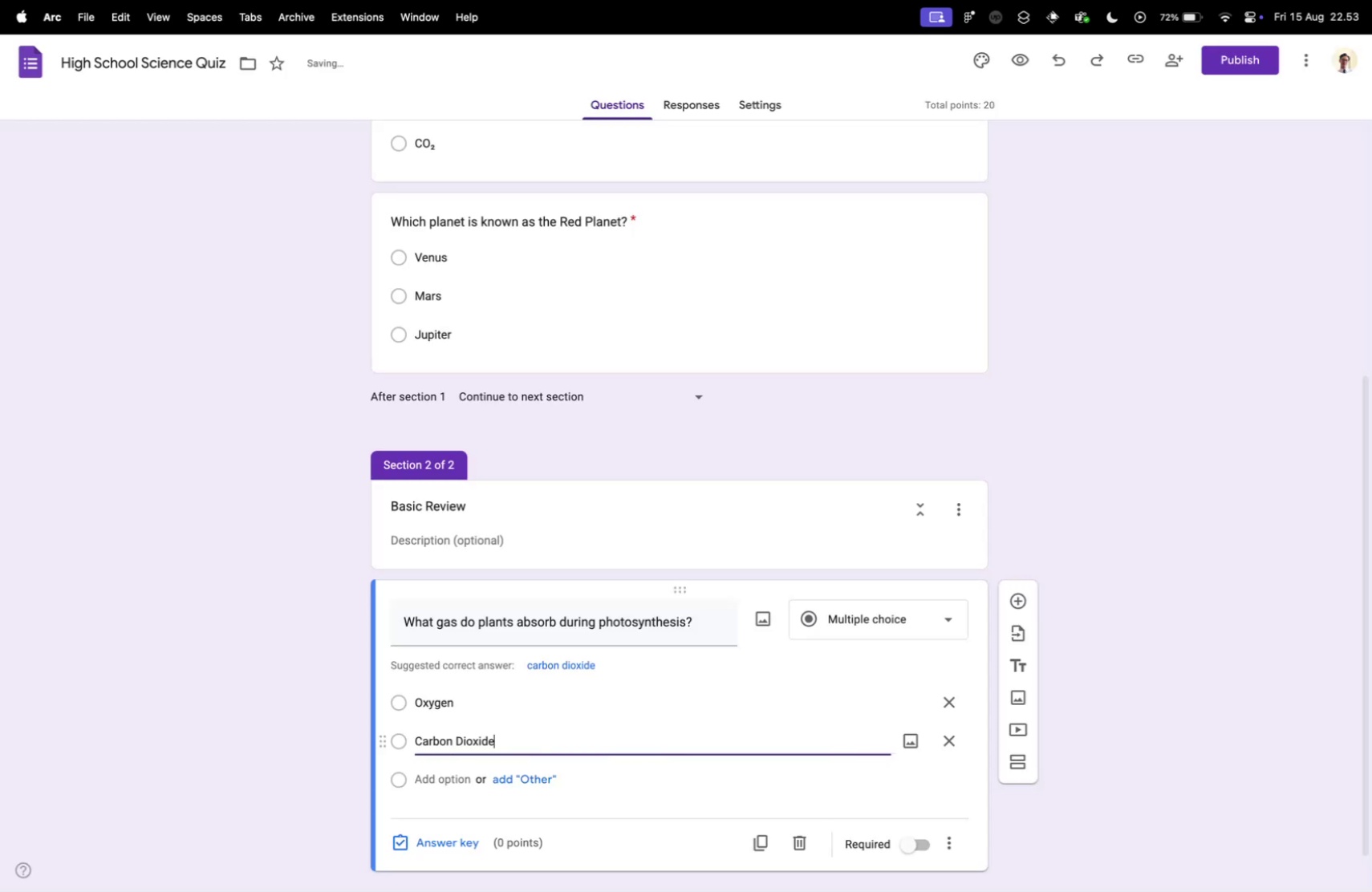 
key(Control+Tab)
 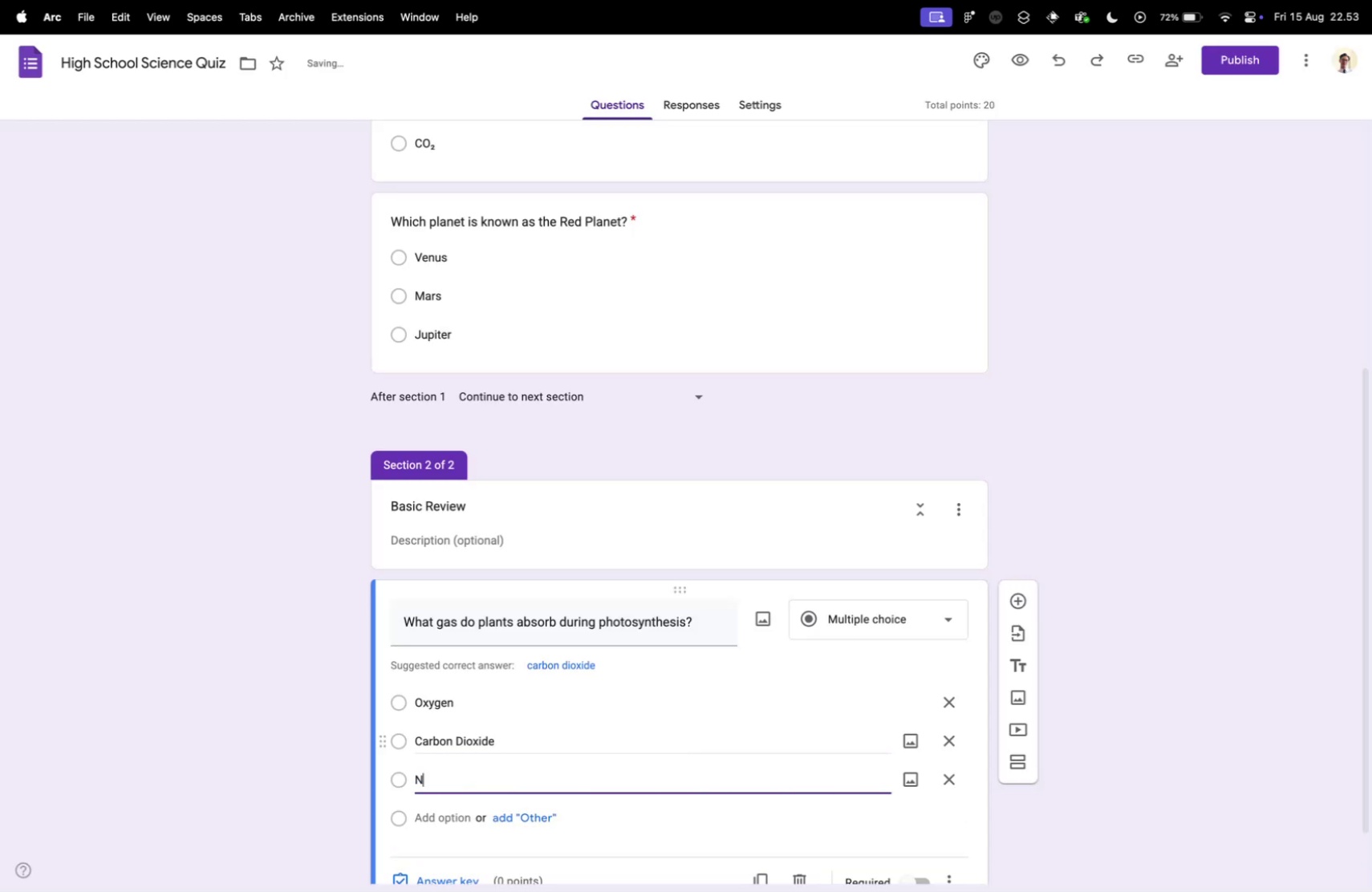 
key(Control+ControlLeft)
 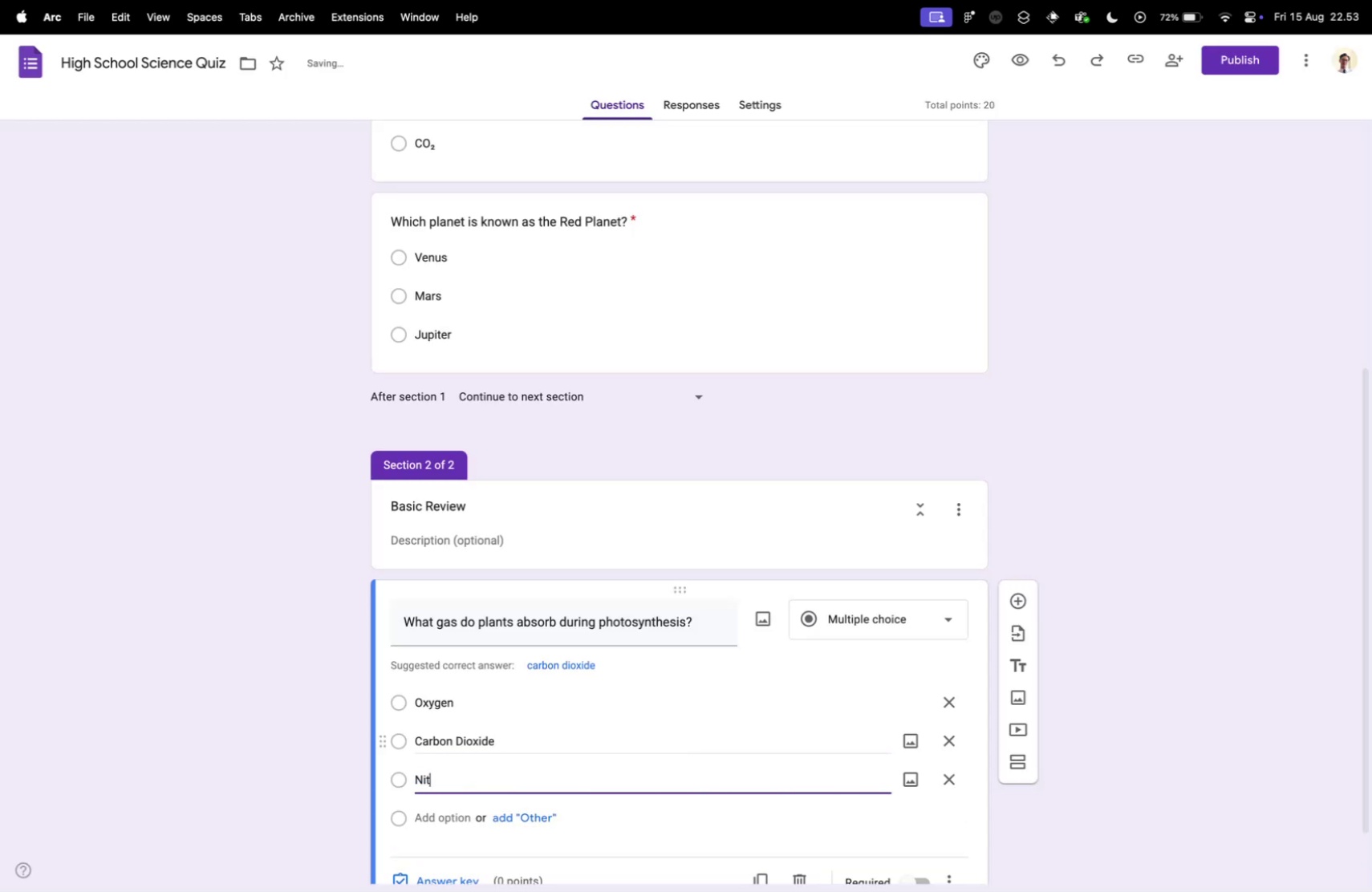 
key(Control+Tab)
 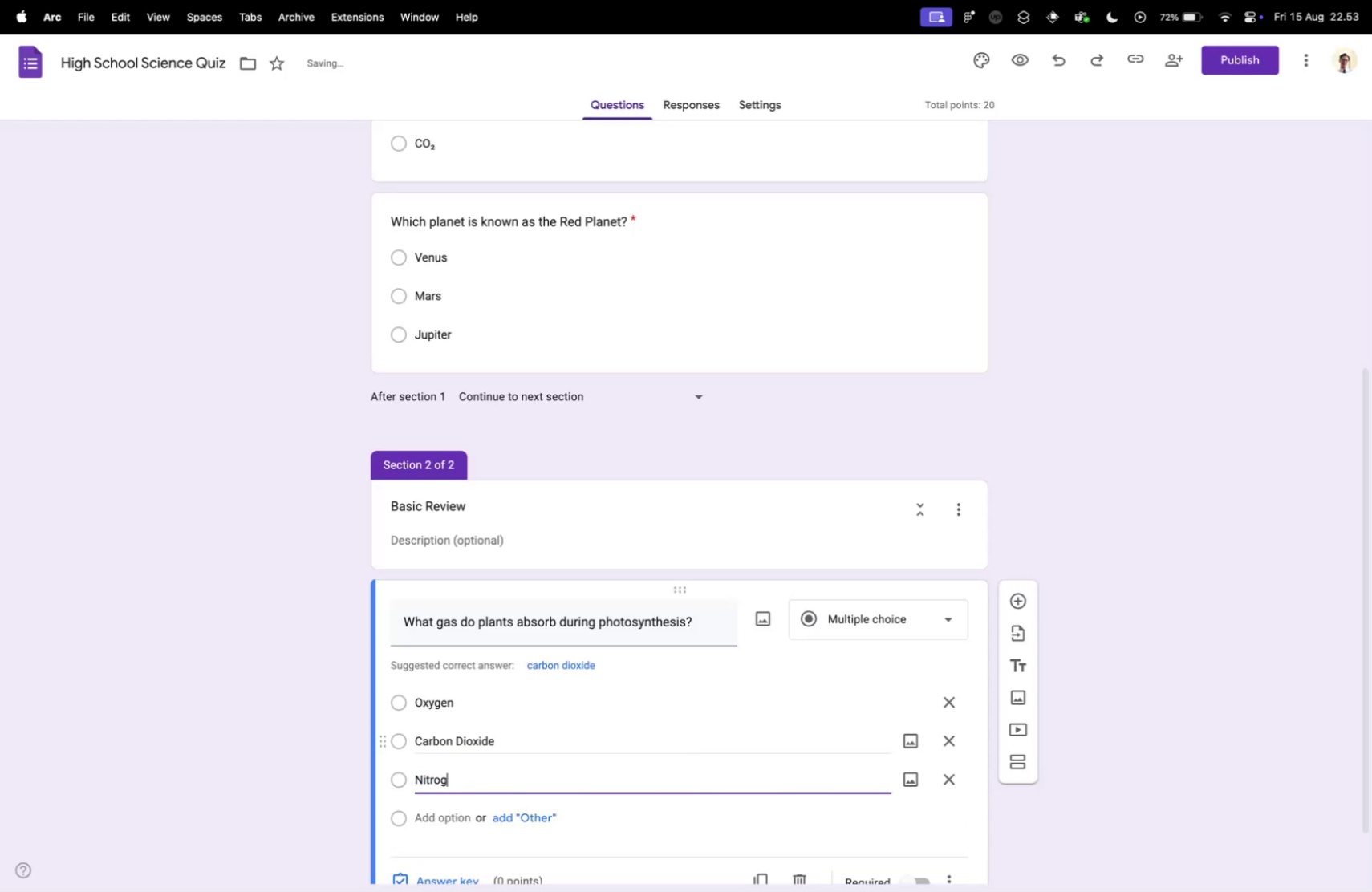 
key(Enter)
 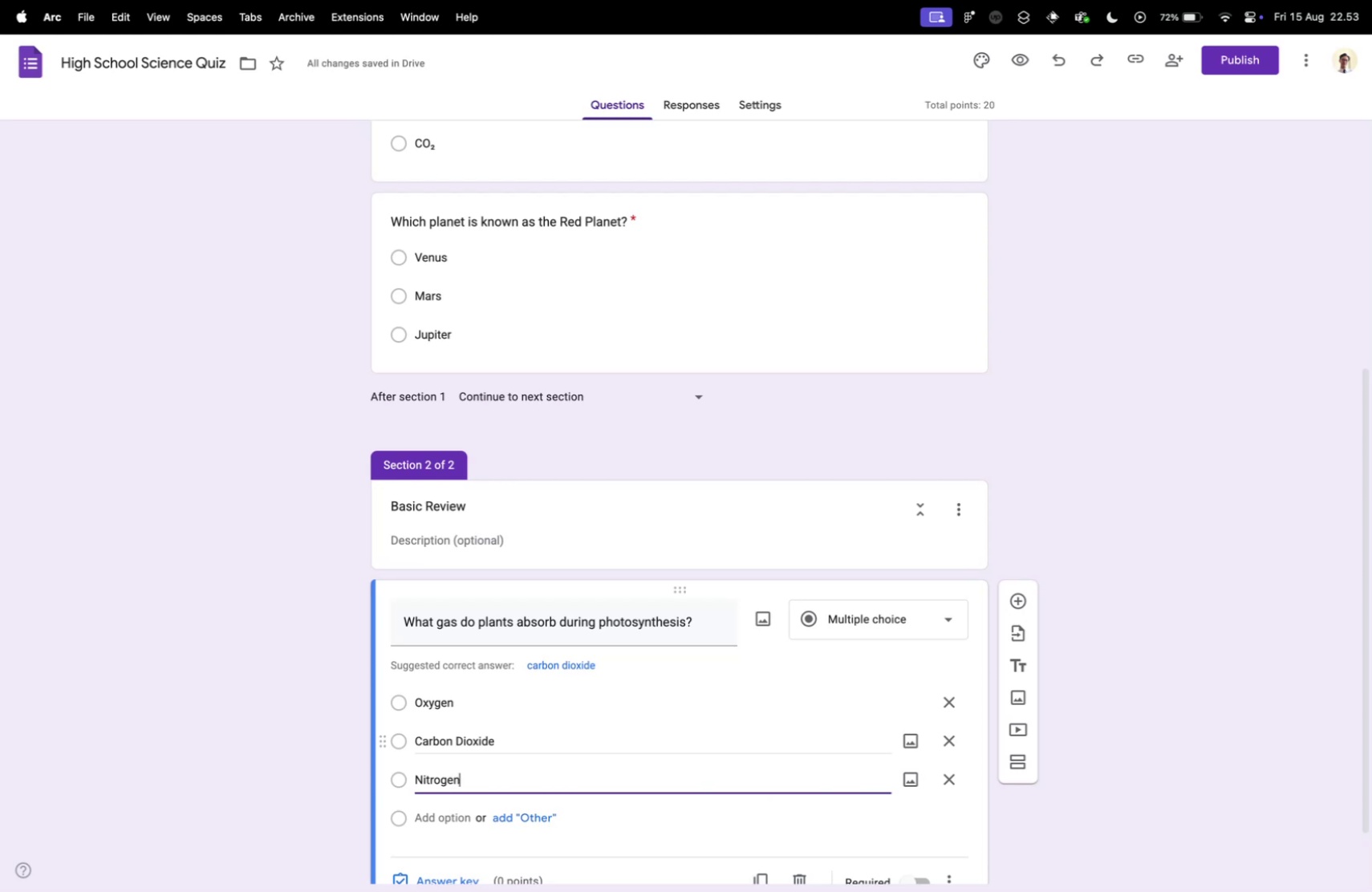 
type(Nitrogen)
 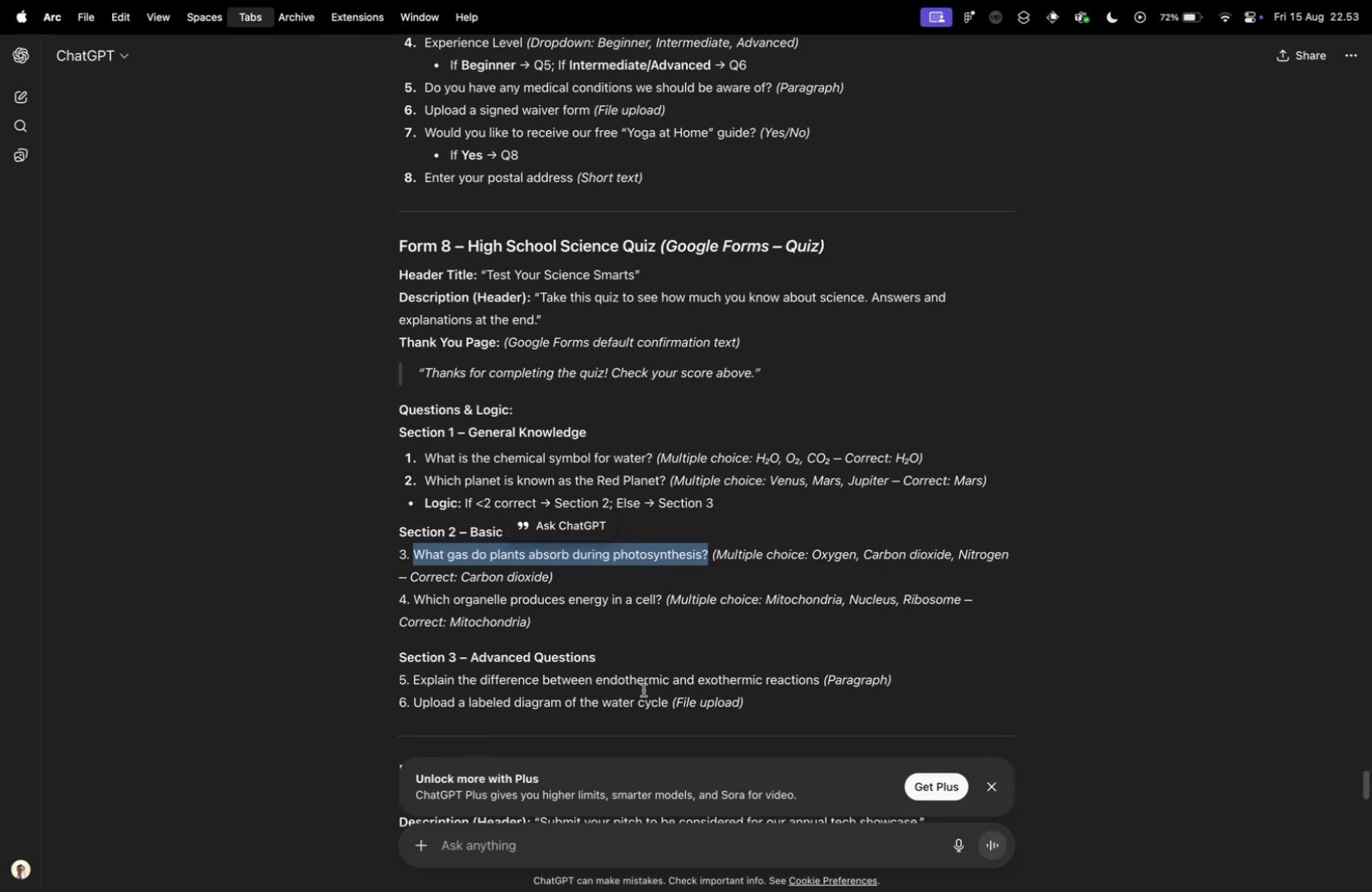 
key(Control+ControlLeft)
 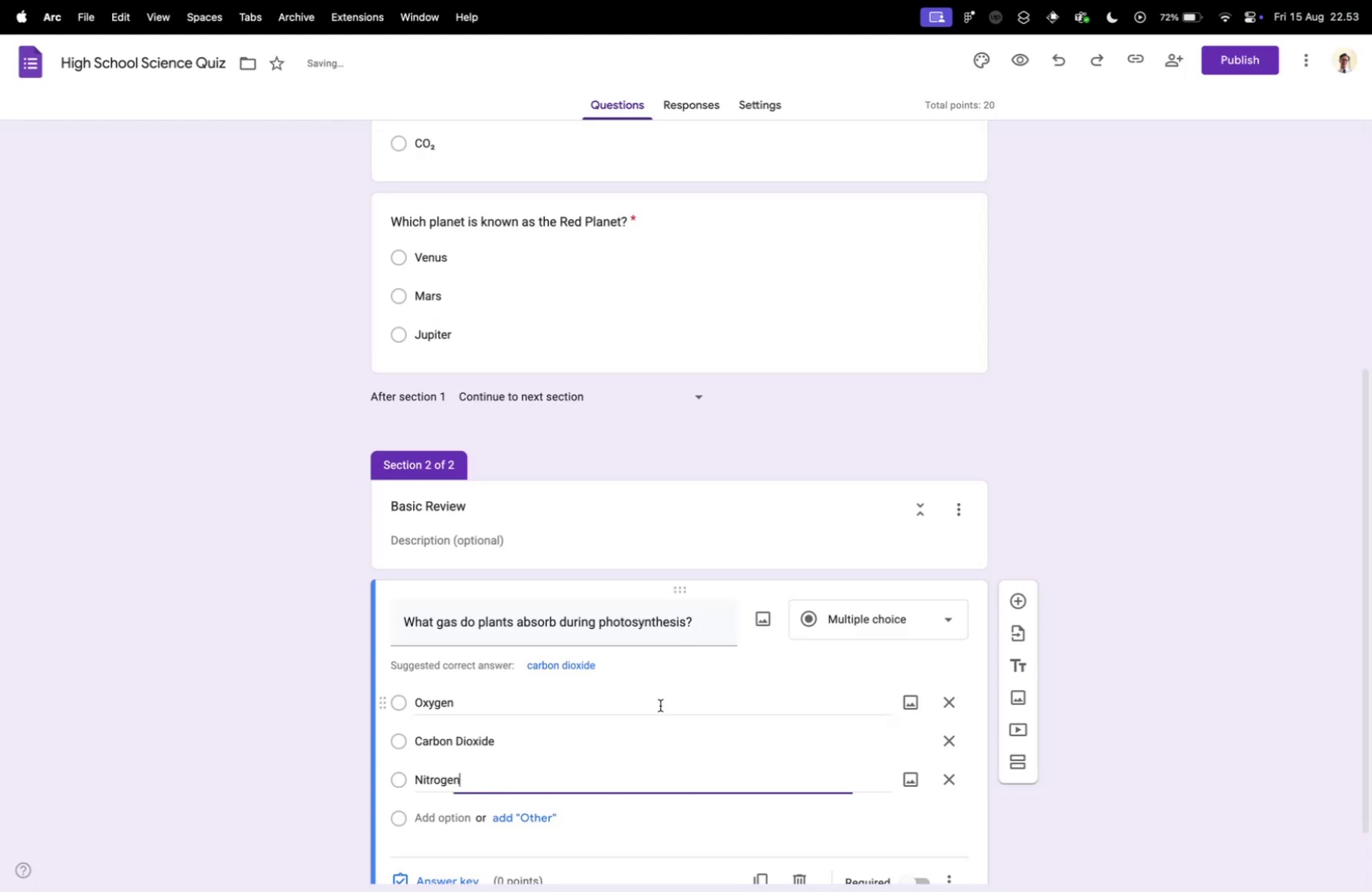 
key(Control+Tab)
 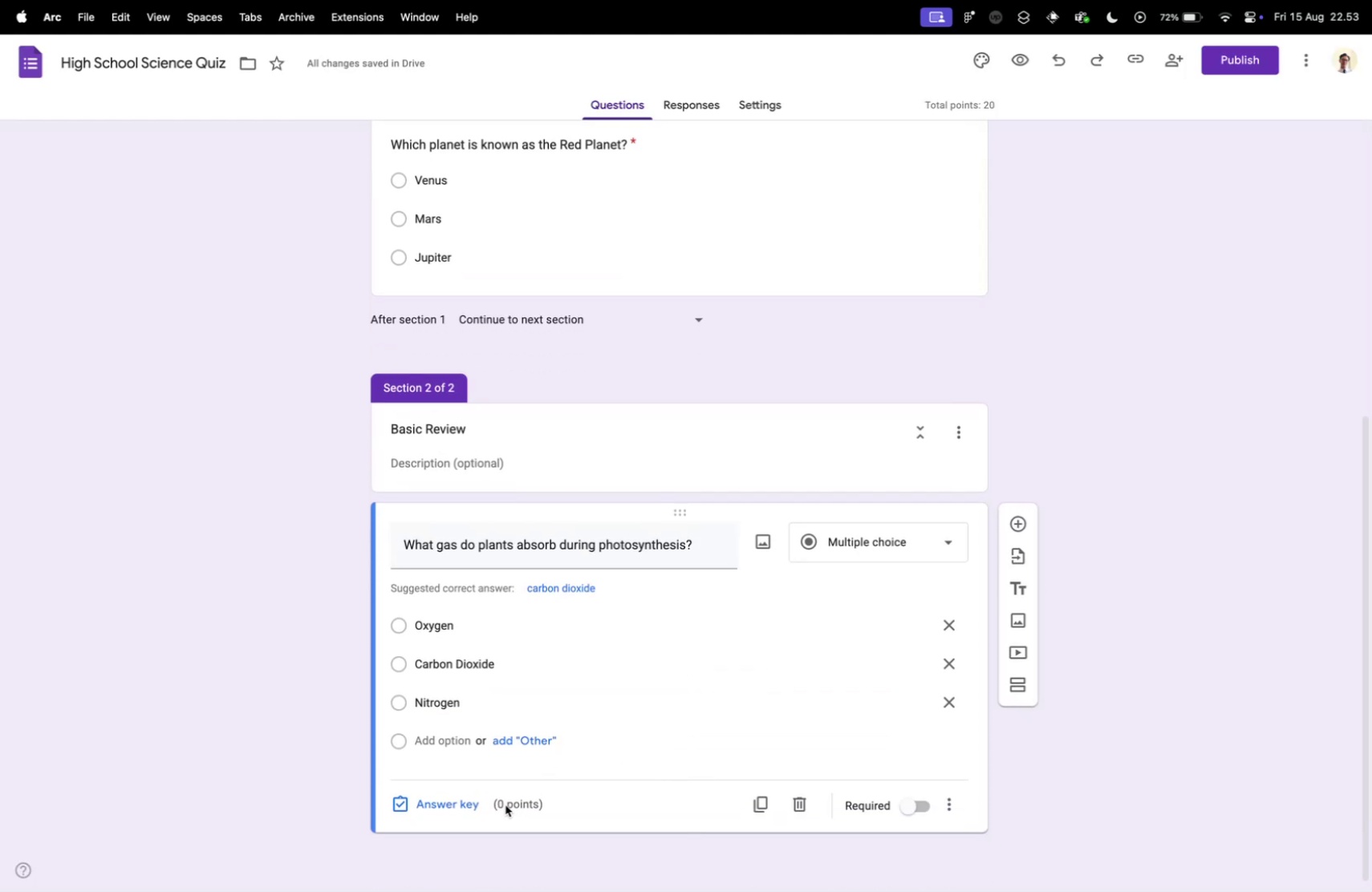 
key(Control+ControlLeft)
 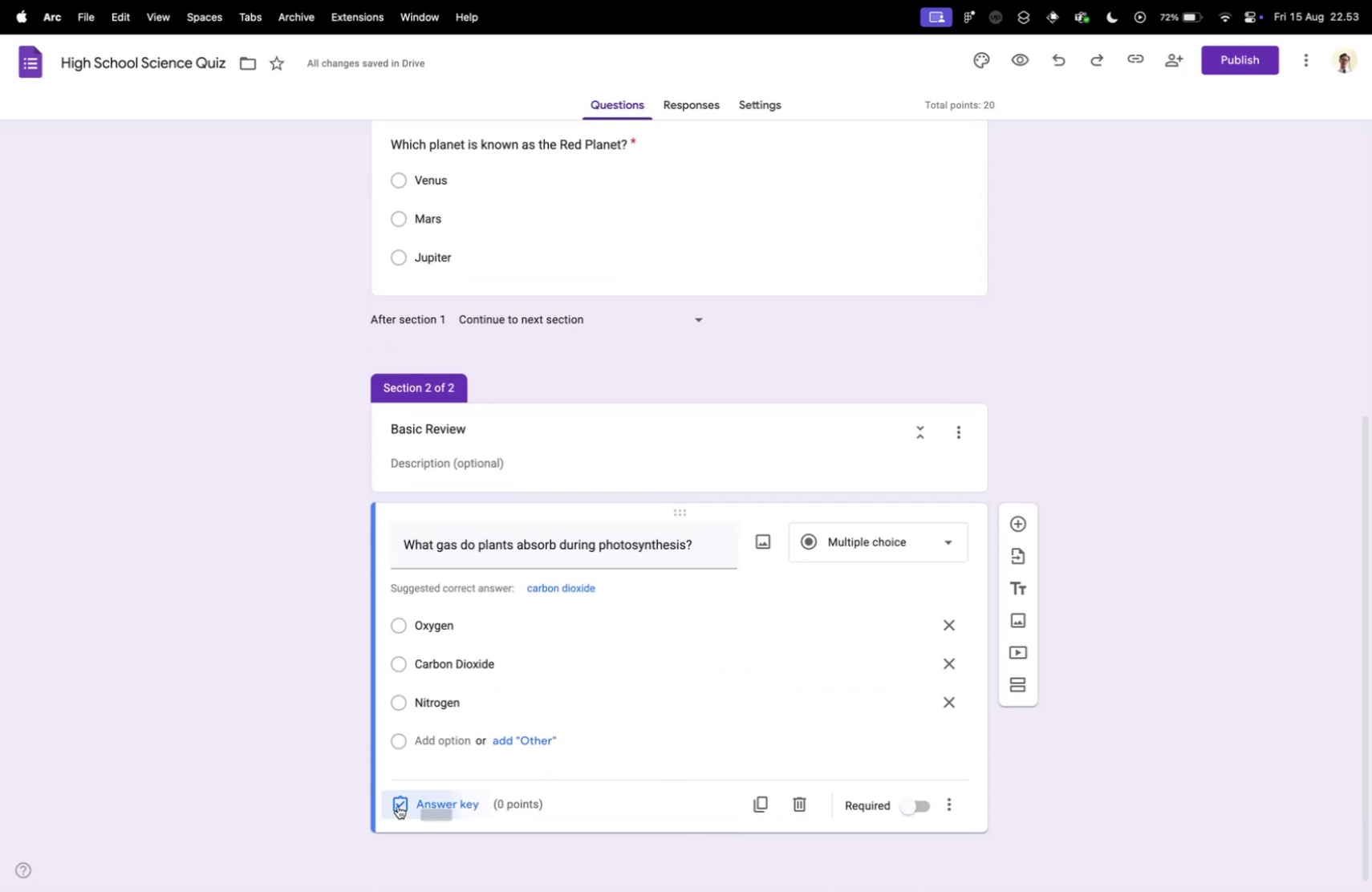 
key(Control+Tab)
 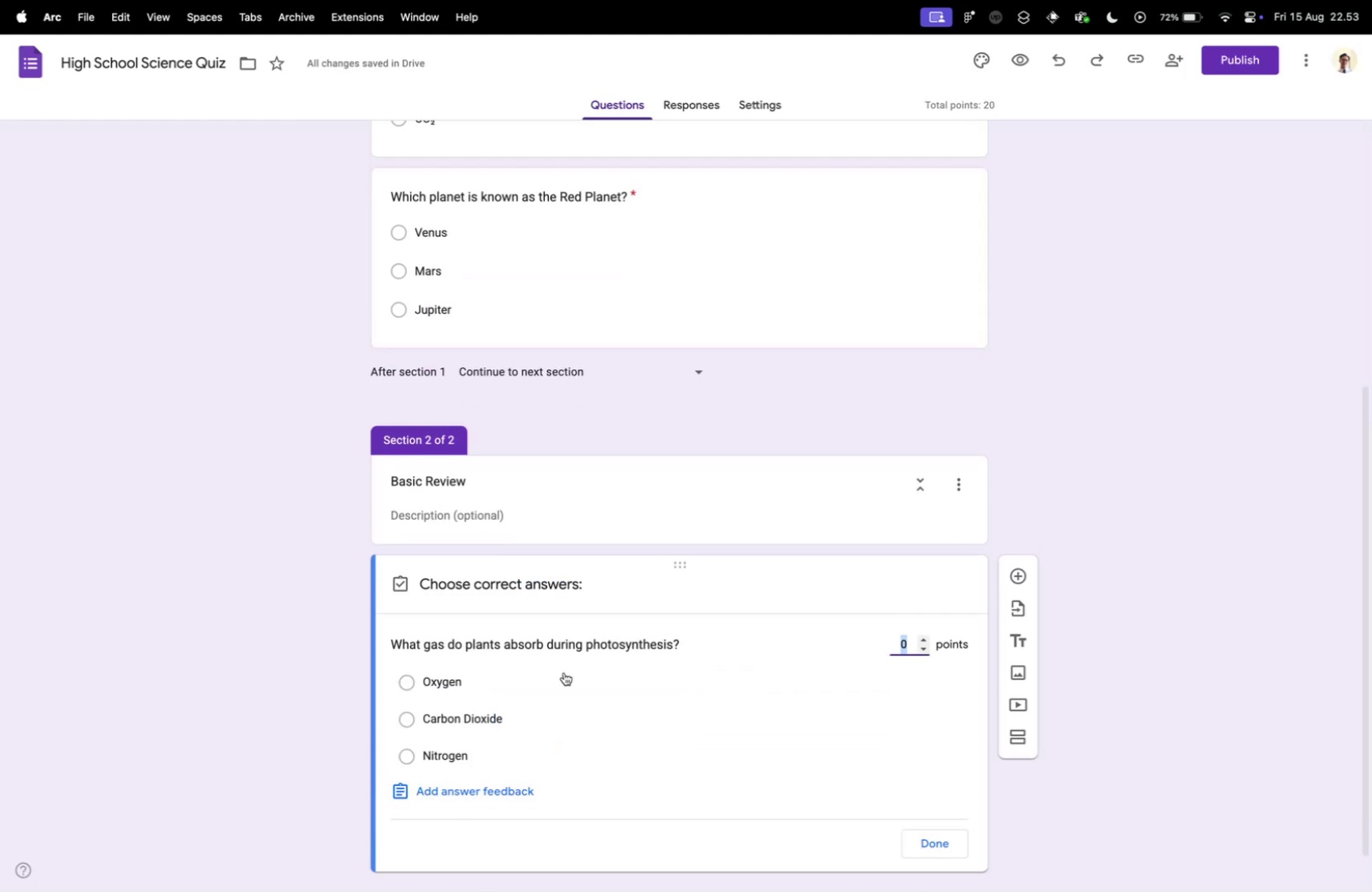 
scroll: coordinate [688, 768], scroll_direction: down, amount: 11.0
 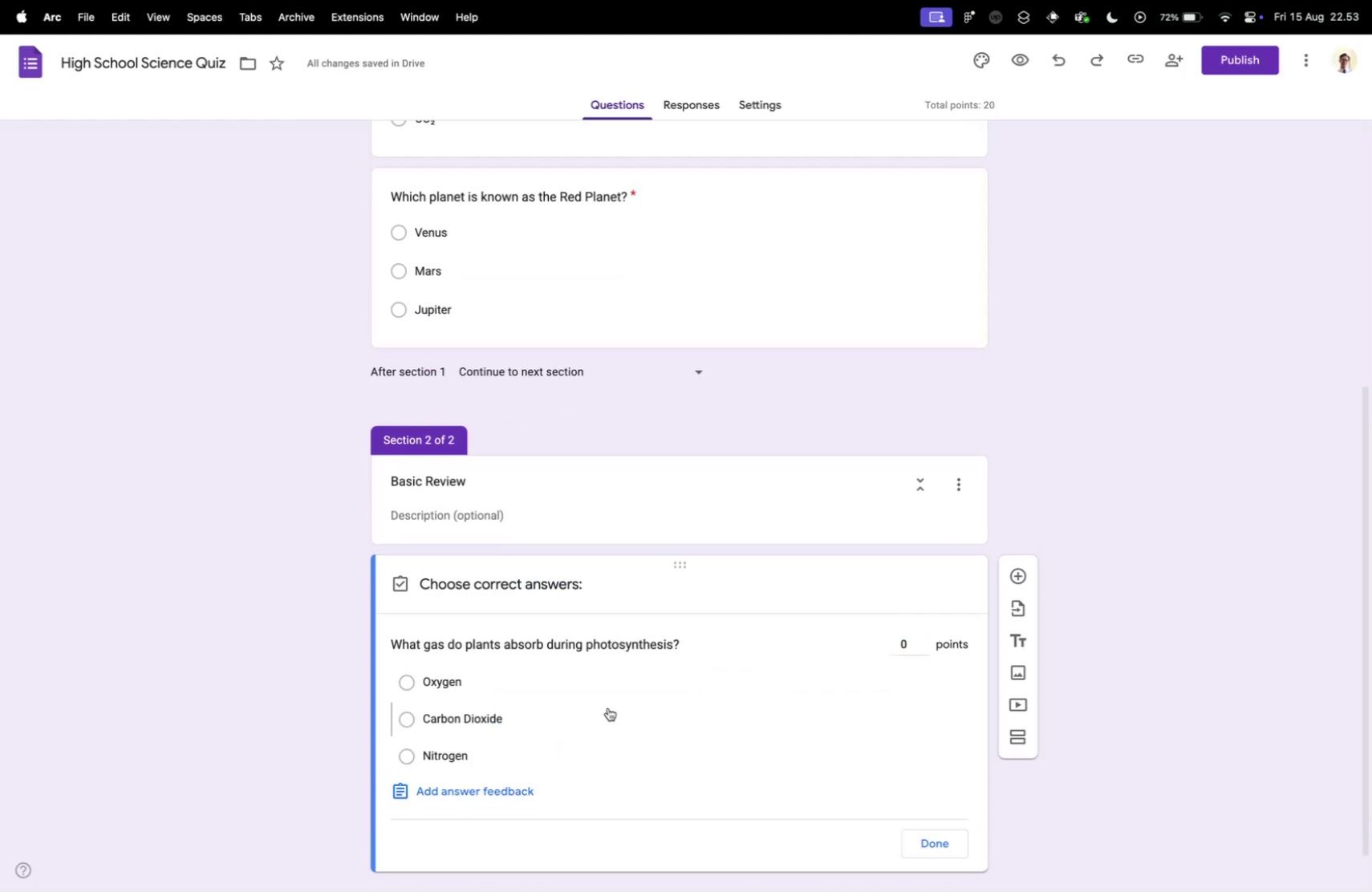 
left_click([507, 804])
 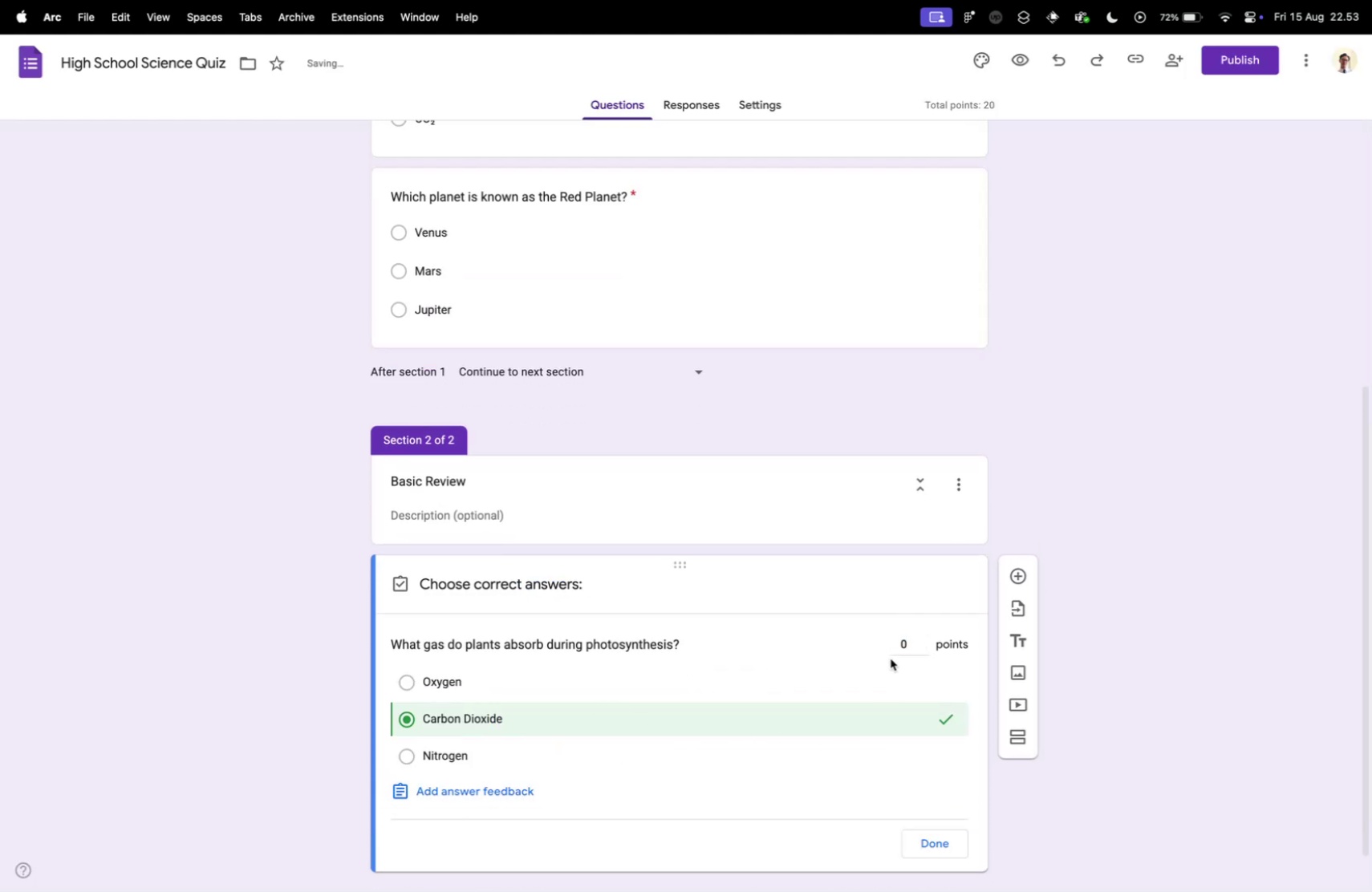 
left_click([398, 805])
 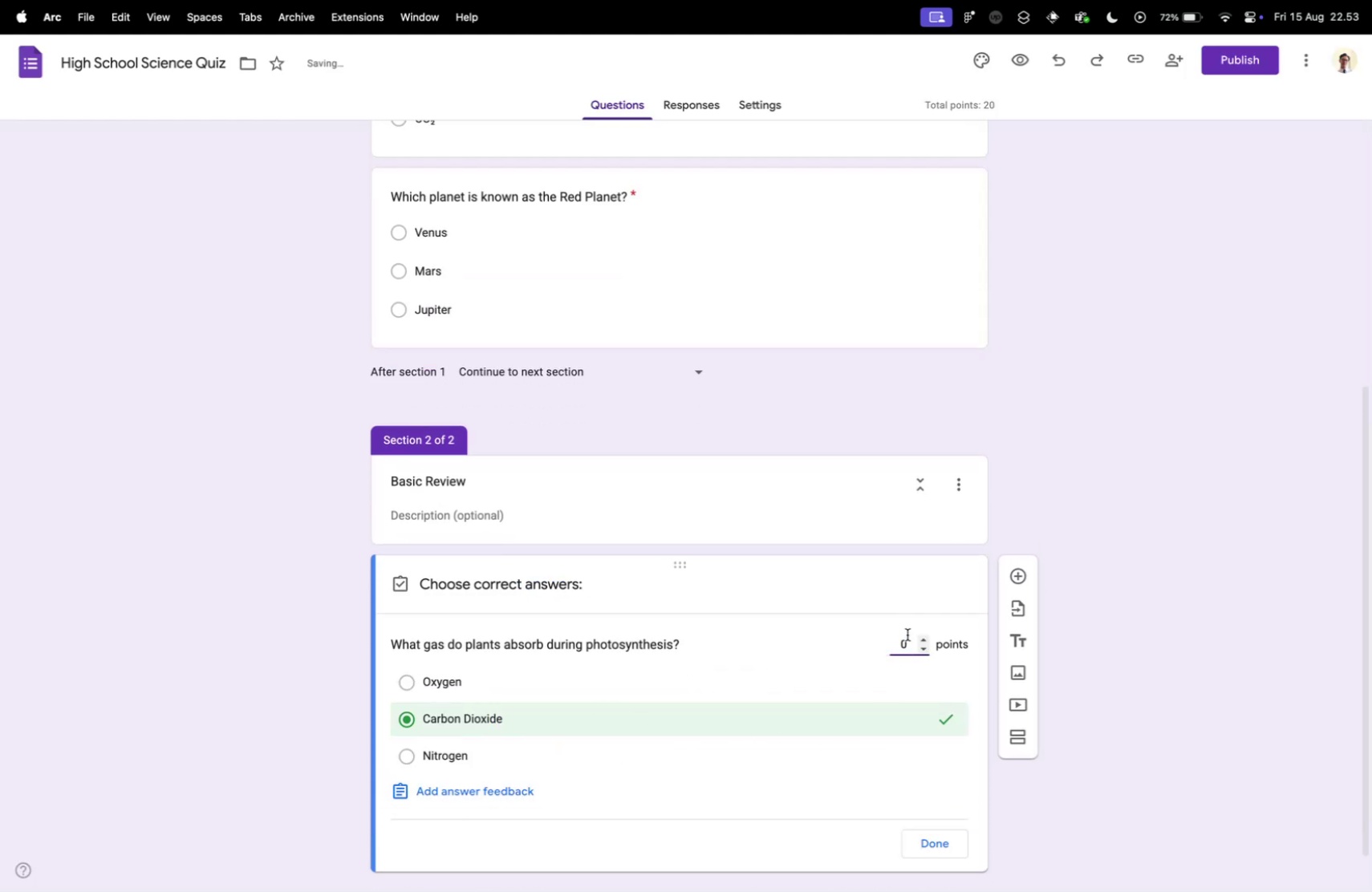 
left_click([608, 707])
 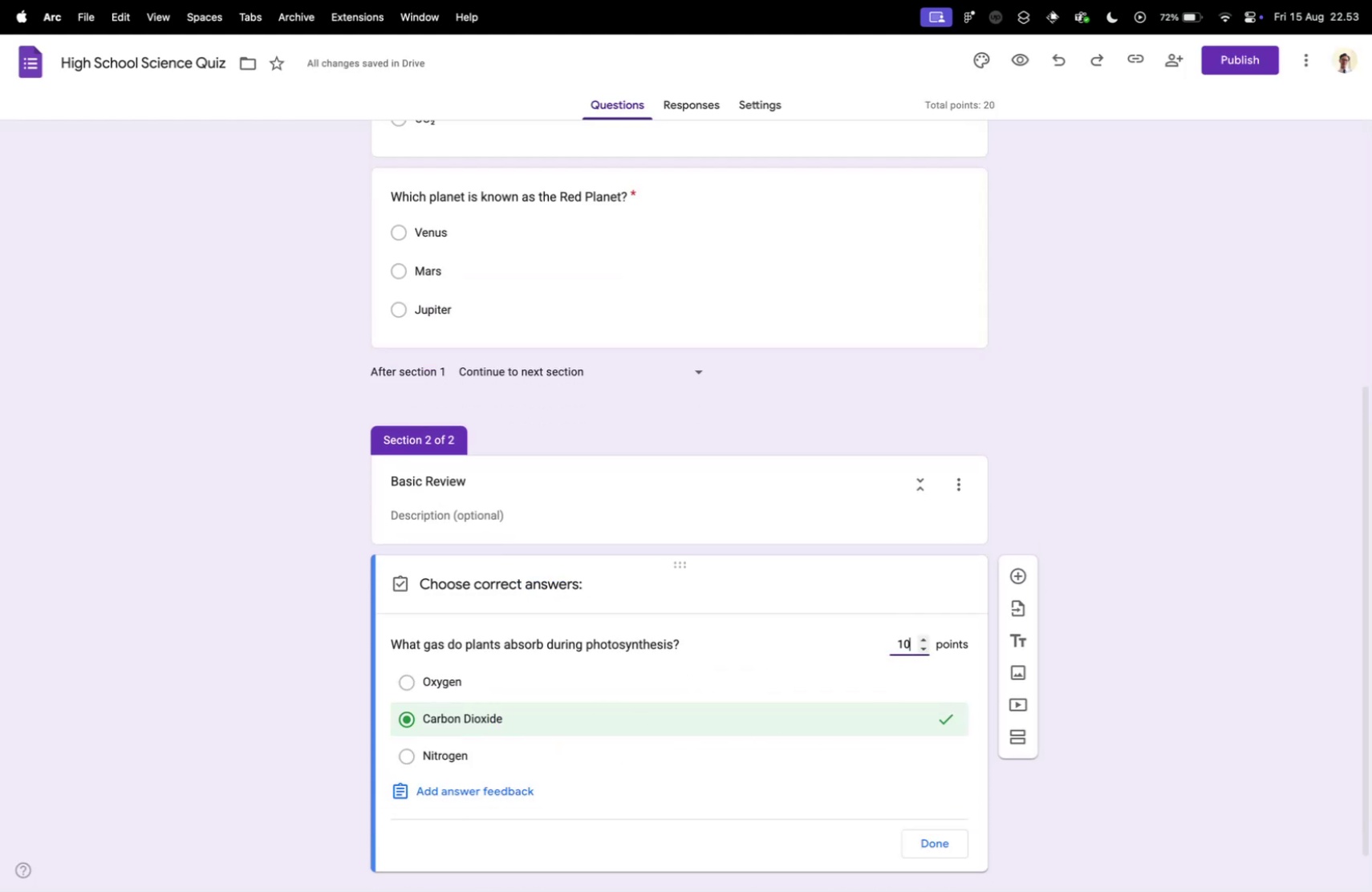 
left_click([907, 634])
 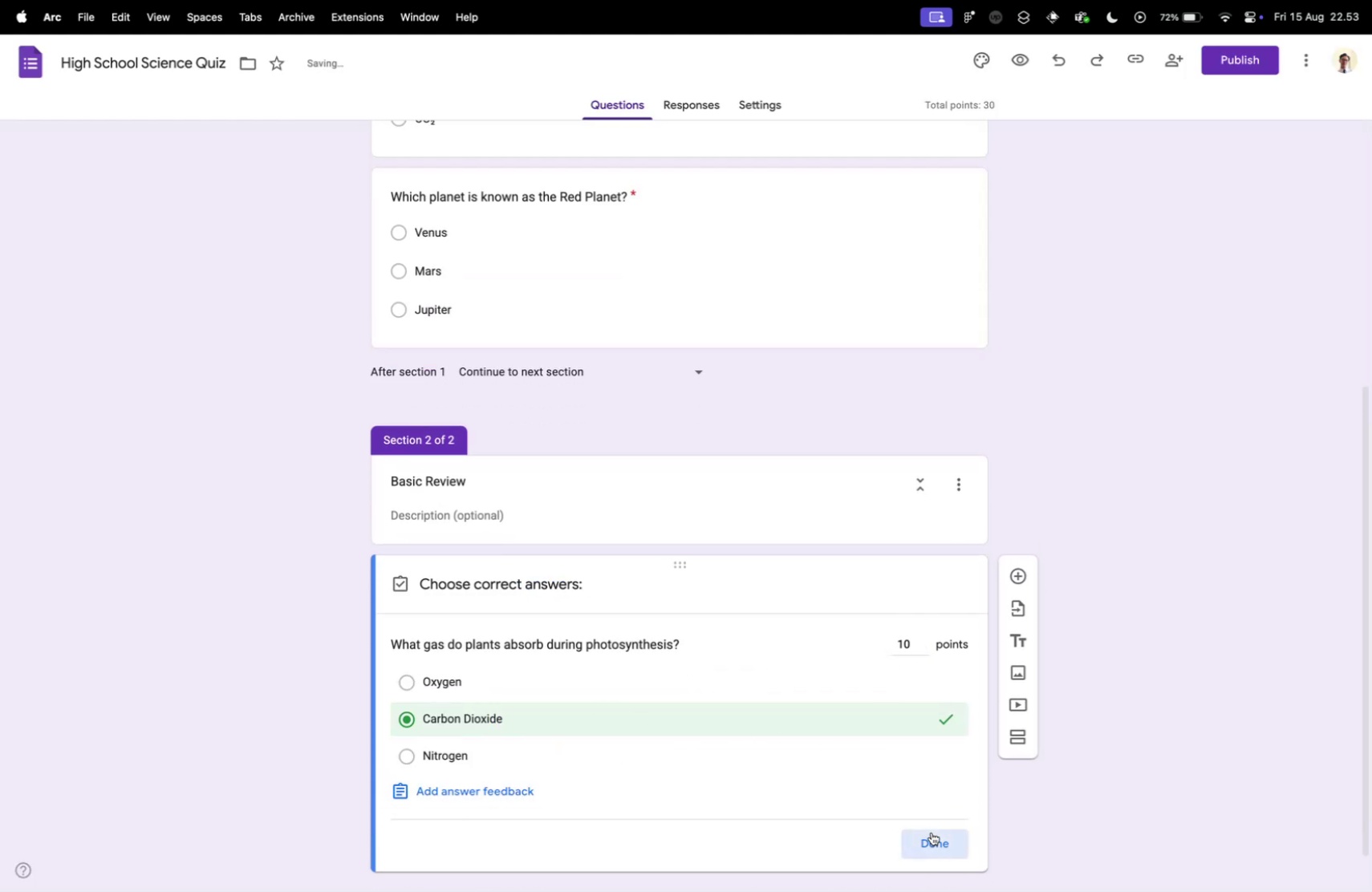 
key(Backspace)
type(10)
 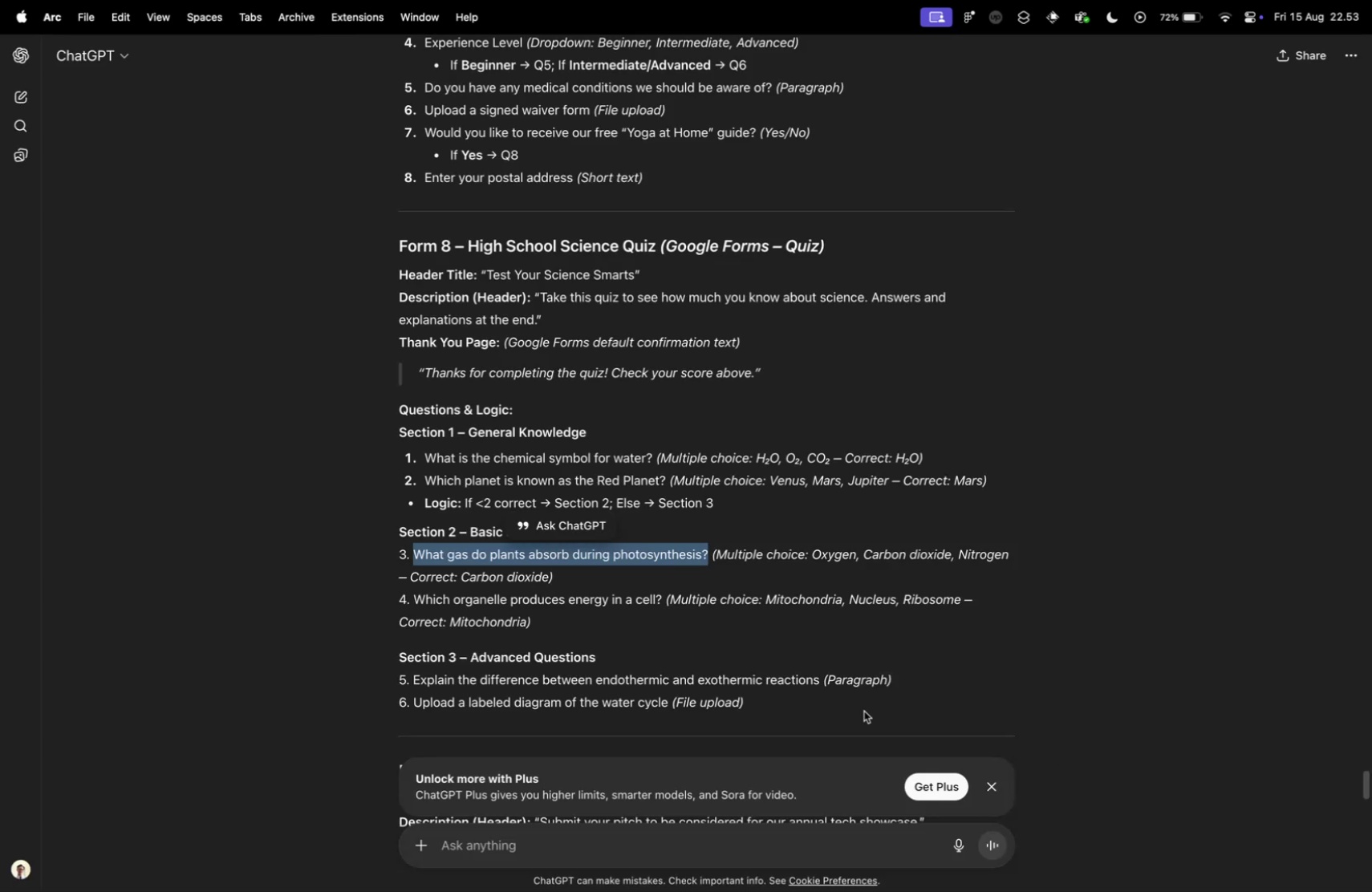 
left_click([932, 831])
 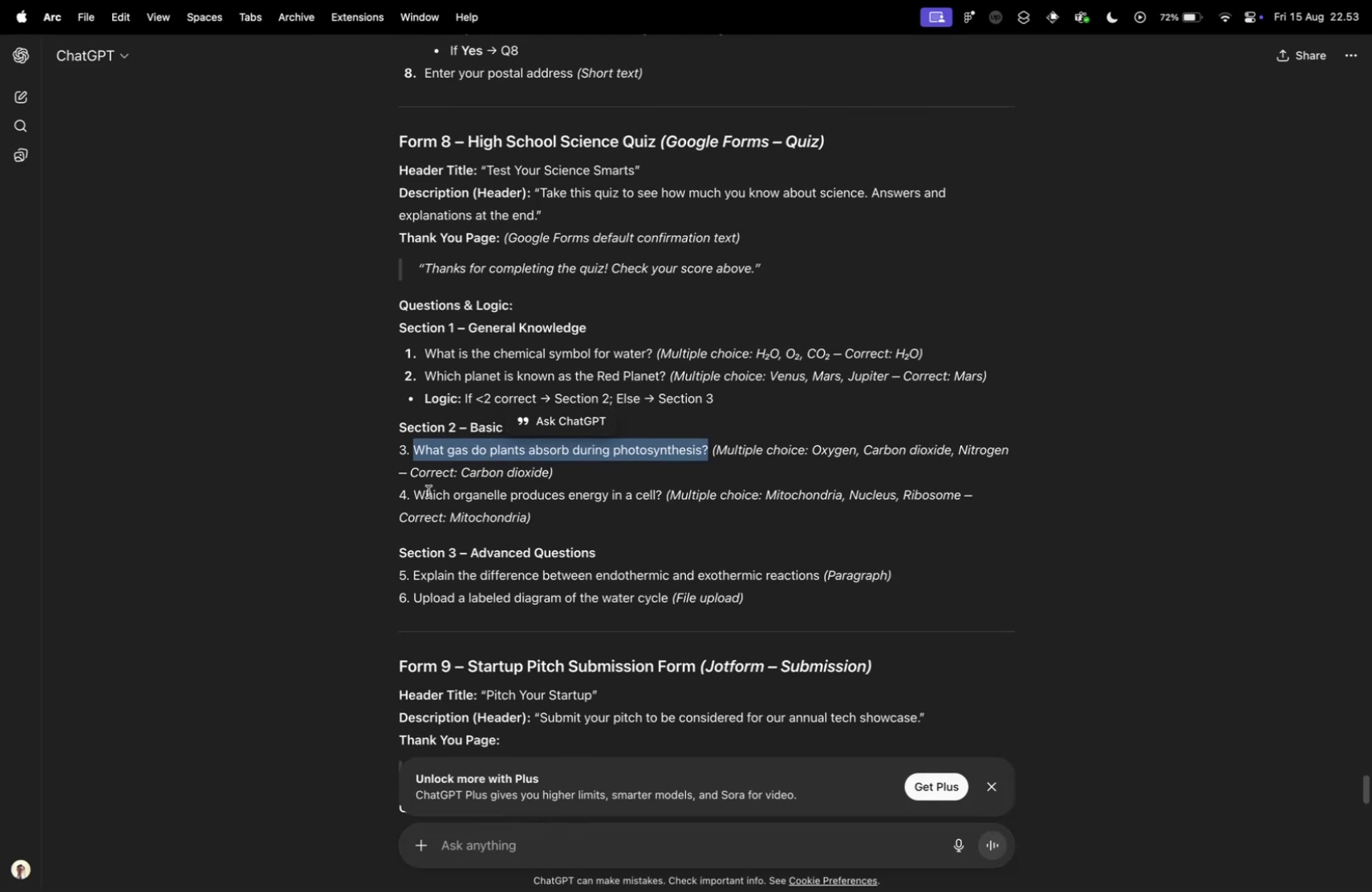 
scroll: coordinate [1086, 761], scroll_direction: down, amount: 9.0
 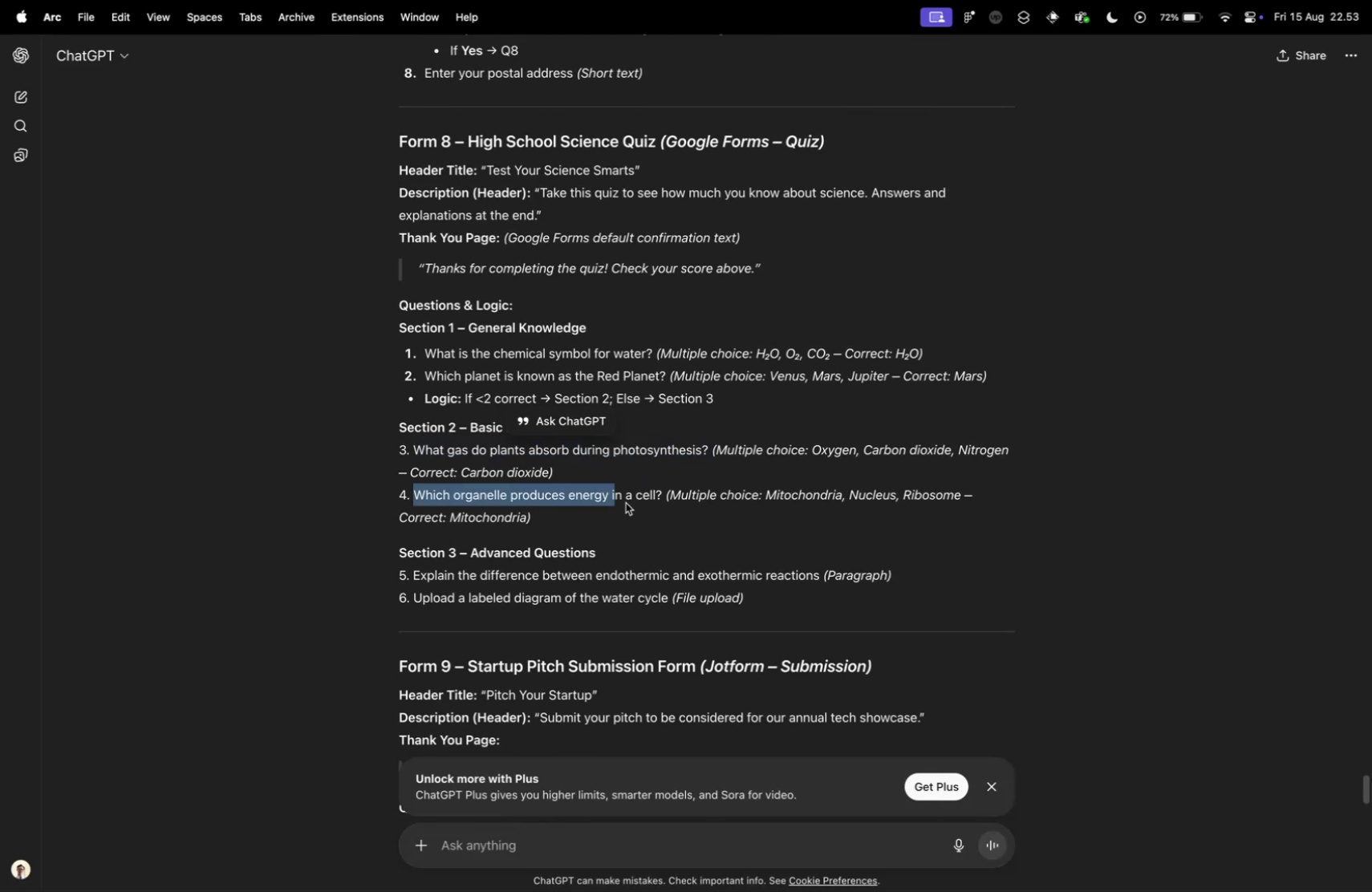 
key(Control+ControlLeft)
 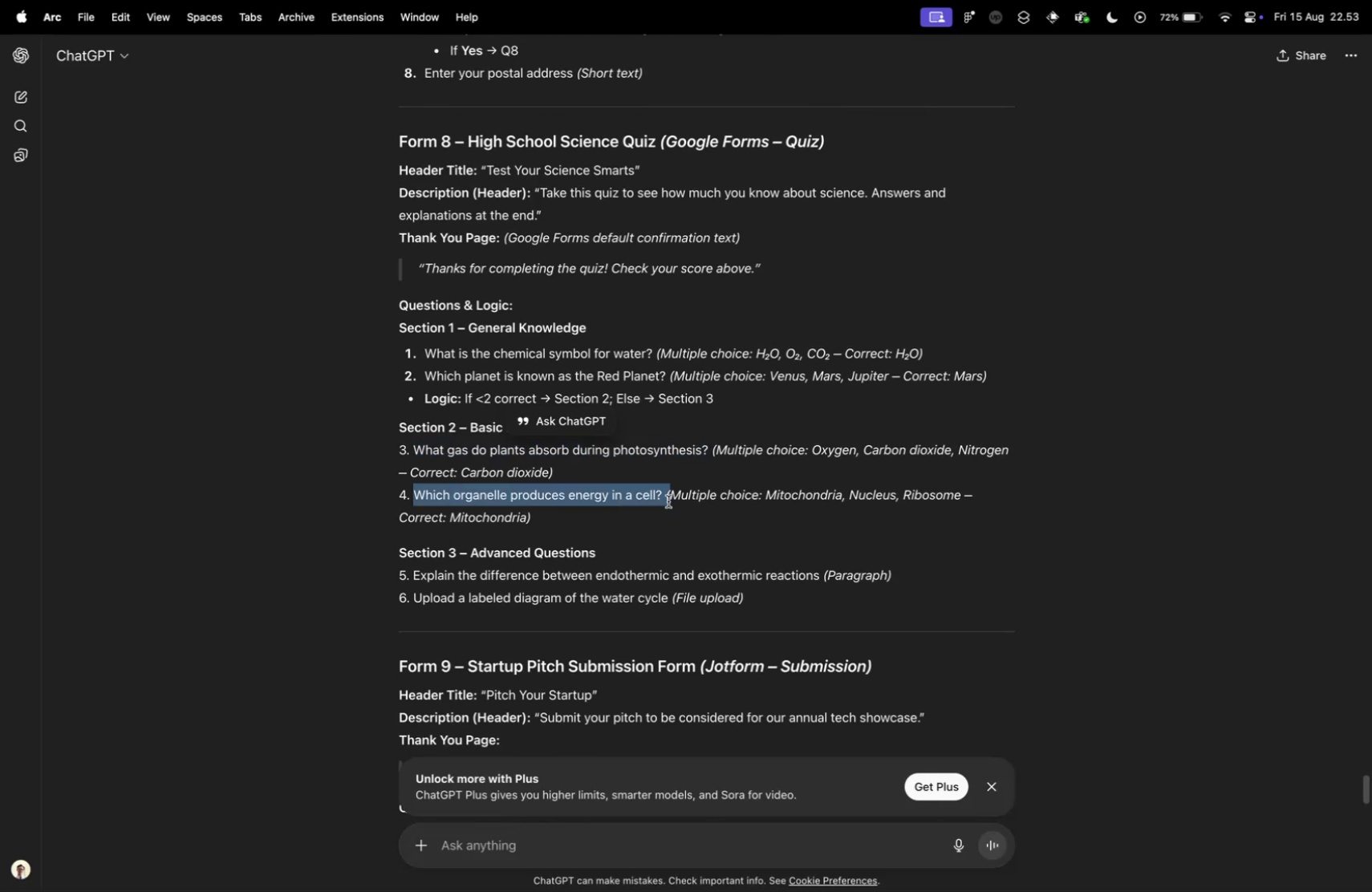 
key(Control+Tab)
 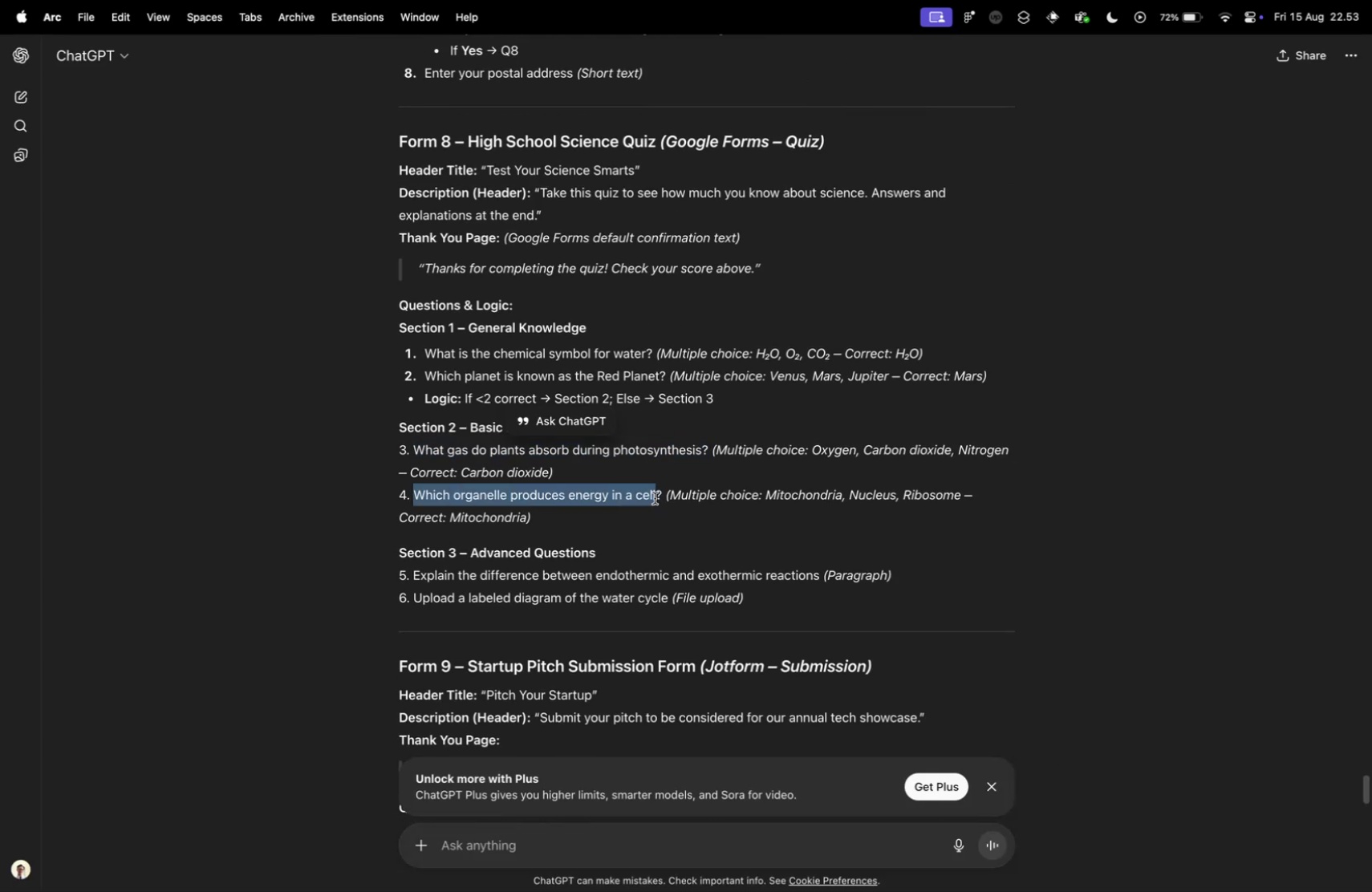 
scroll: coordinate [667, 643], scroll_direction: down, amount: 4.0
 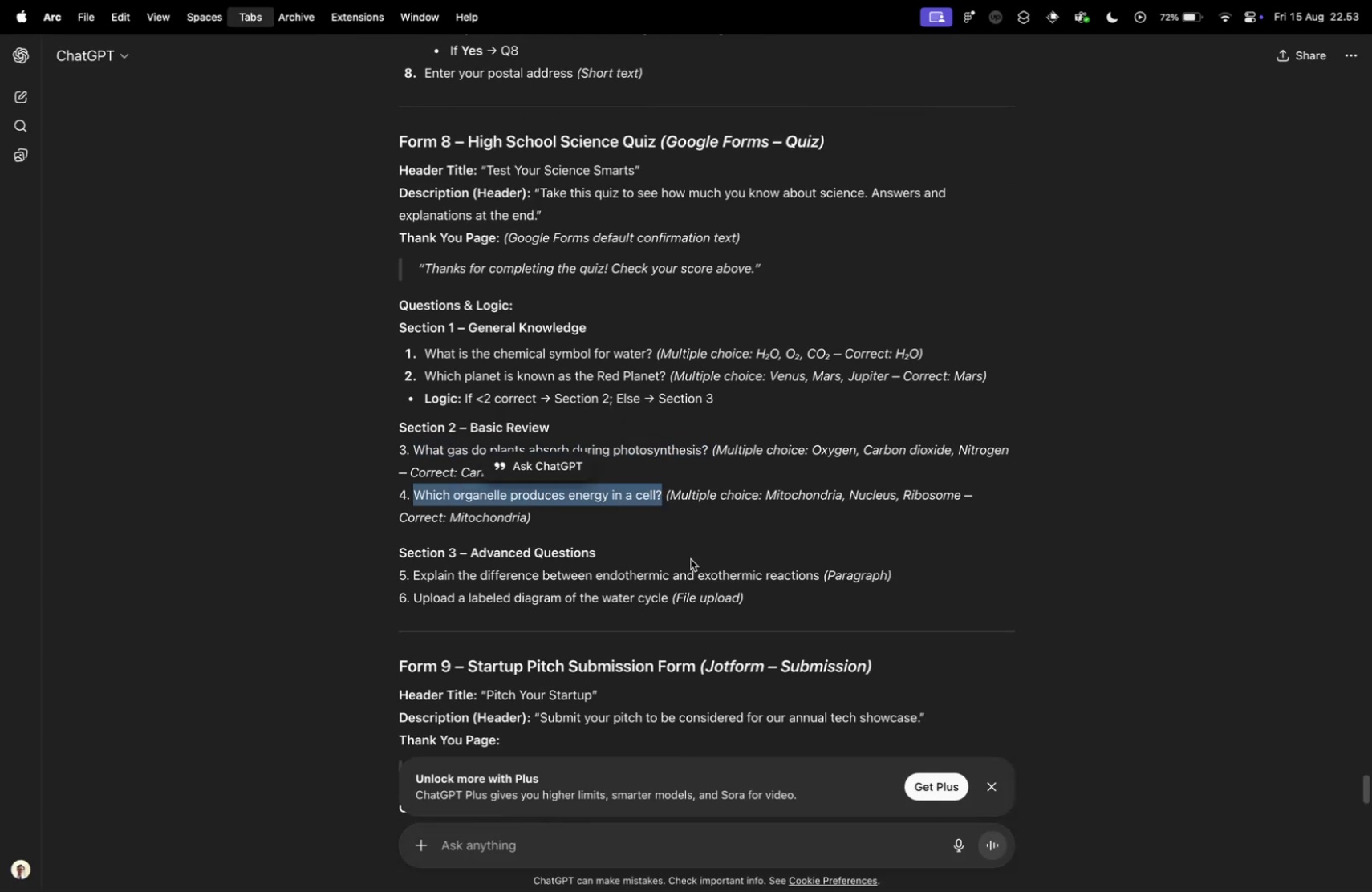 
left_click_drag(start_coordinate=[414, 493], to_coordinate=[660, 497])
 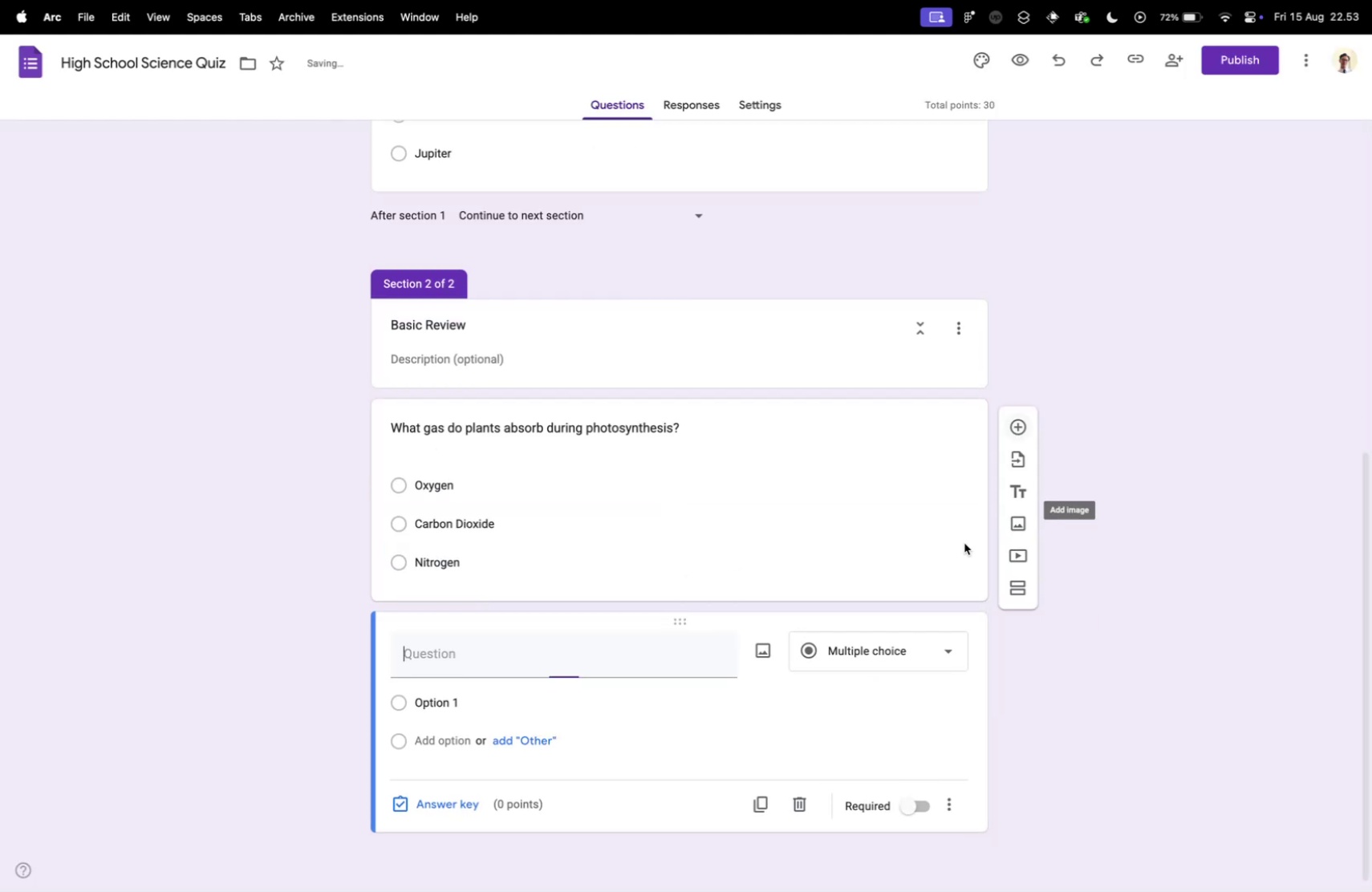 
key(Meta+CommandLeft)
 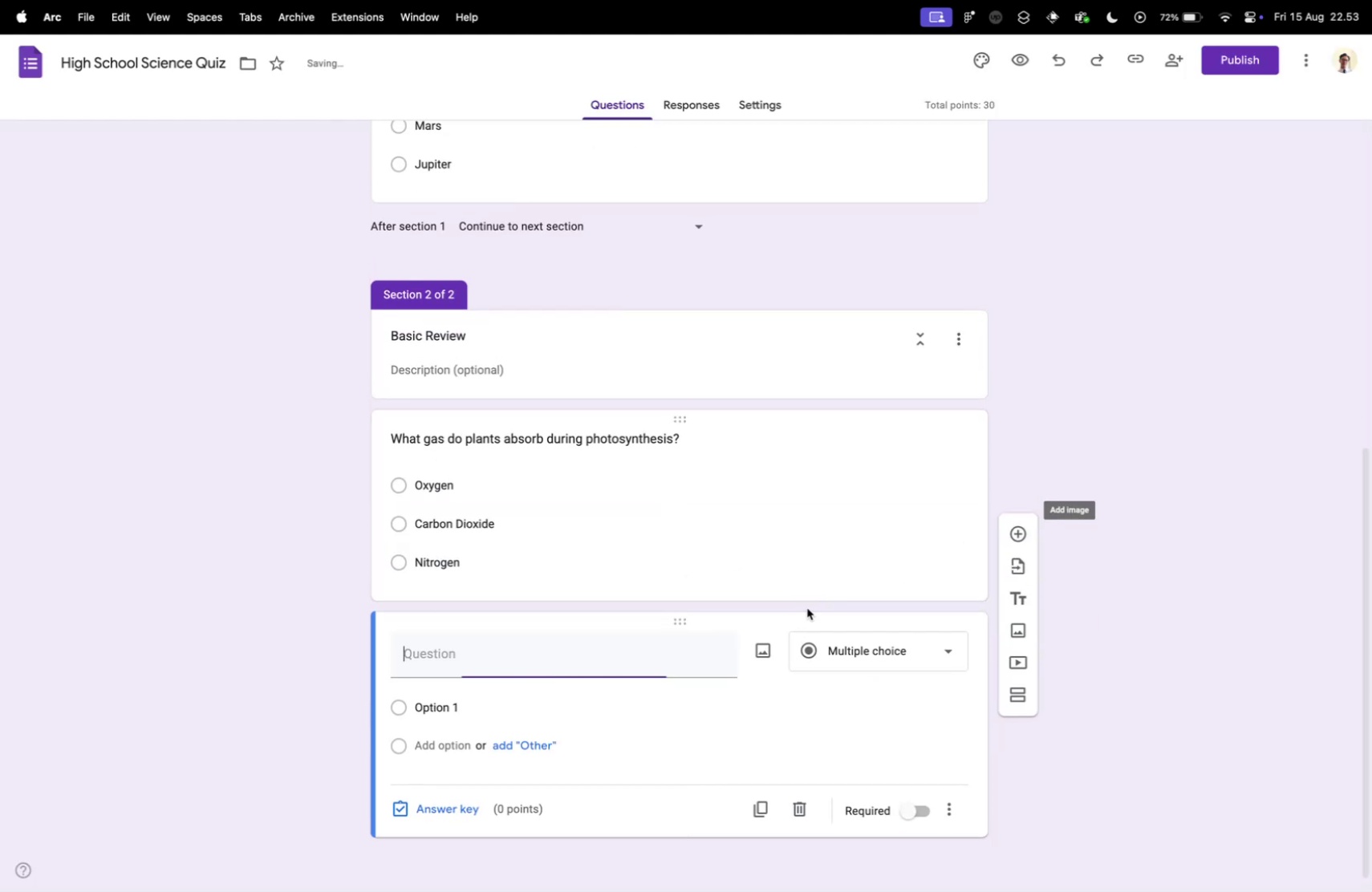 
key(Meta+C)
 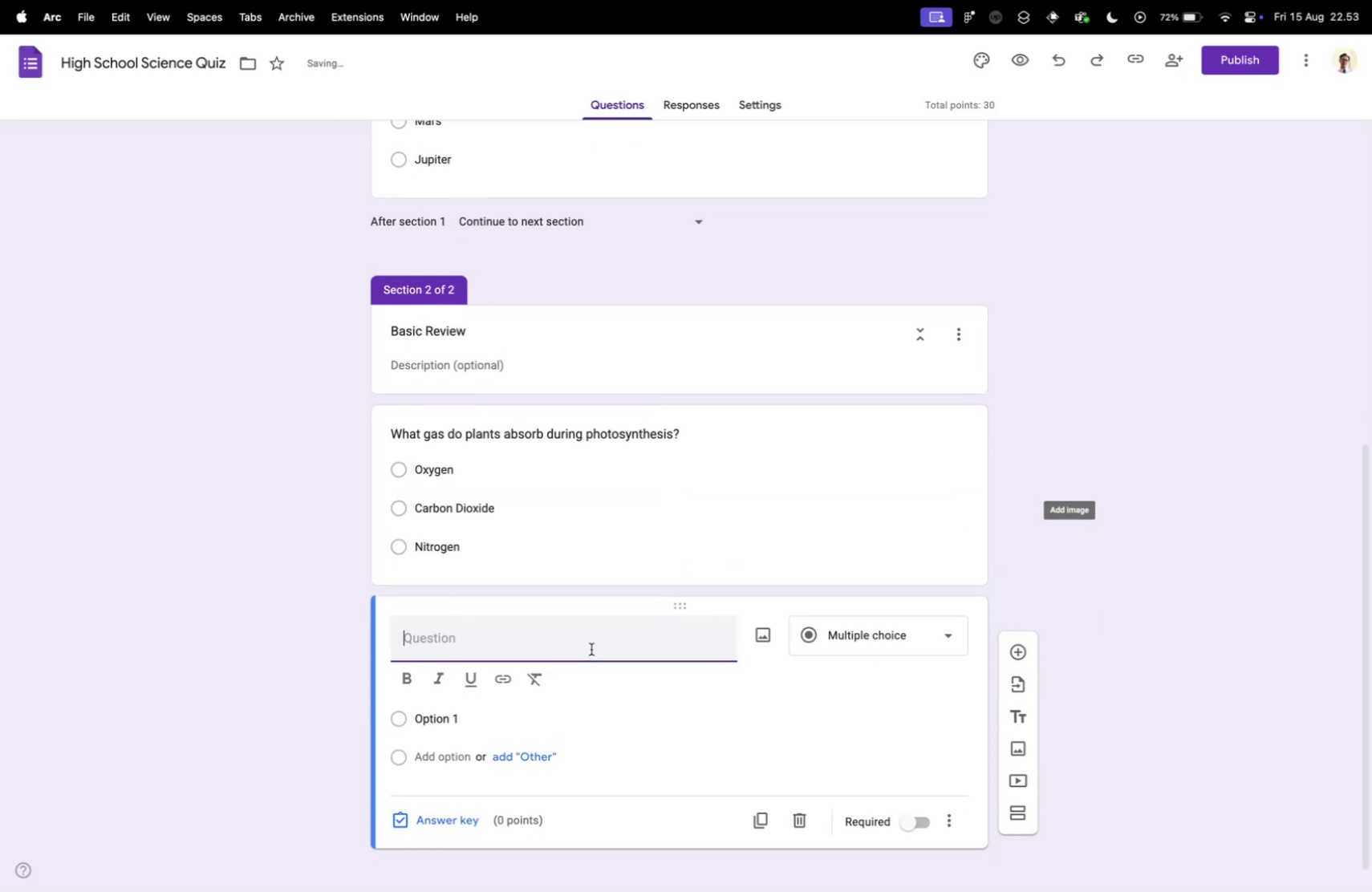 
key(Control+ControlLeft)
 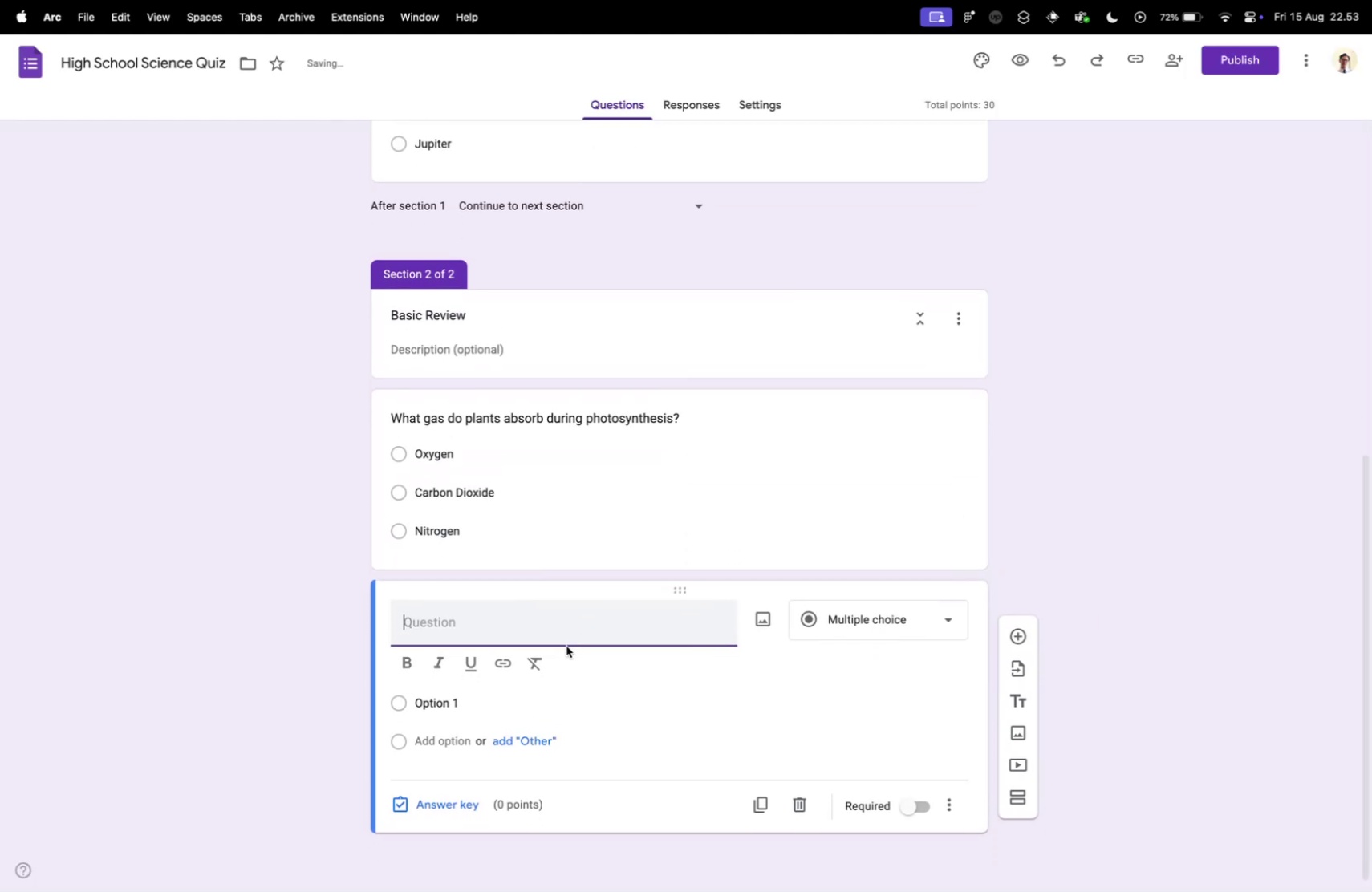 
key(Control+Tab)
 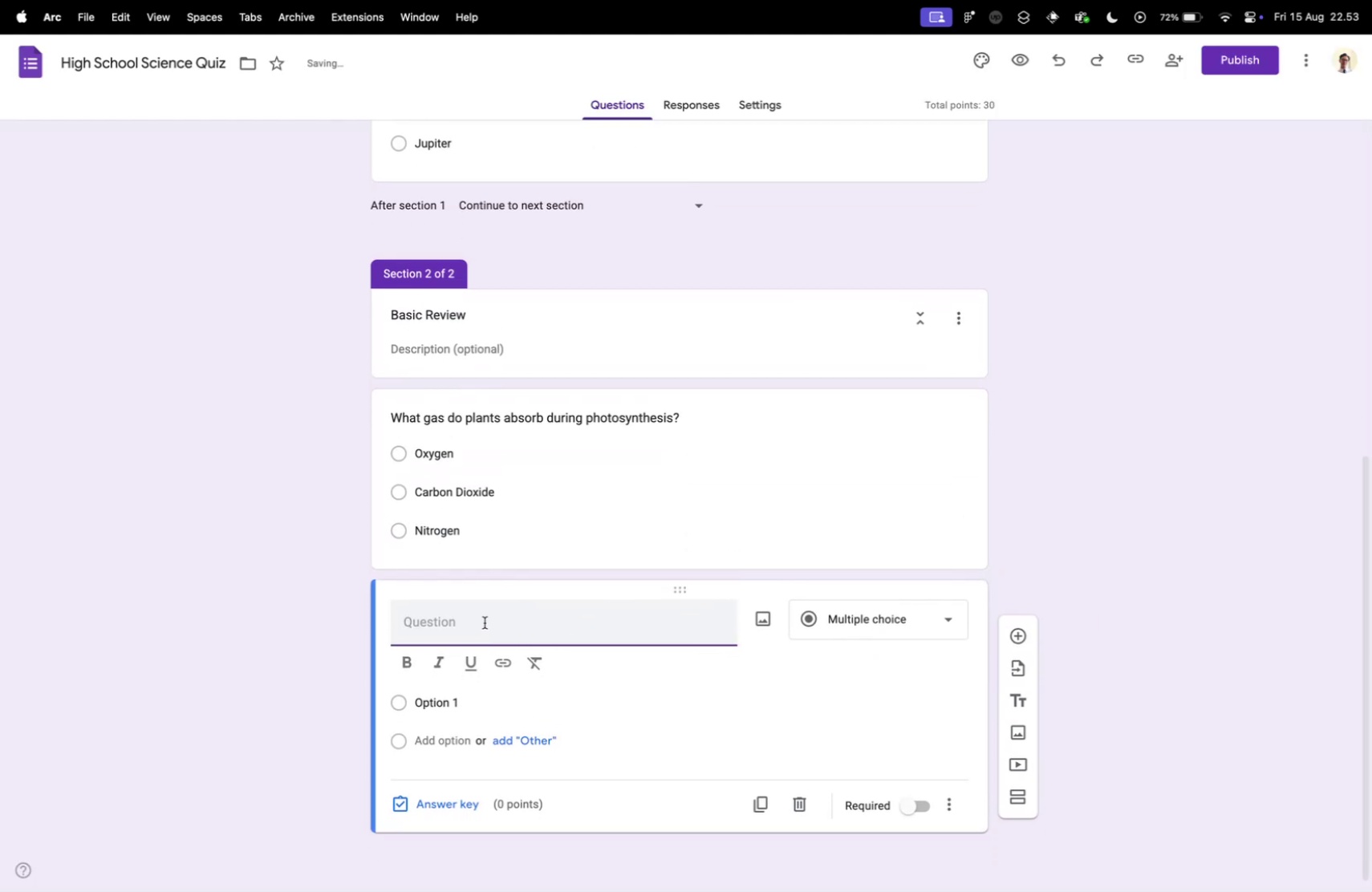 
scroll: coordinate [712, 634], scroll_direction: down, amount: 5.0
 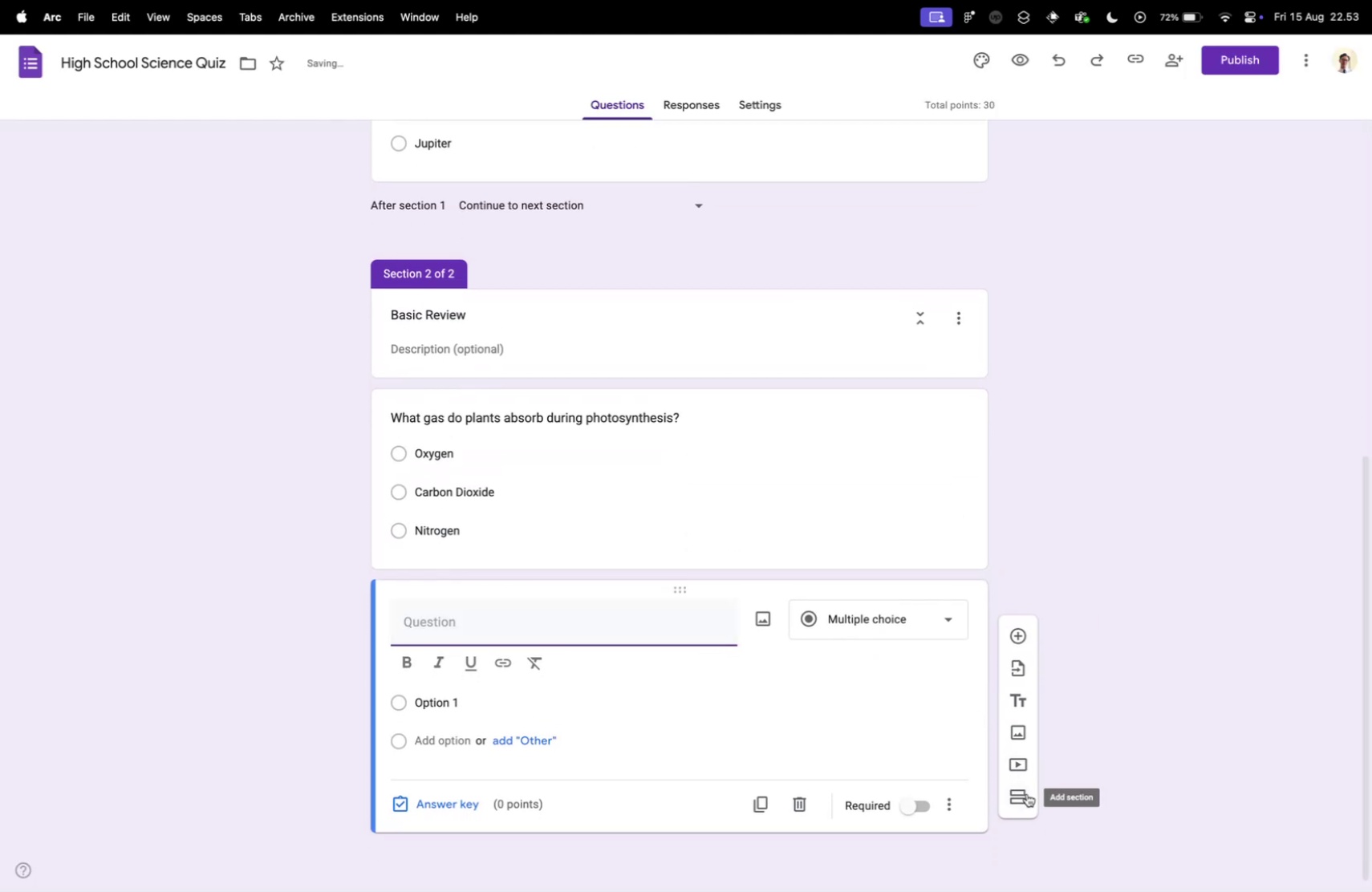 
left_click([1021, 514])
 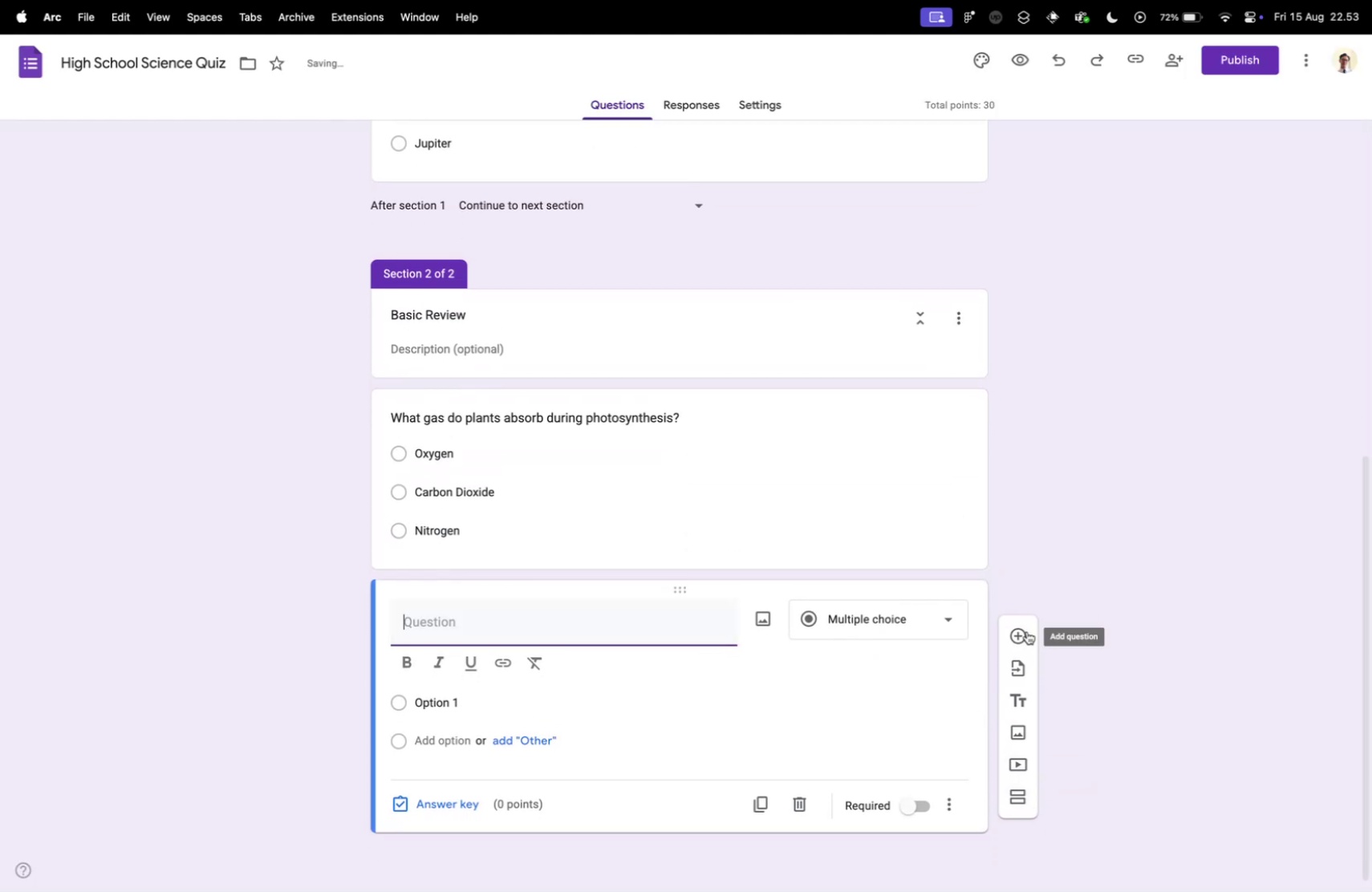 
scroll: coordinate [603, 647], scroll_direction: down, amount: 10.0
 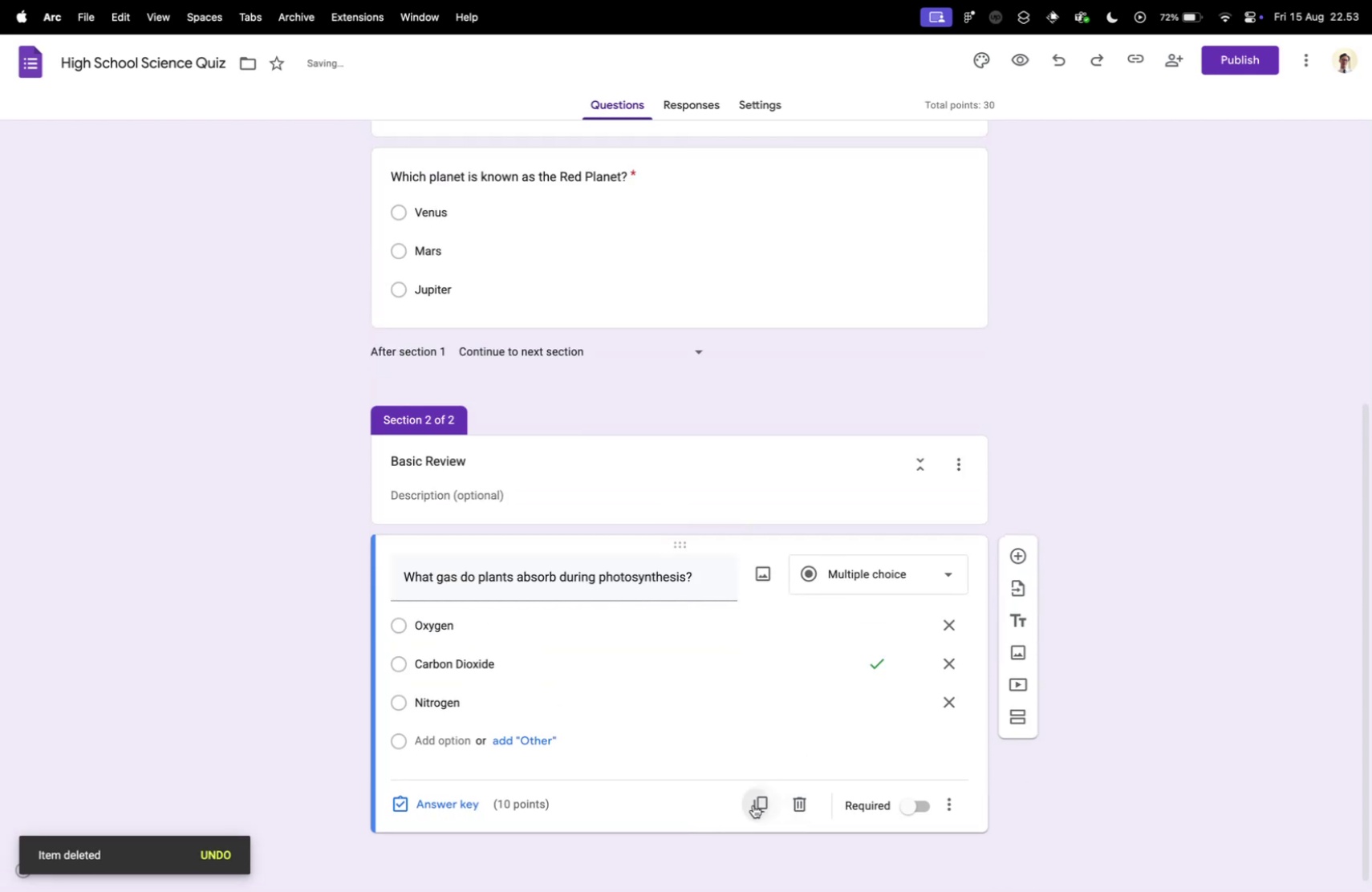 
left_click([804, 806])
 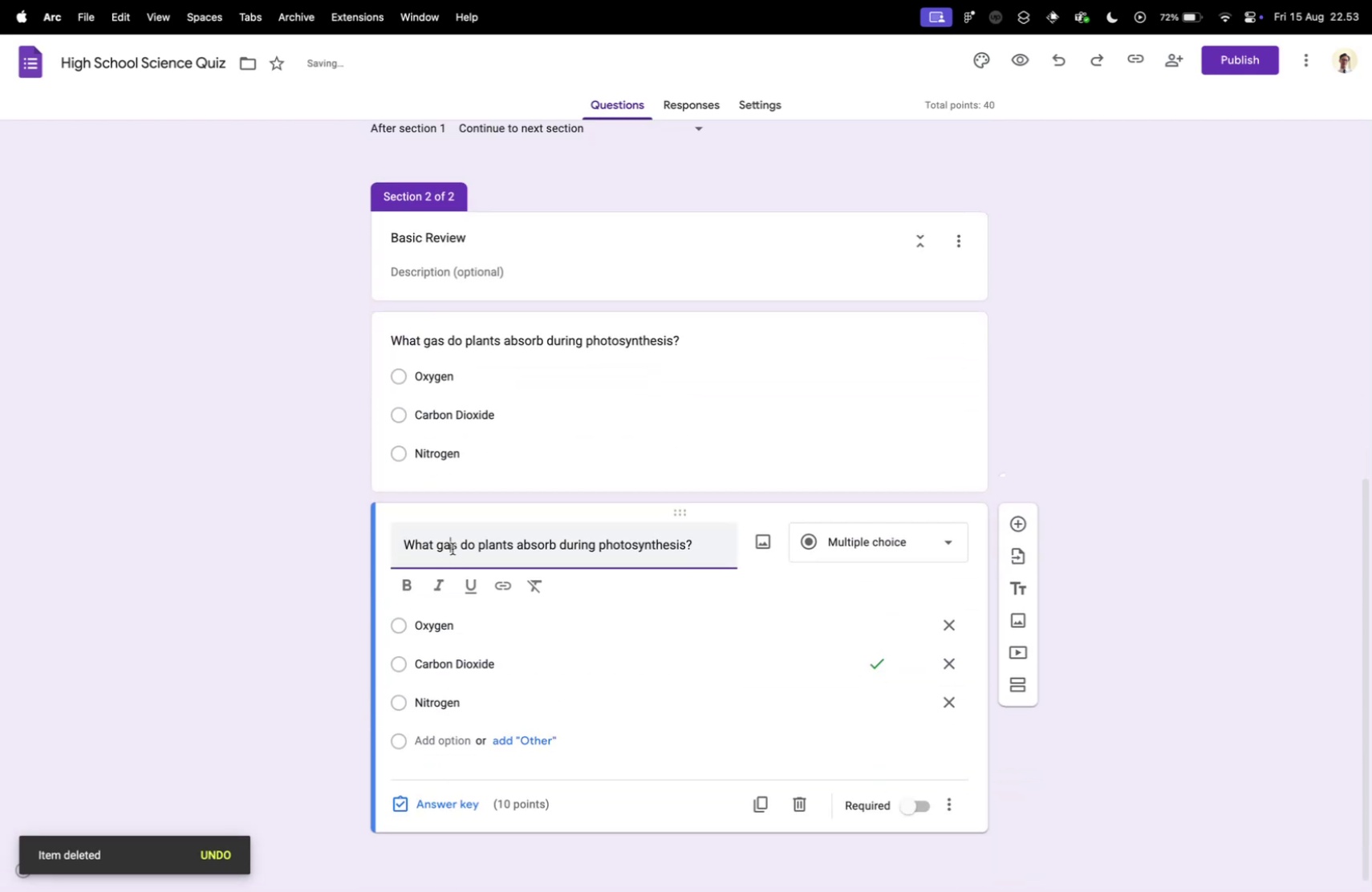 
left_click([753, 804])
 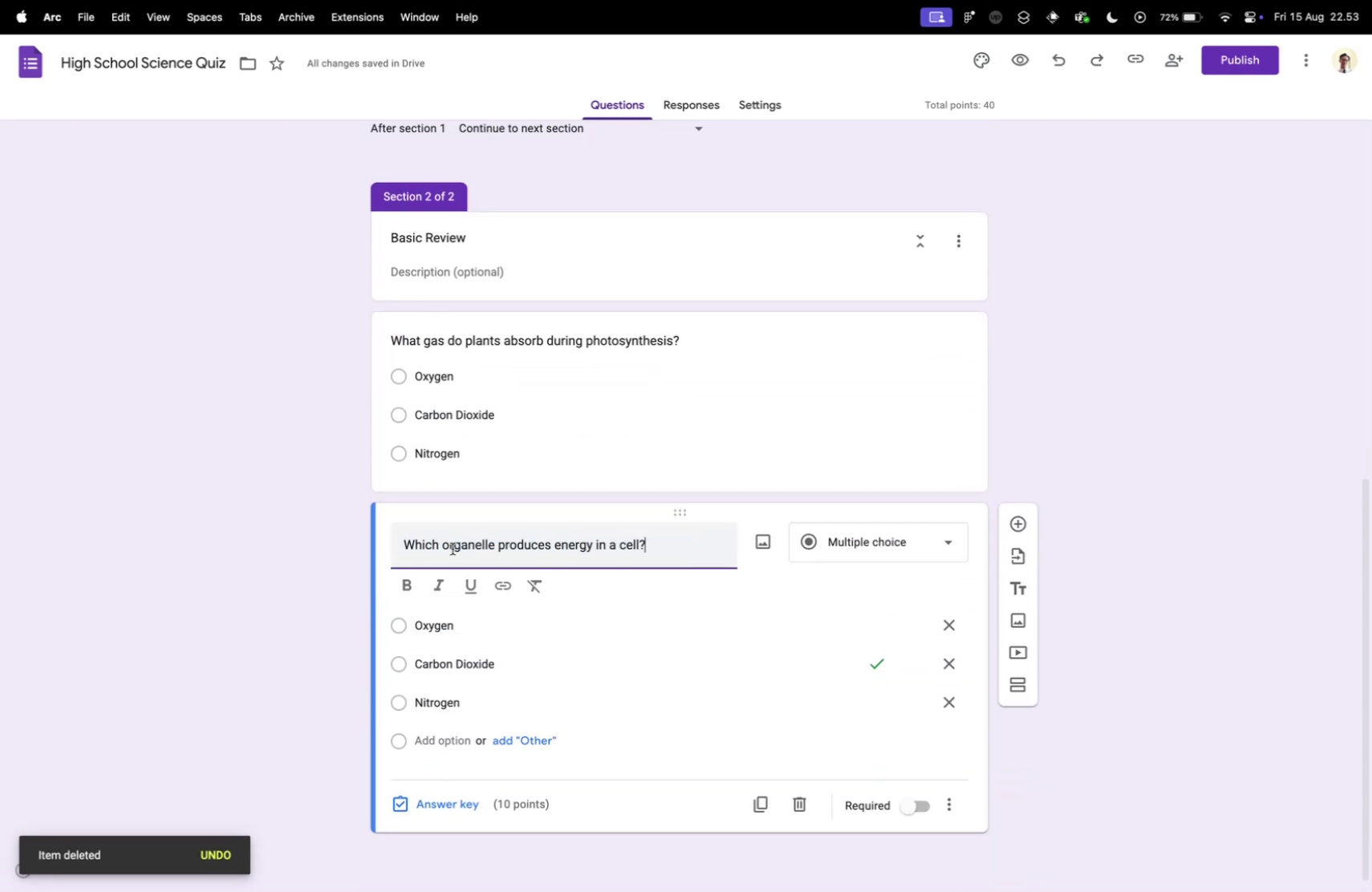 
scroll: coordinate [575, 726], scroll_direction: down, amount: 16.0
 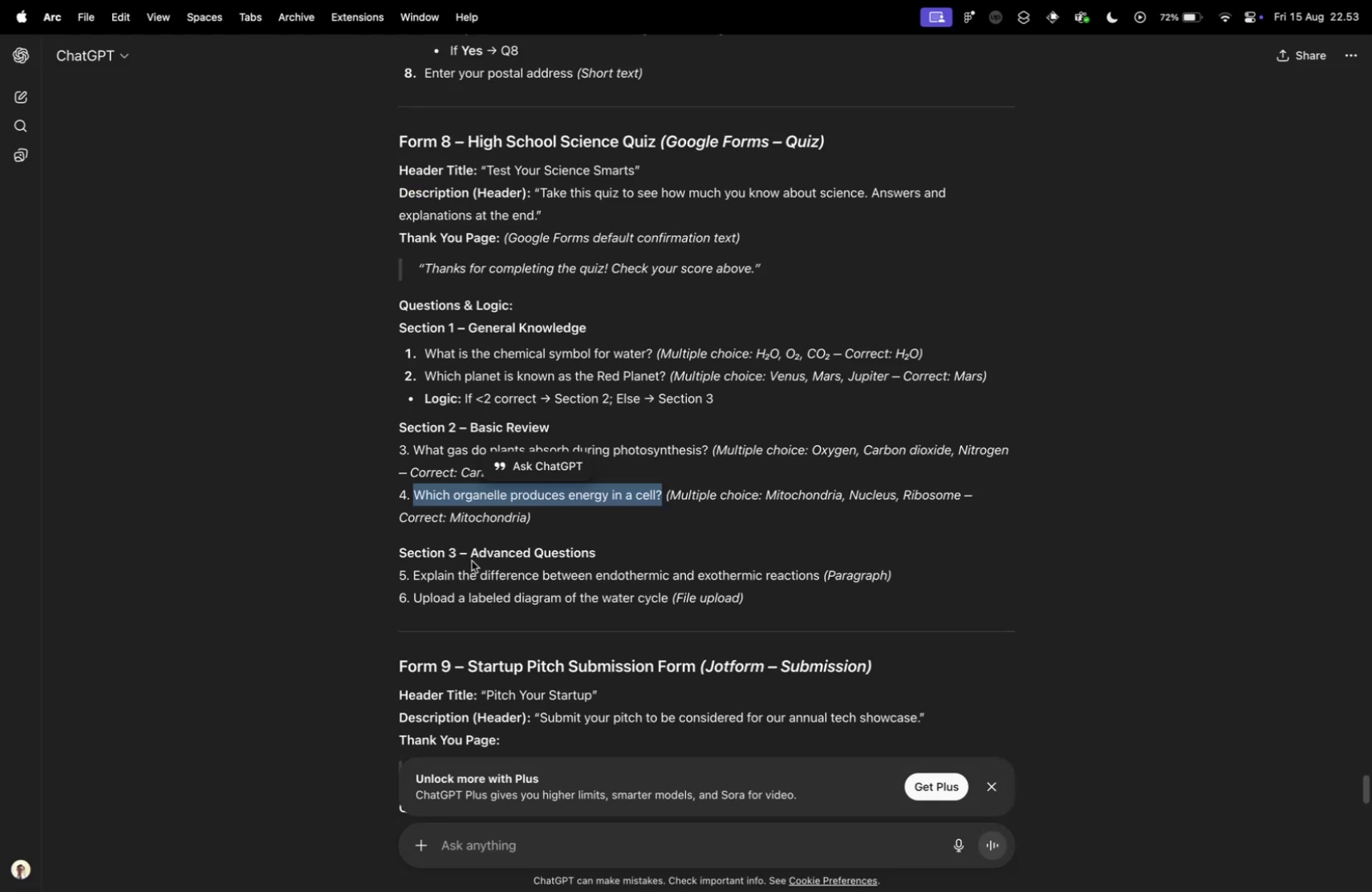 
left_click([453, 548])
 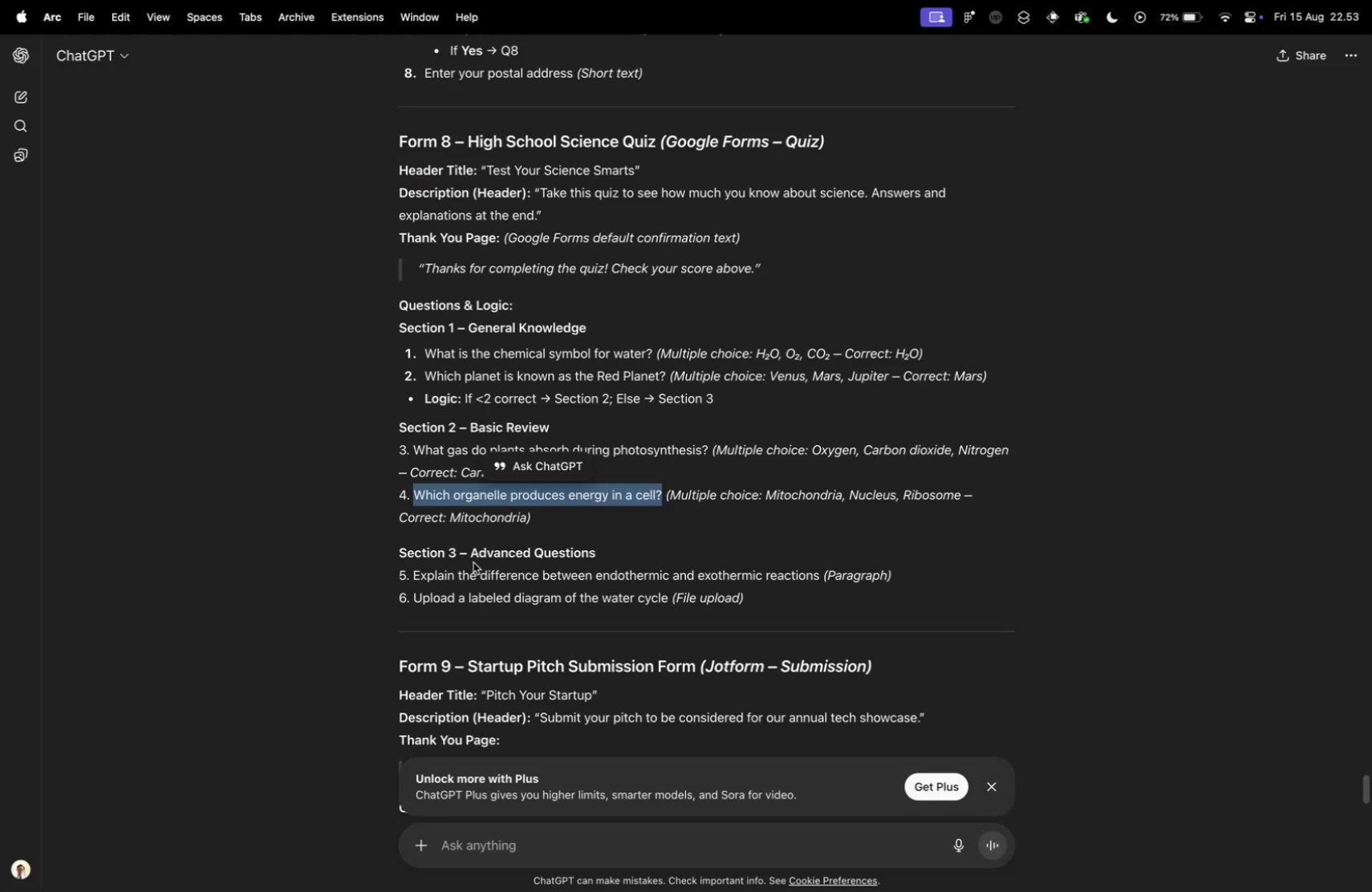 
key(Meta+A)
 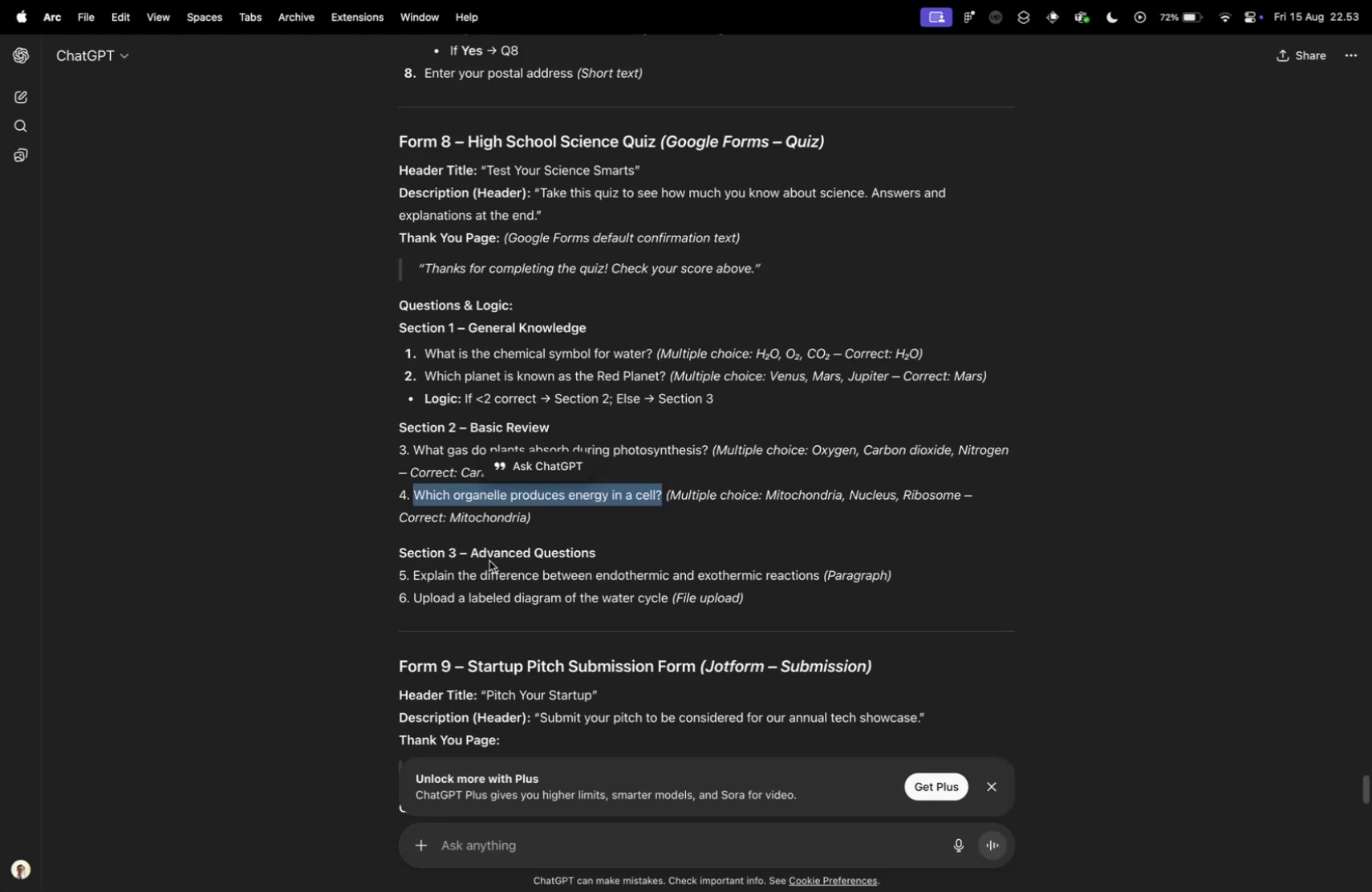 
key(Meta+V)
 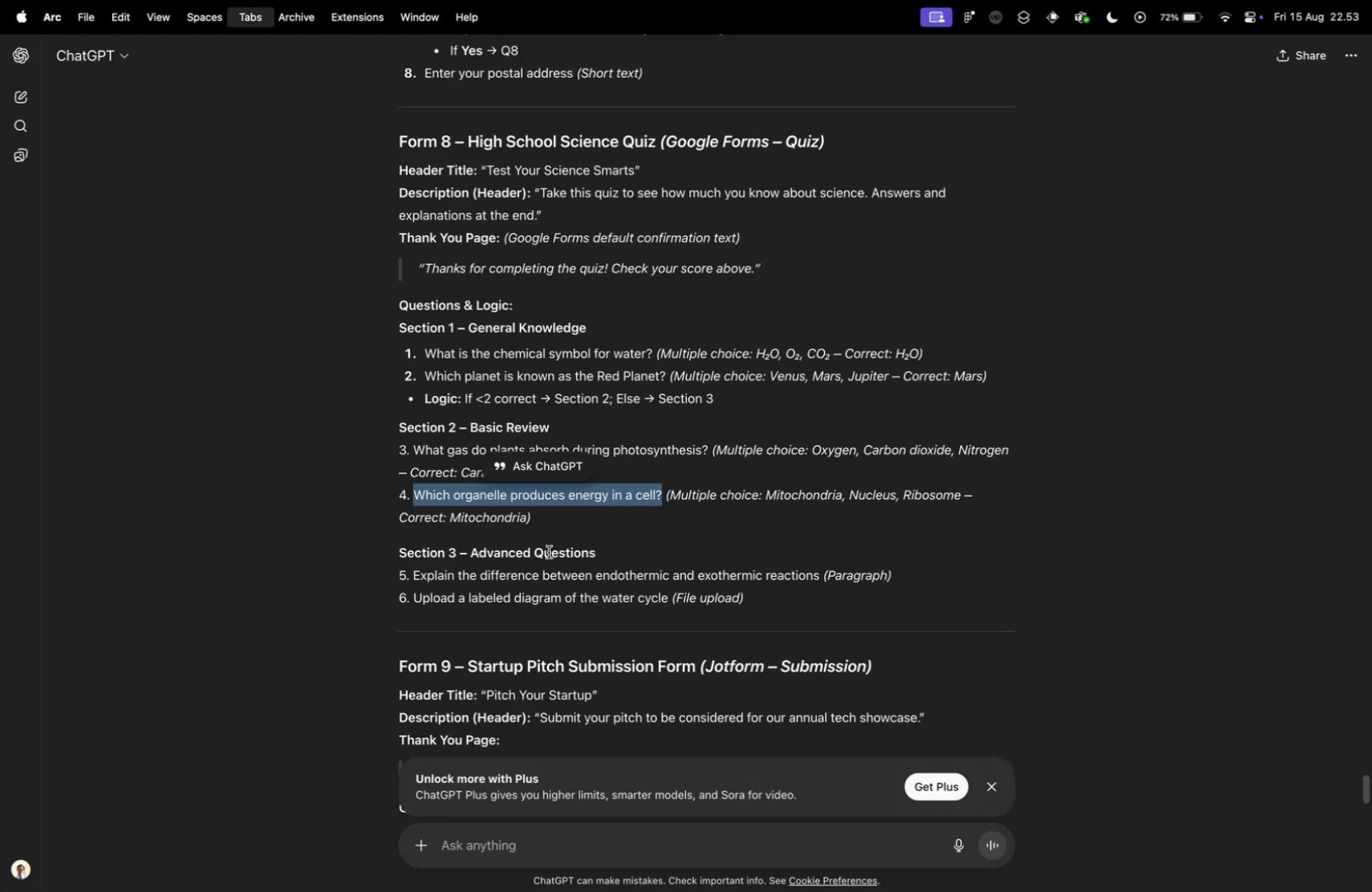 
key(Control+ControlLeft)
 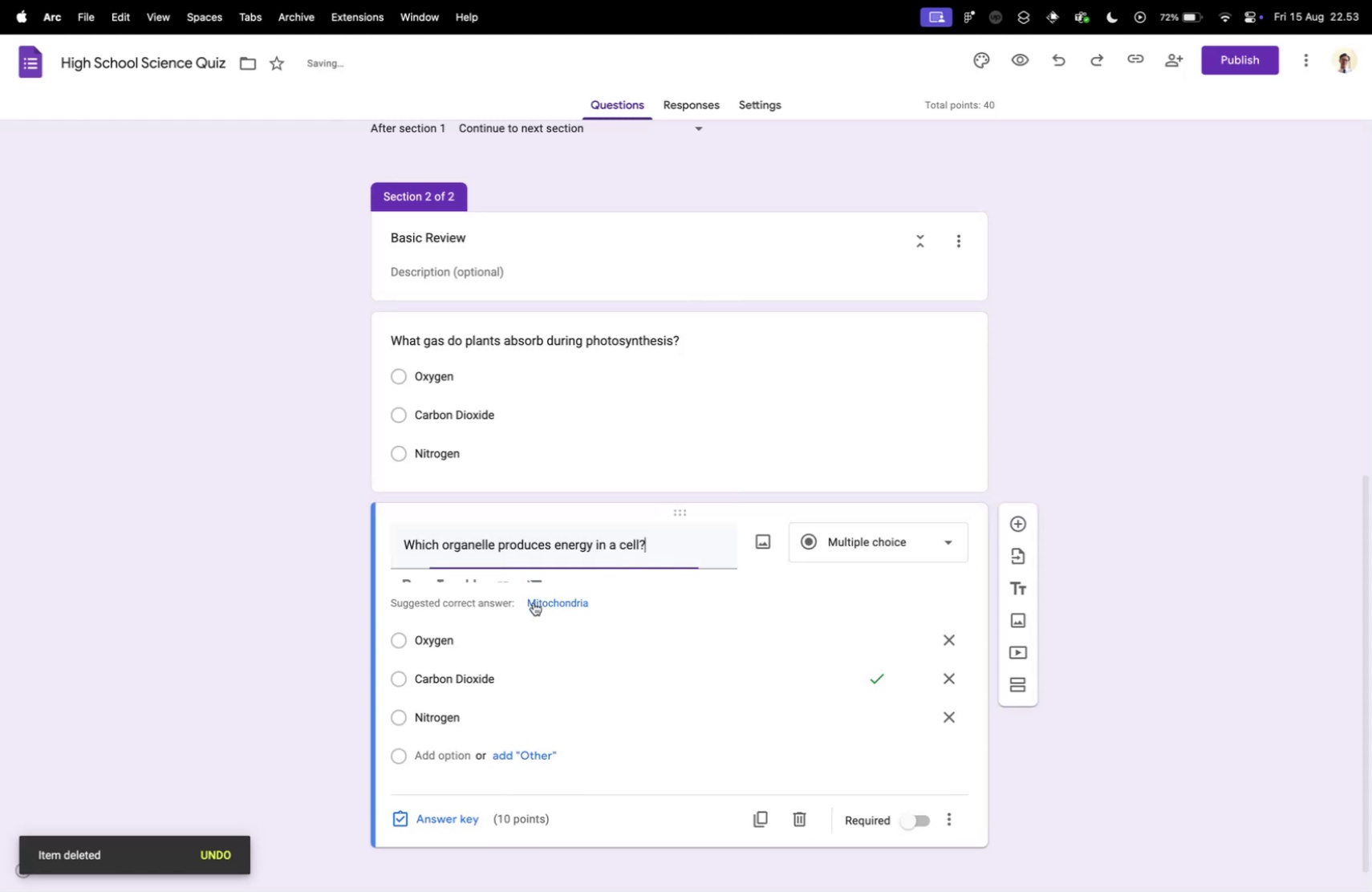 
key(Control+Tab)
 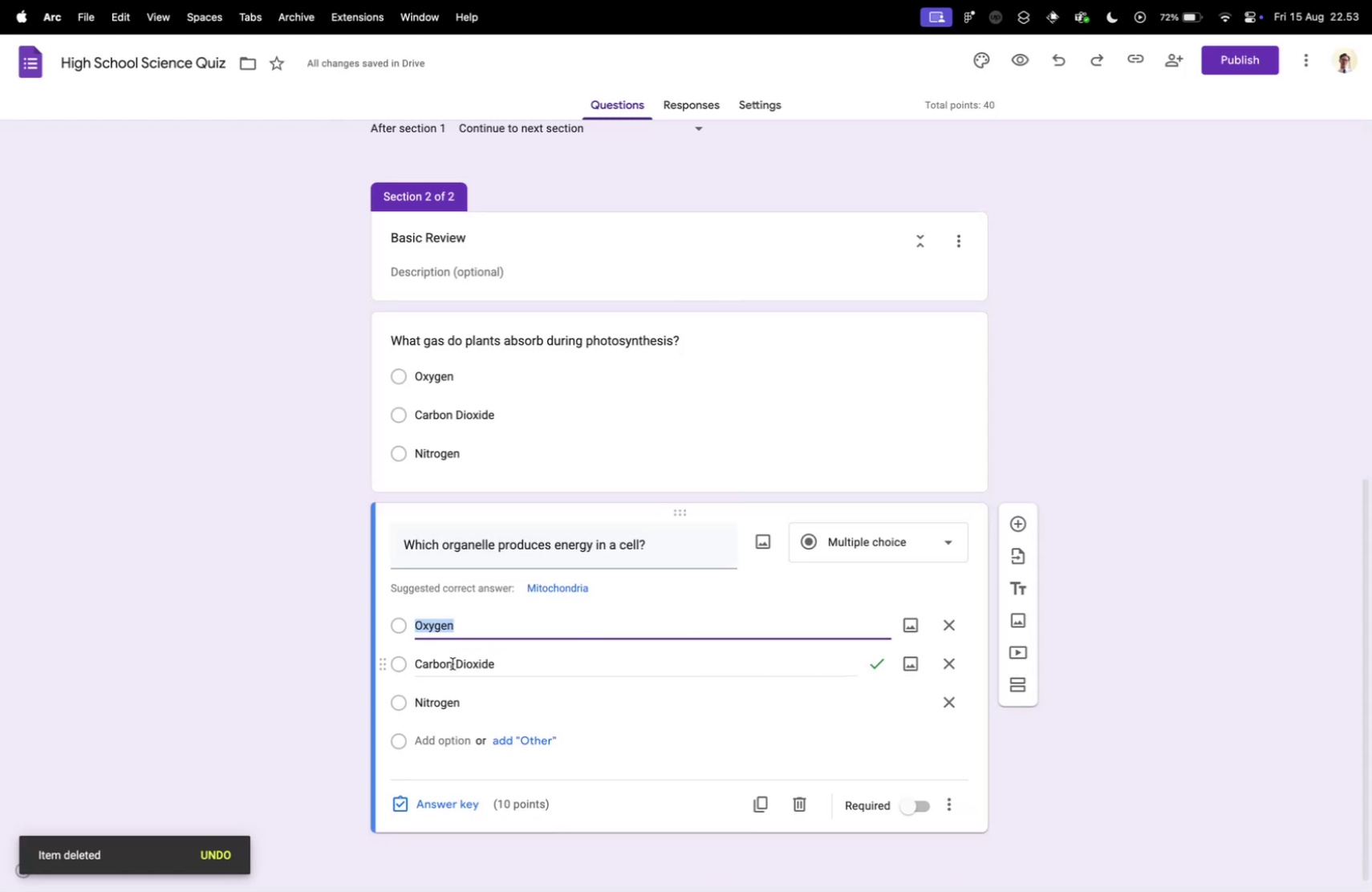 
key(Control+ControlLeft)
 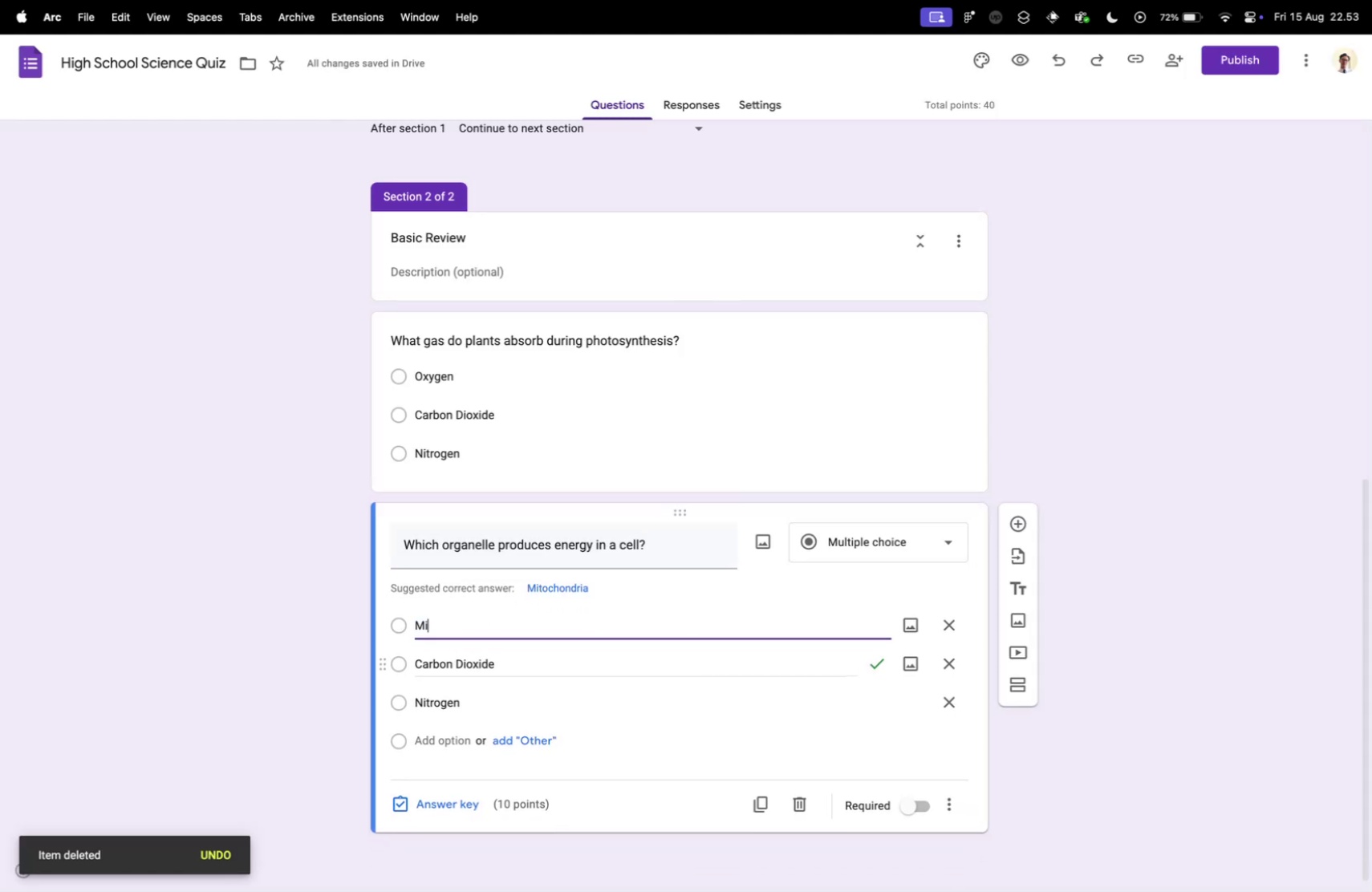 
key(Control+Tab)
 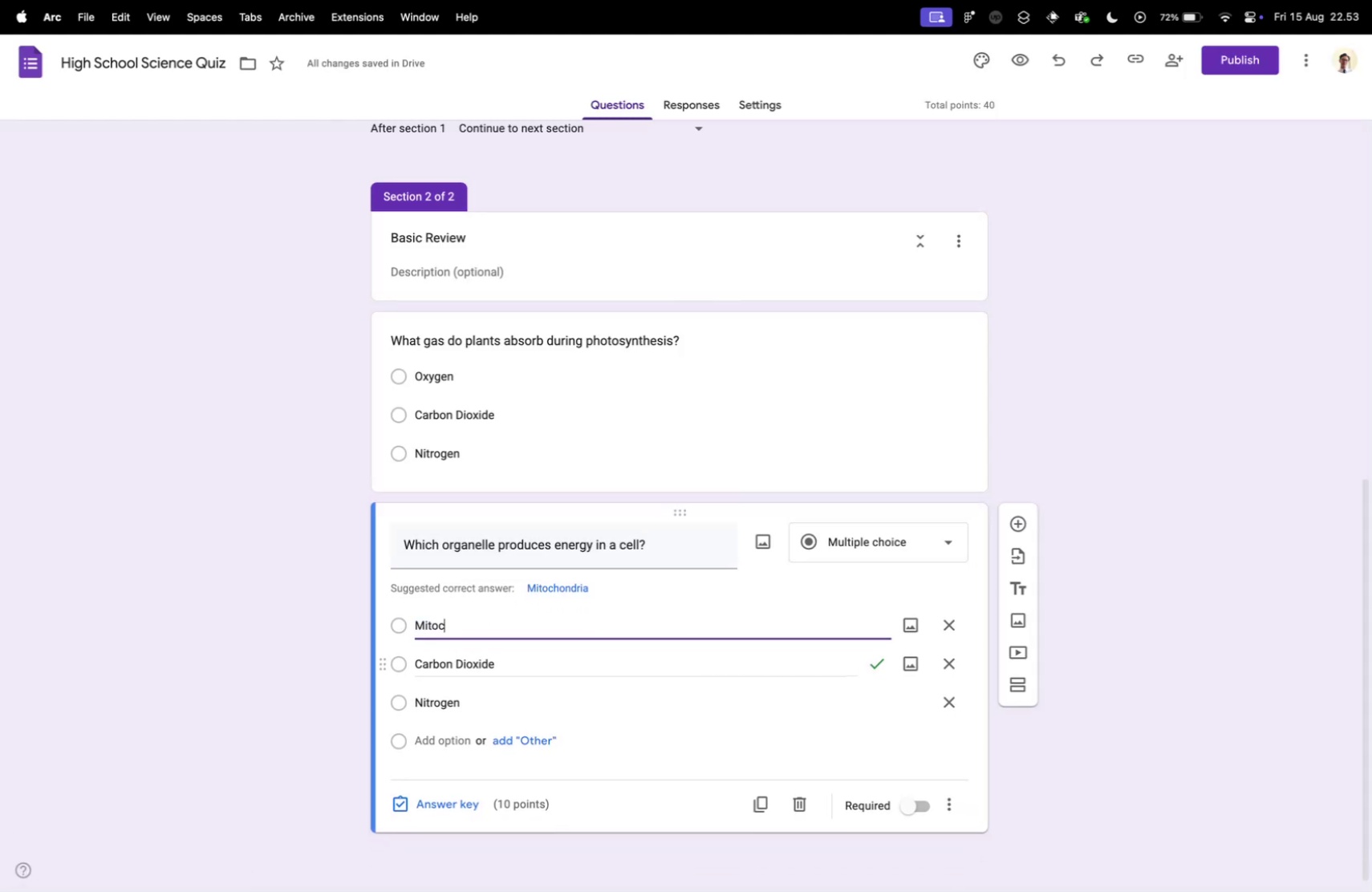 
left_click([453, 663])
 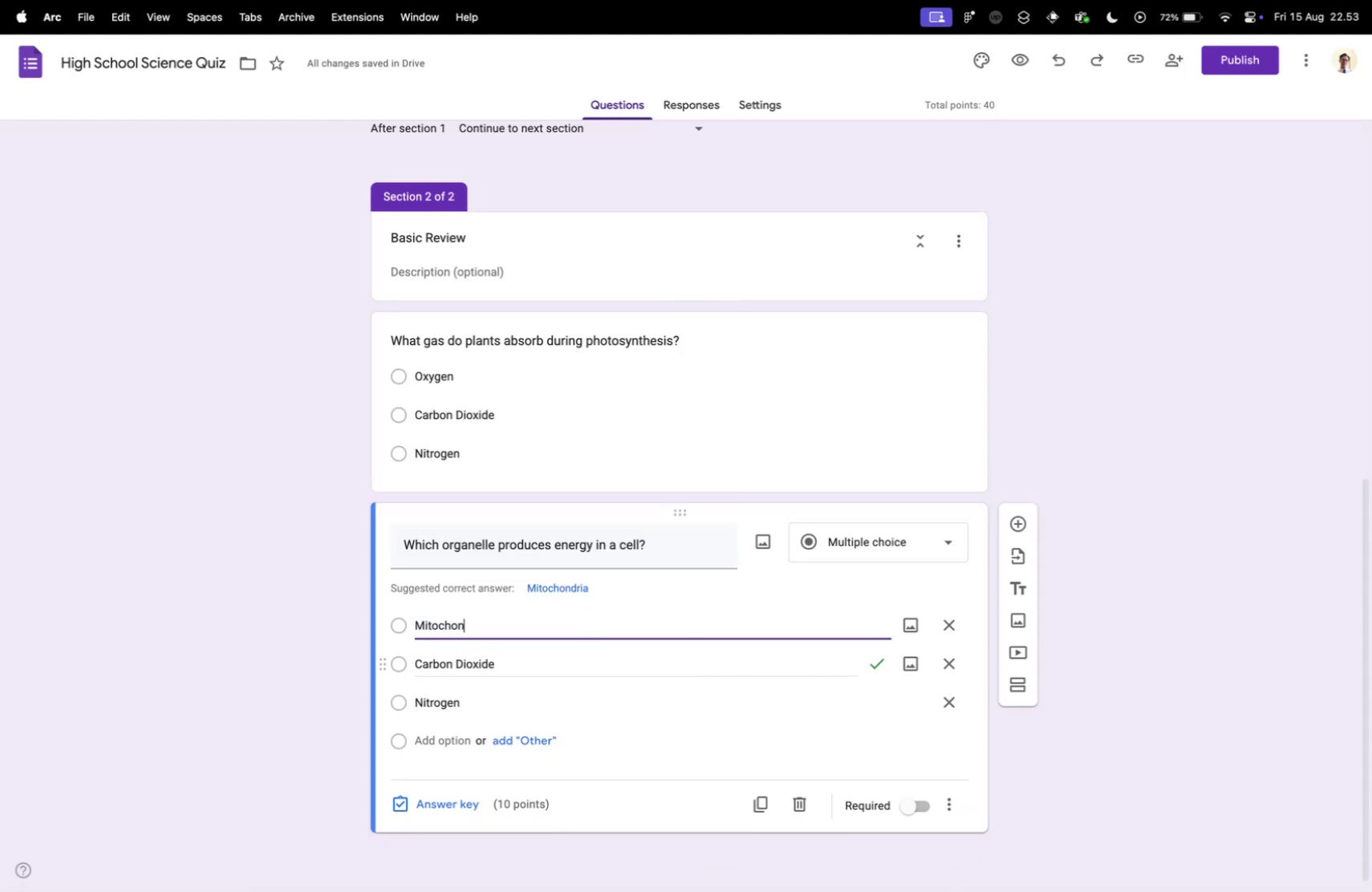 
type(Mitochondria)
 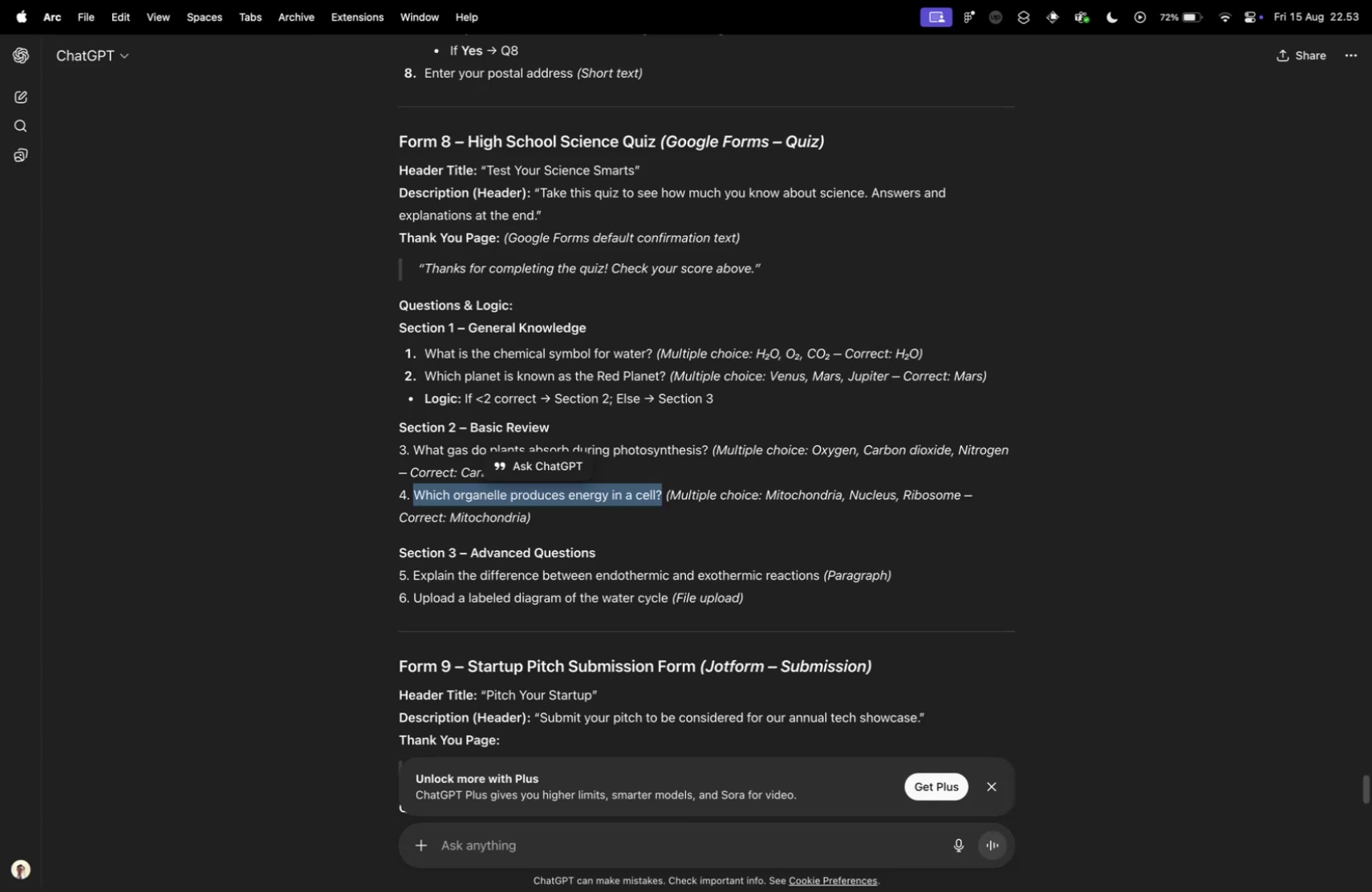 
key(Control+ControlLeft)
 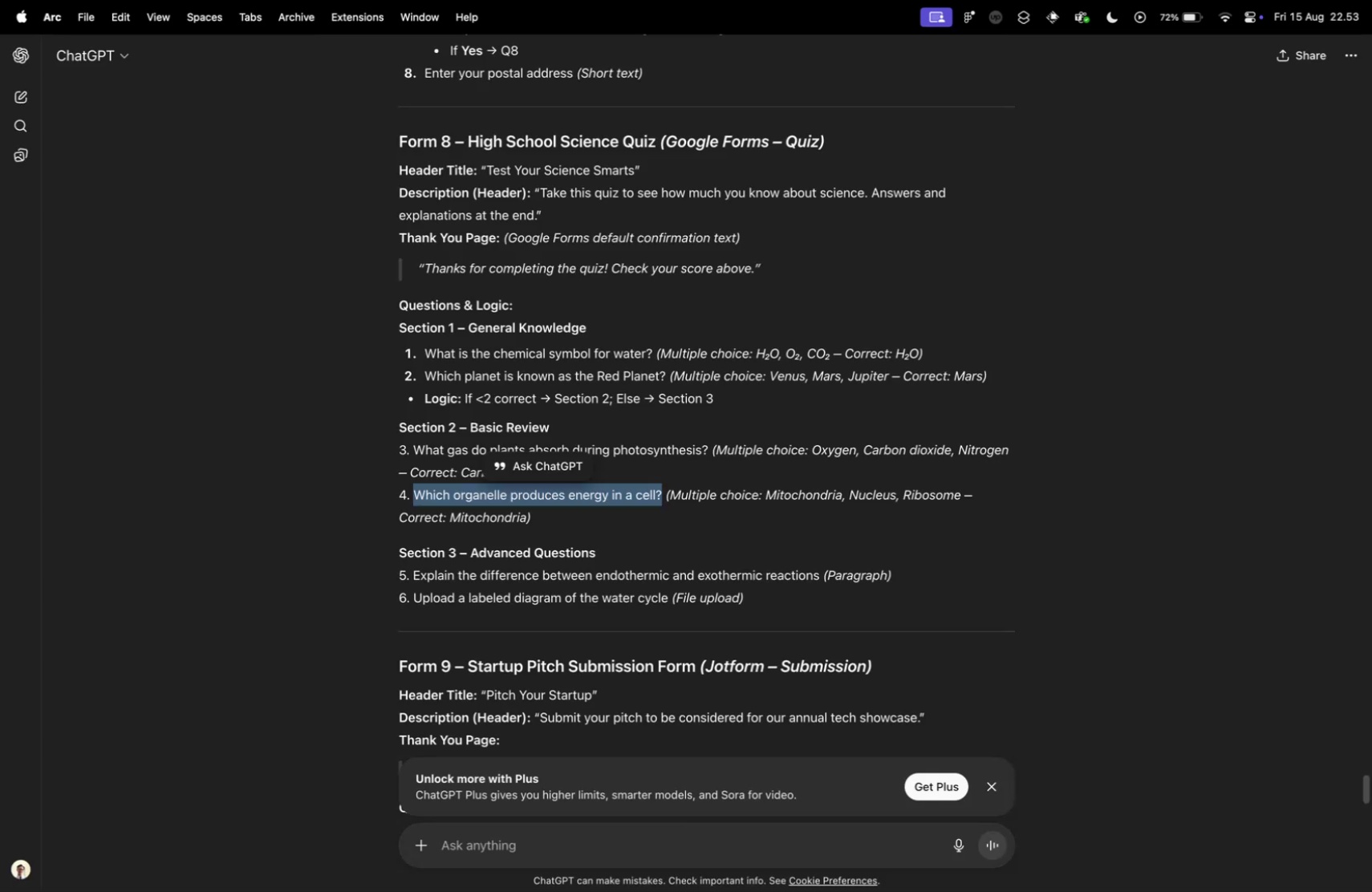 
key(Control+Tab)
 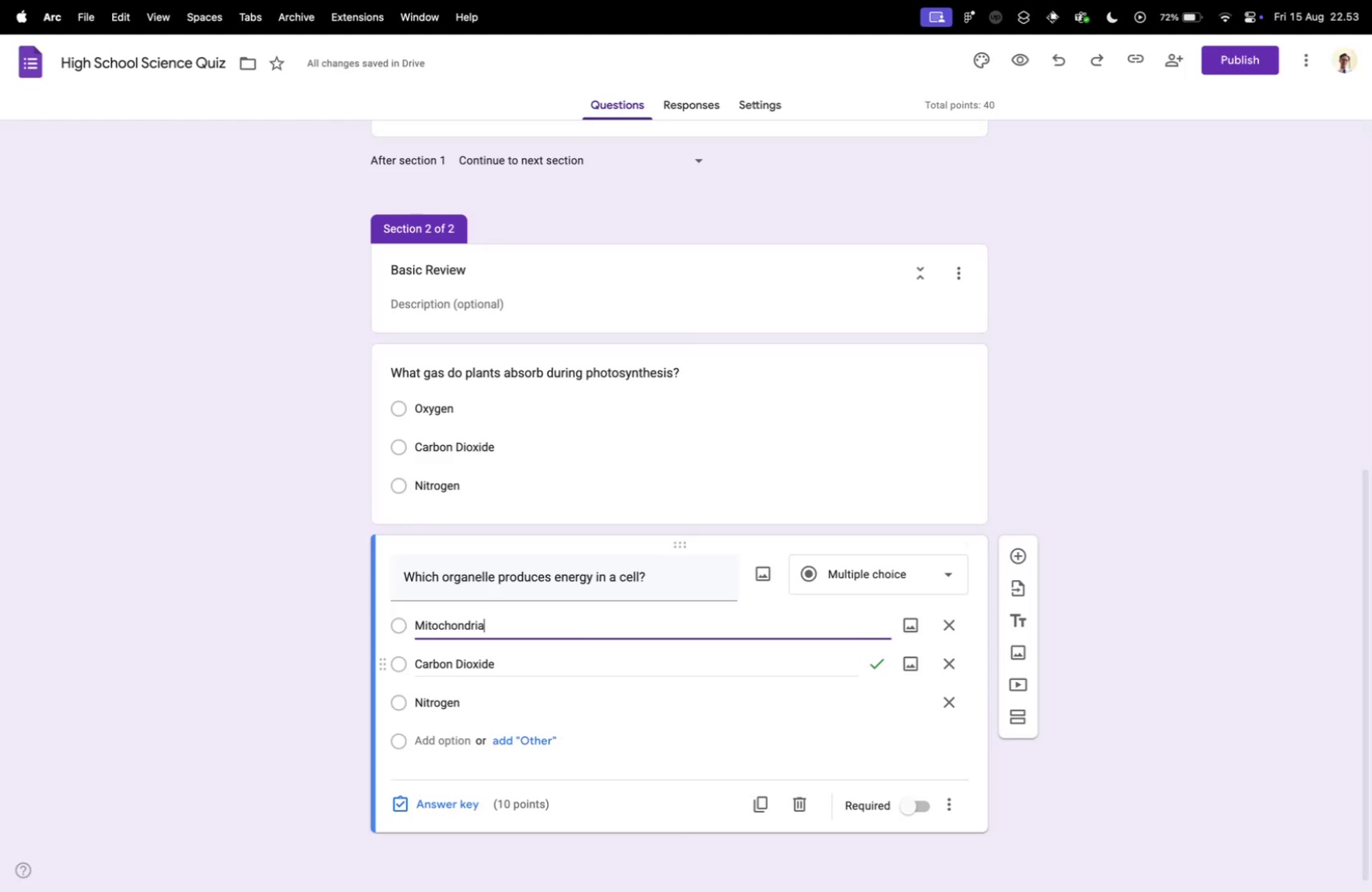 
key(Control+ControlLeft)
 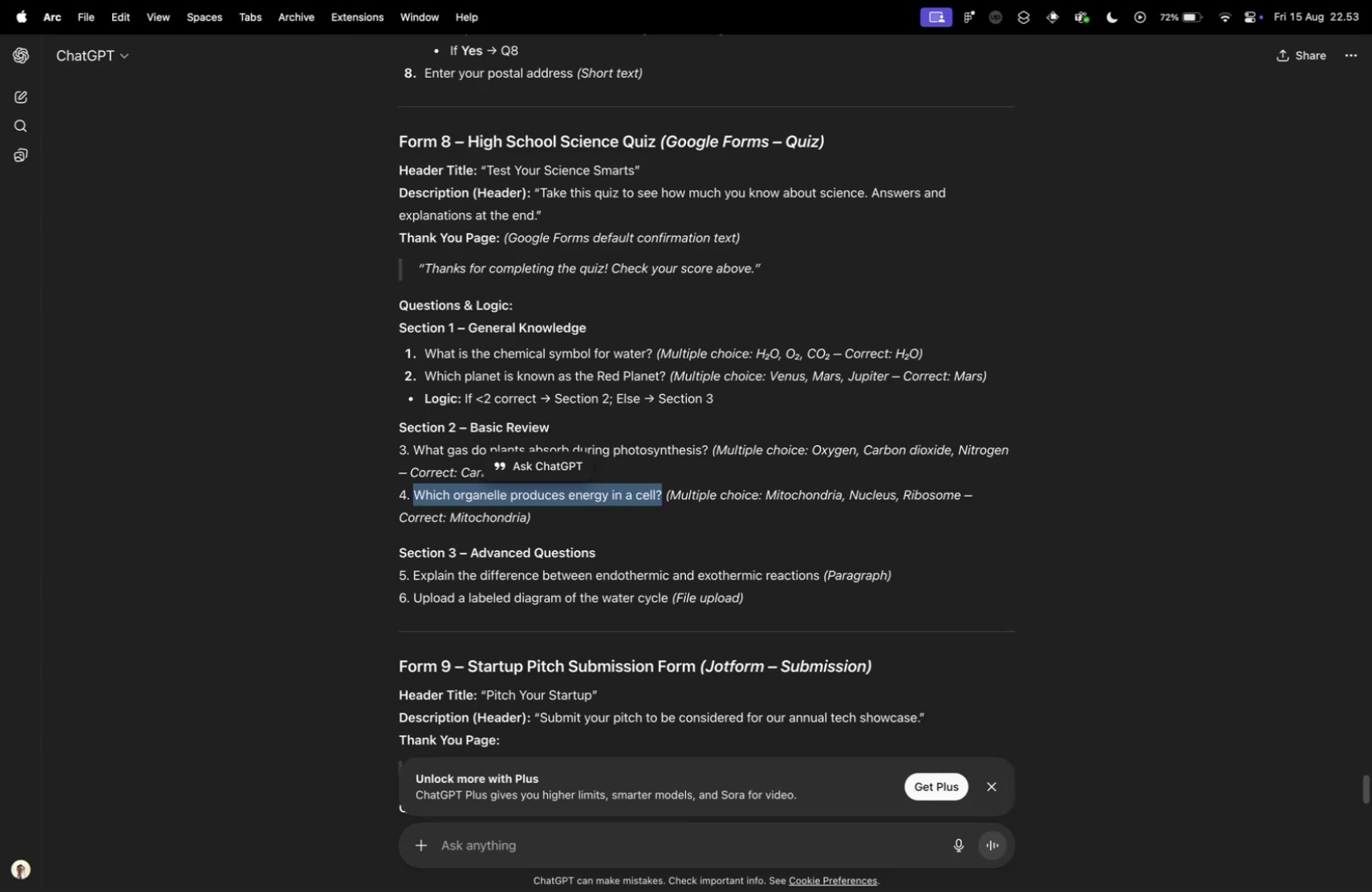 
key(Control+Tab)
 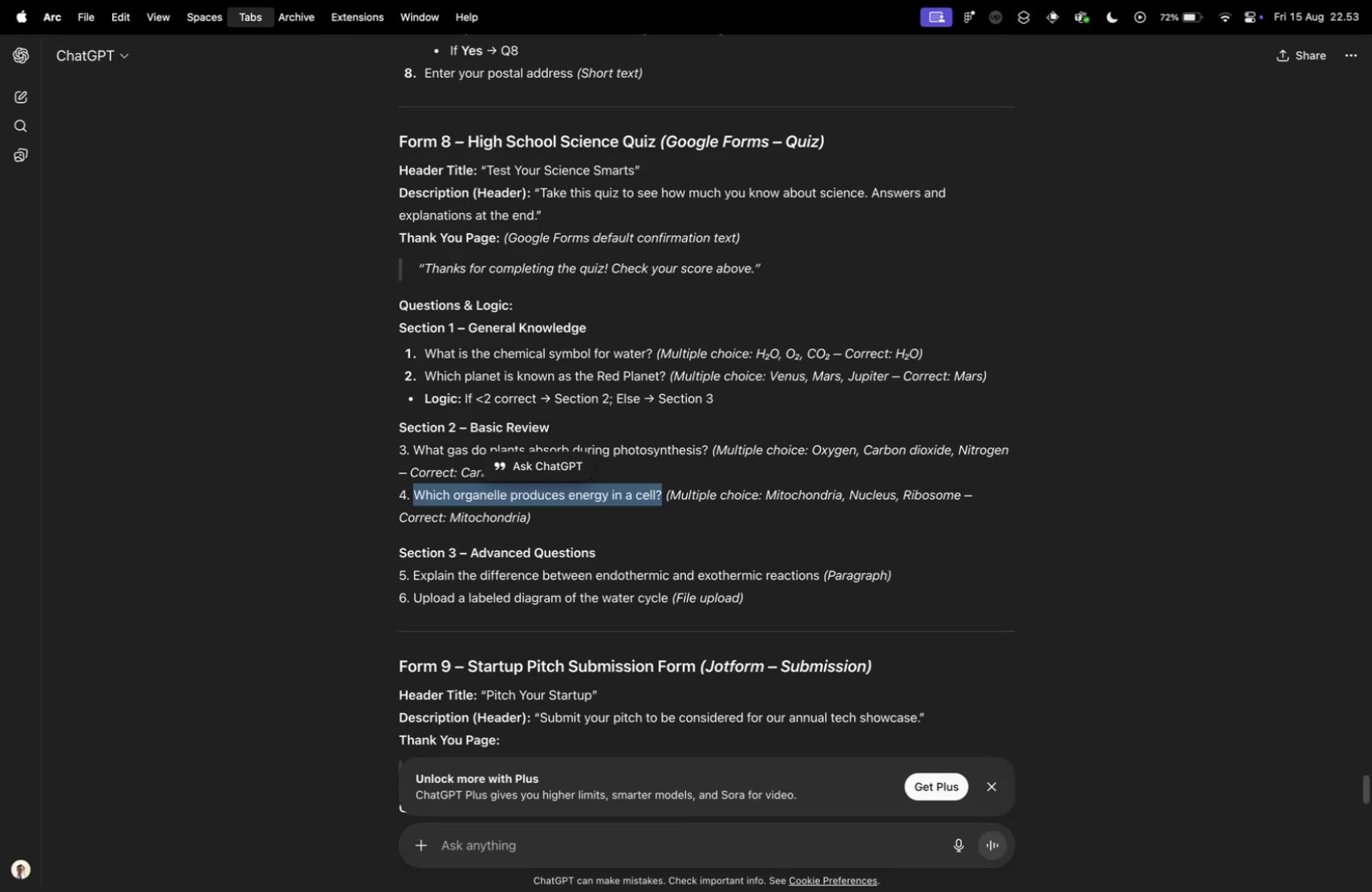 
key(Control+ControlLeft)
 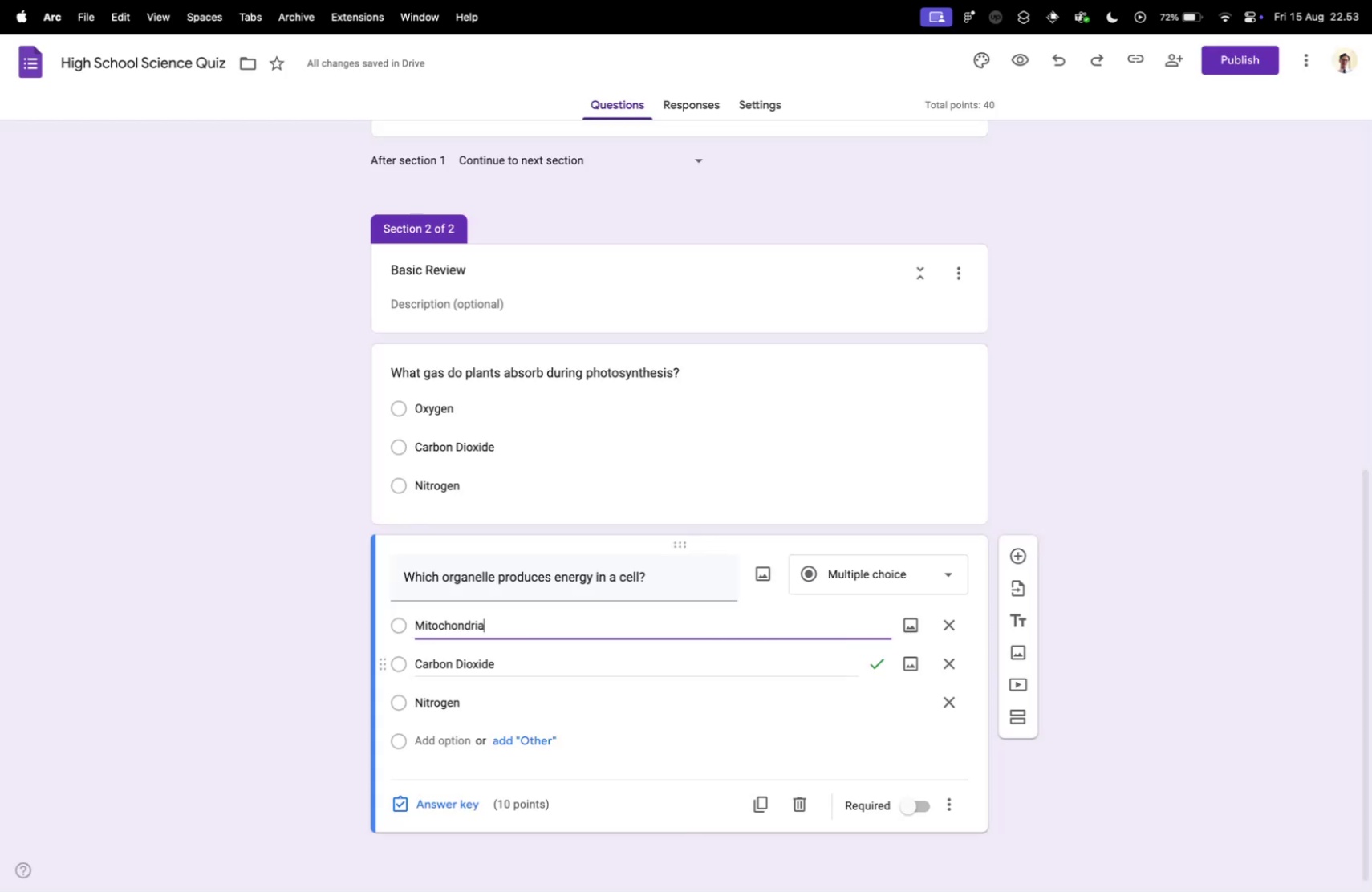 
key(Control+Tab)
 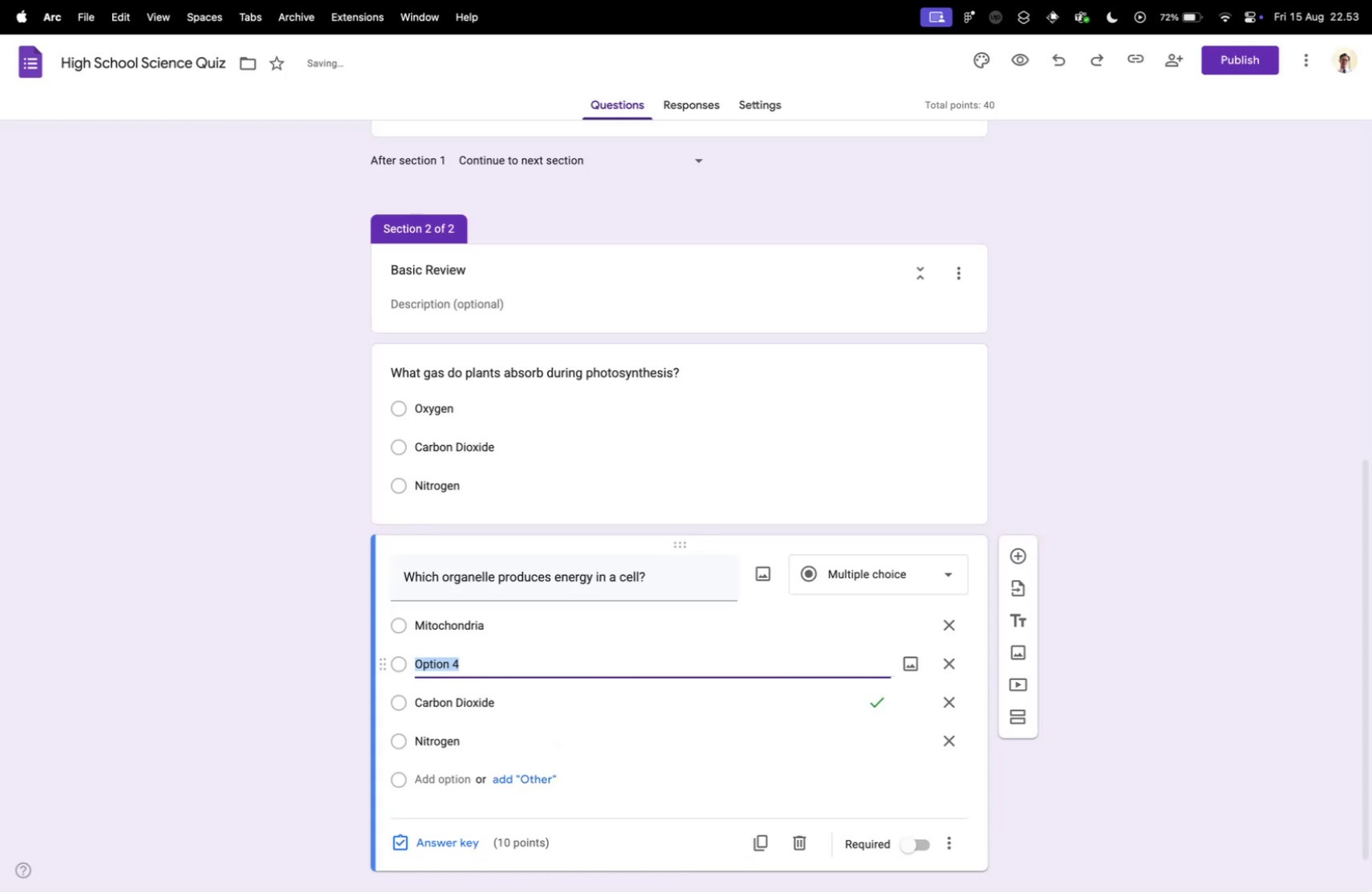 
key(Control+ControlLeft)
 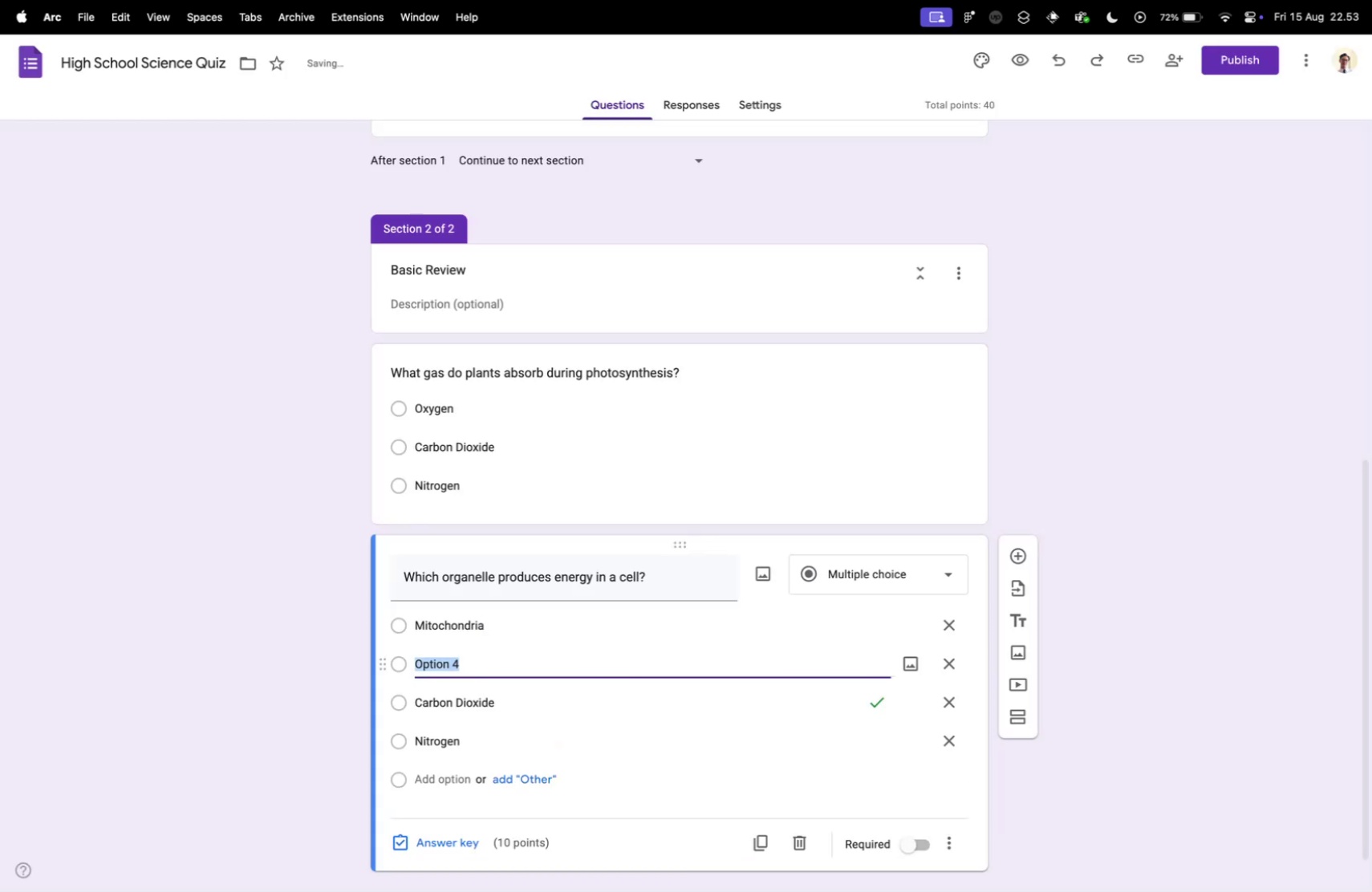 
key(Control+Tab)
 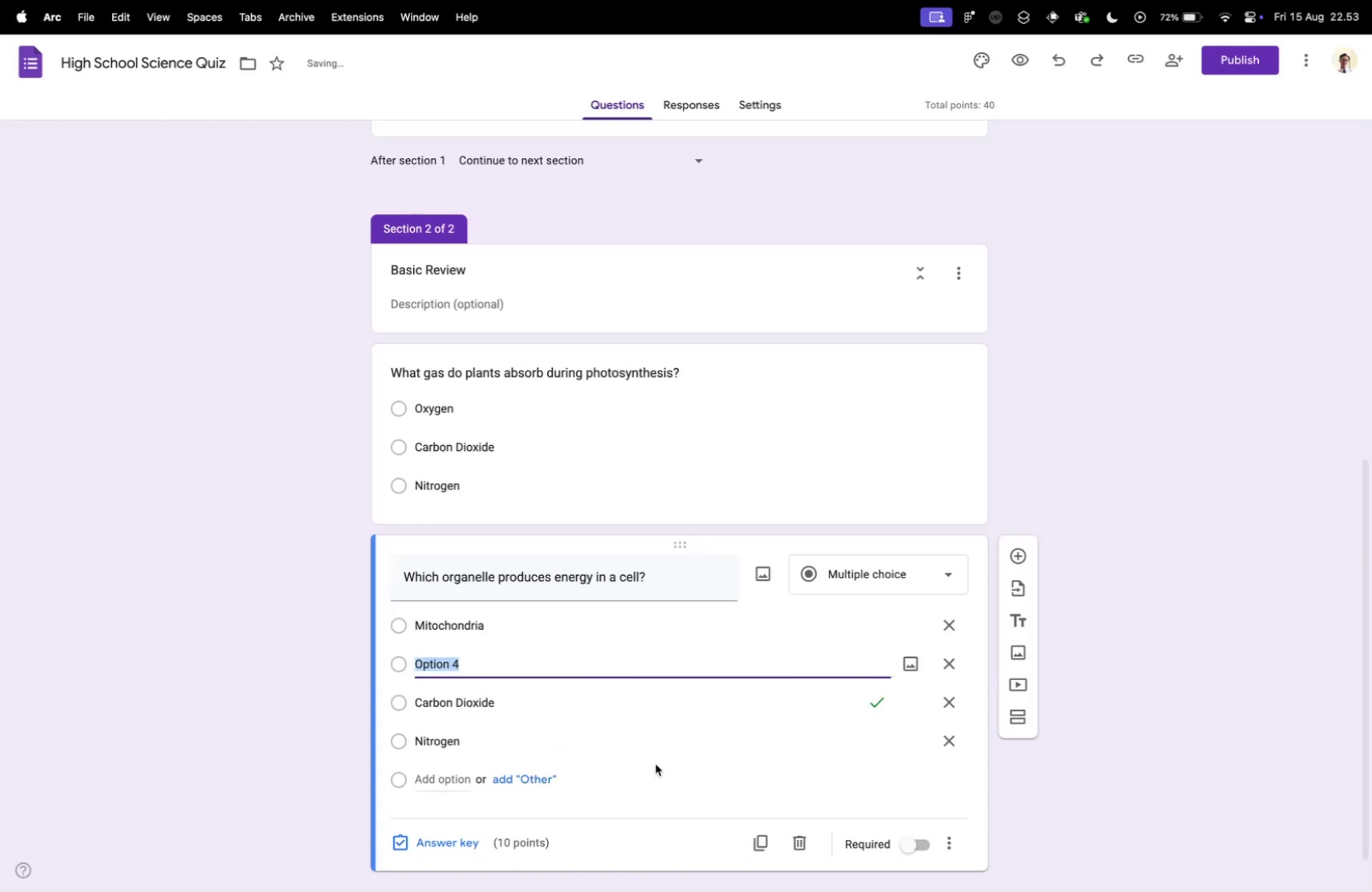 
key(Enter)
 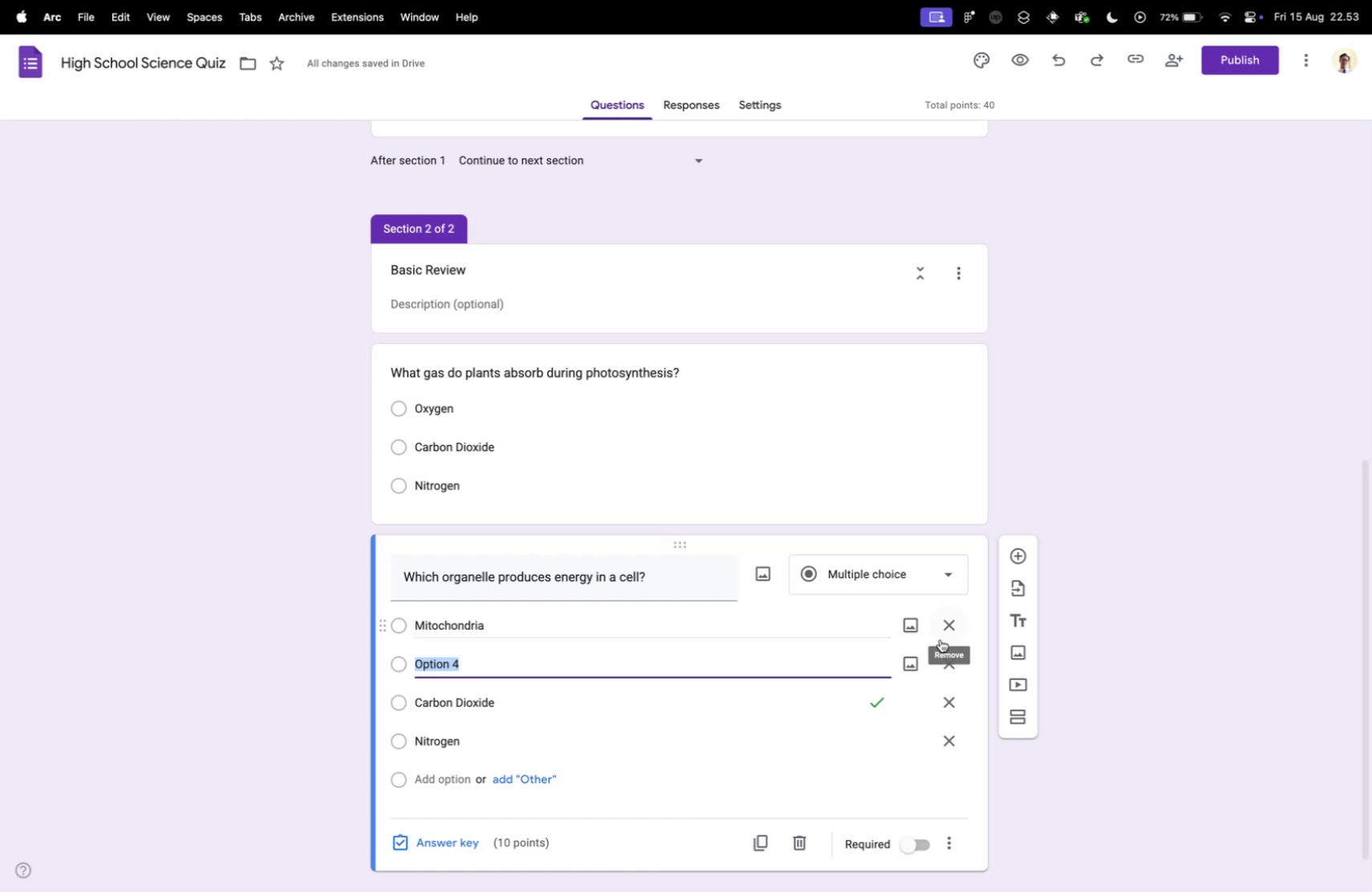 
key(Shift+ShiftLeft)
 